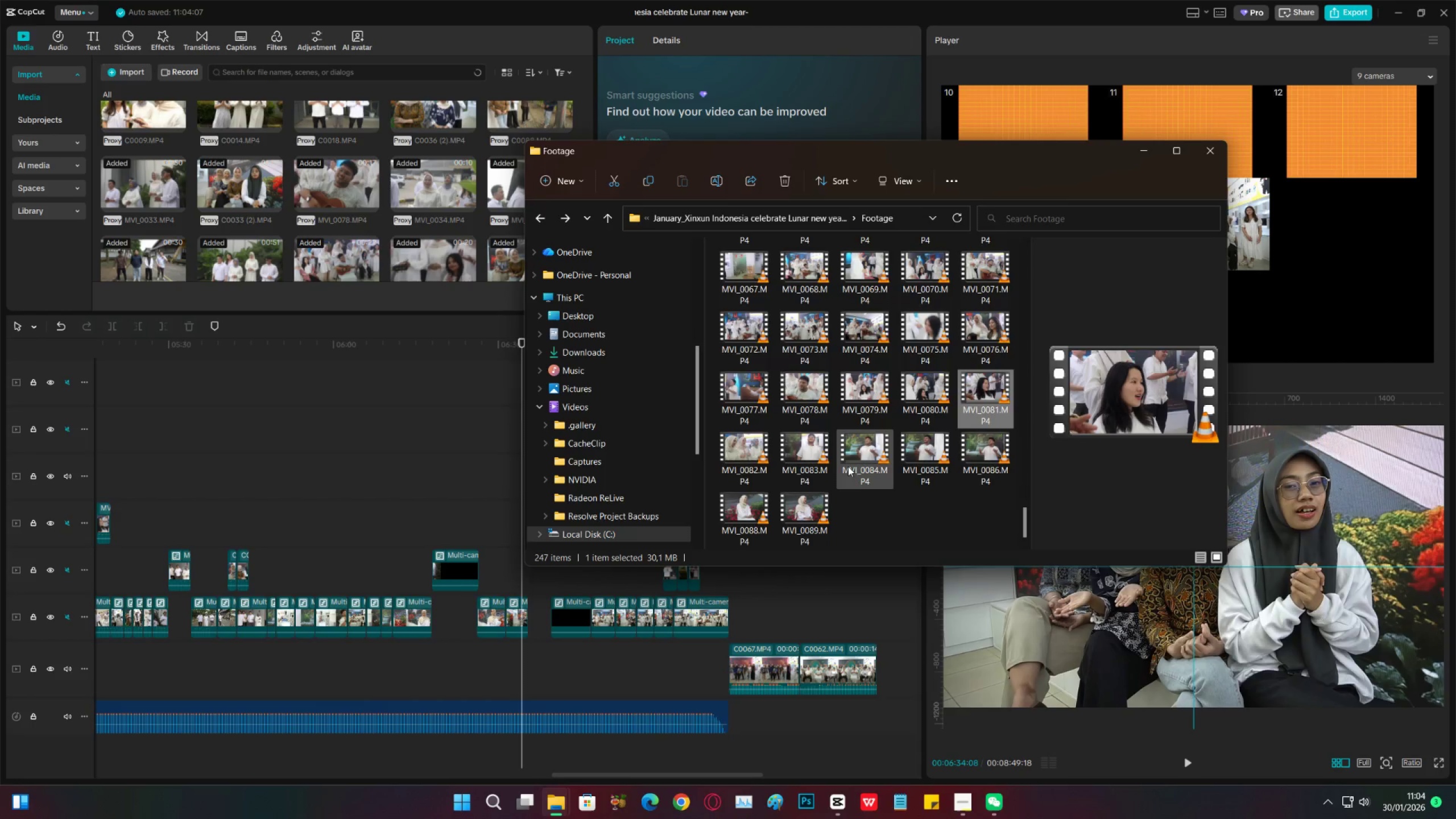 
scroll: coordinate [849, 466], scroll_direction: up, amount: 20.0
 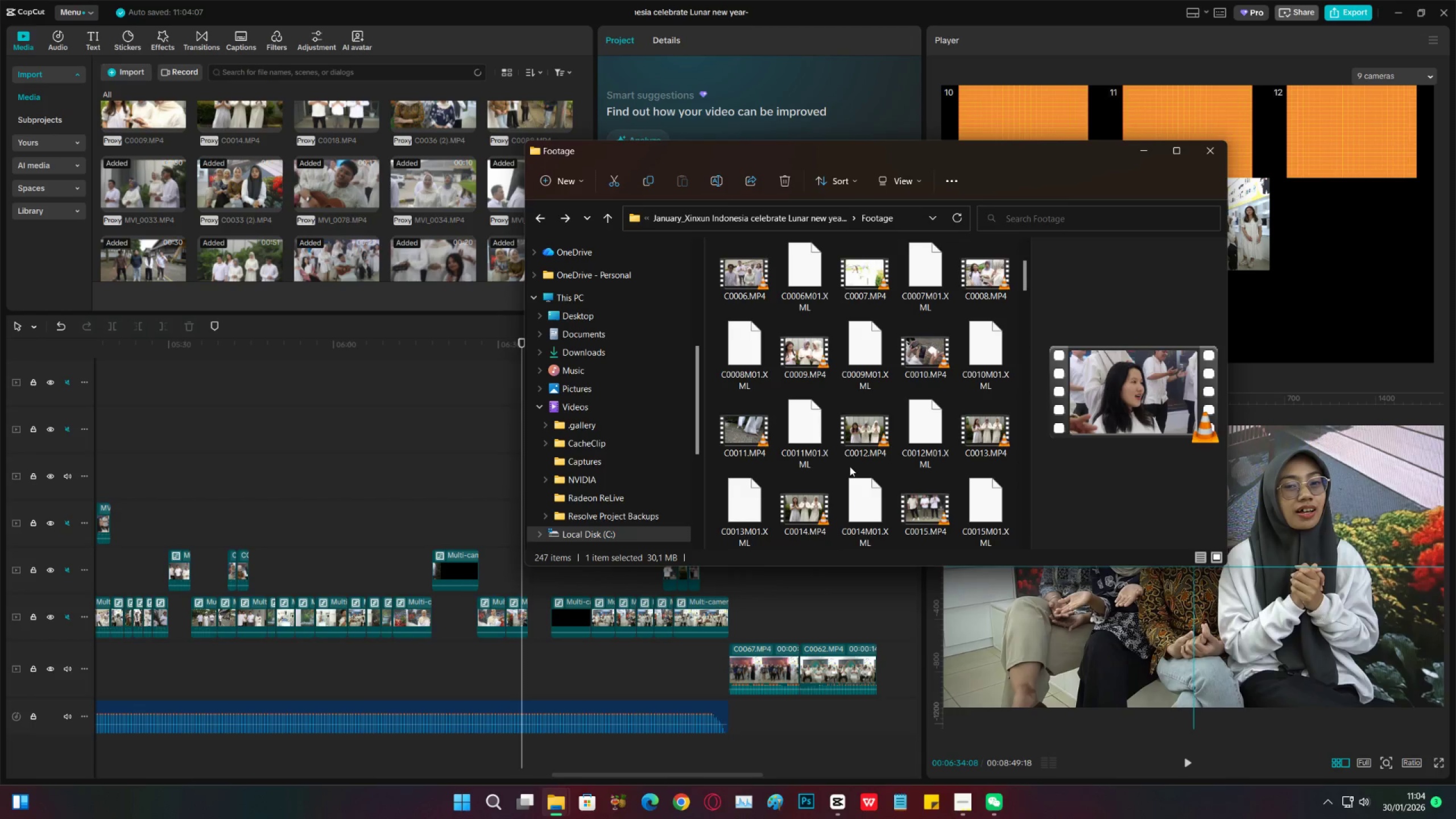 
scroll: coordinate [855, 465], scroll_direction: down, amount: 6.0
 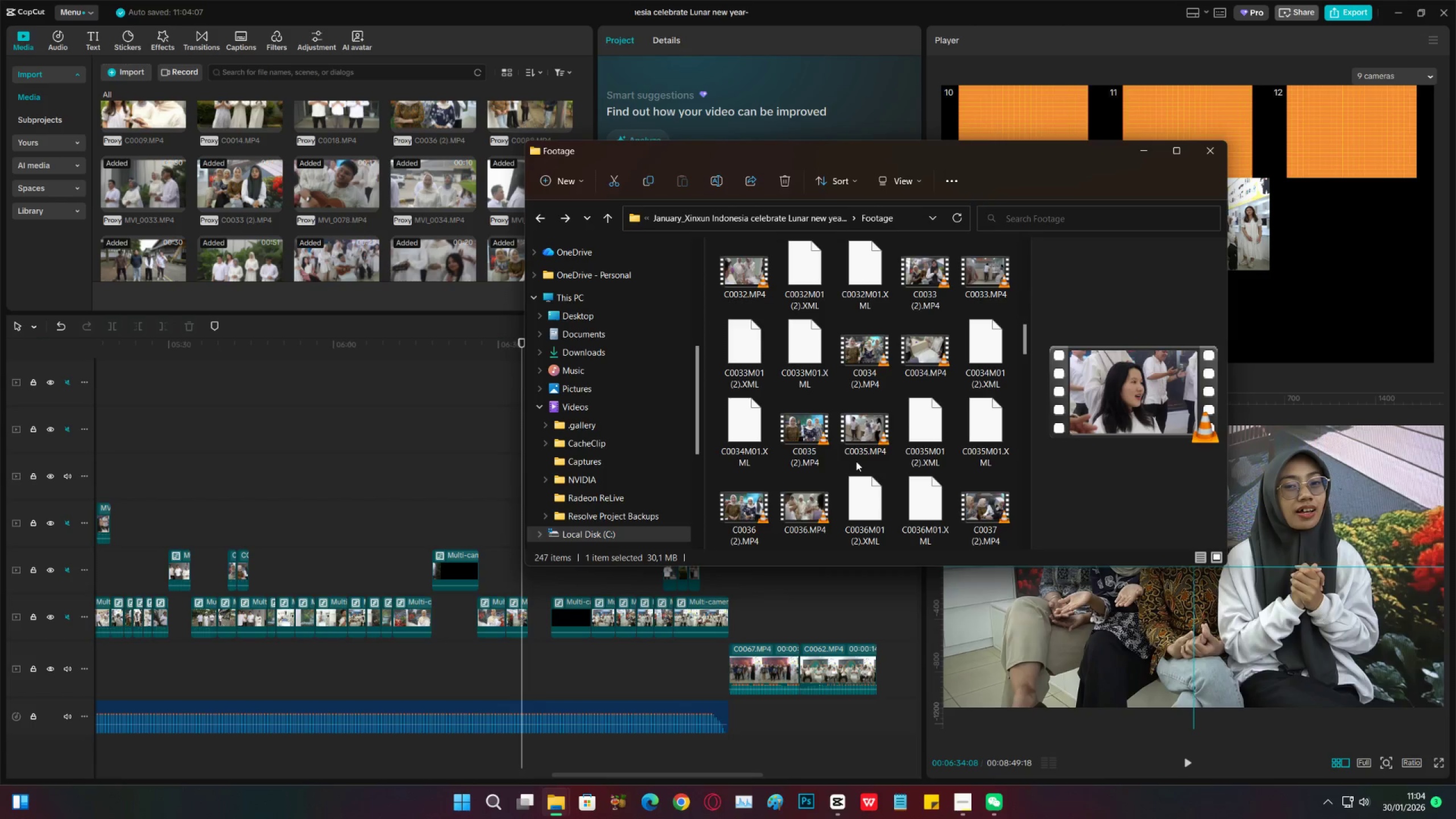 
scroll: coordinate [816, 465], scroll_direction: up, amount: 3.0
 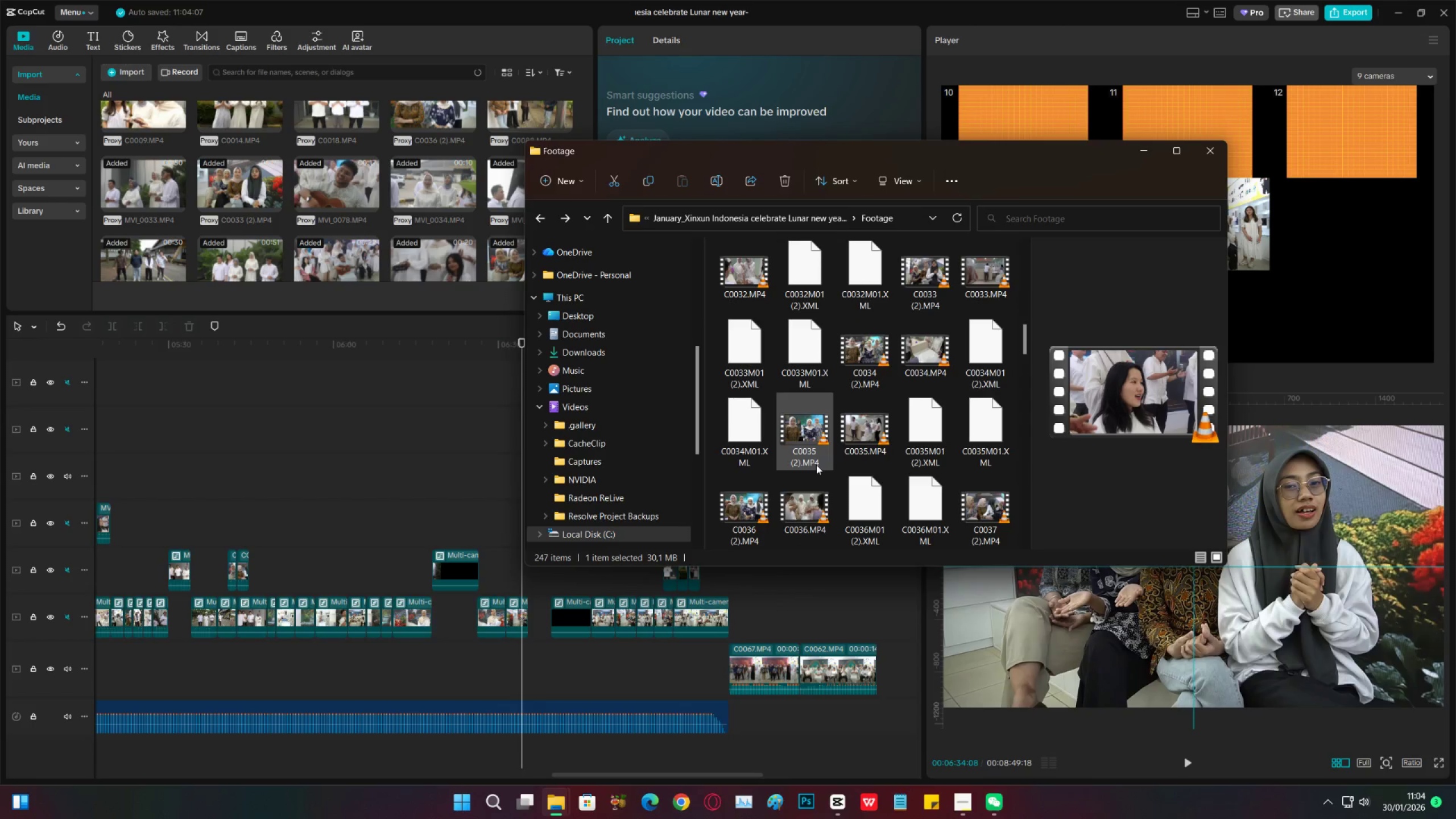 
scroll: coordinate [816, 465], scroll_direction: down, amount: 1.0
 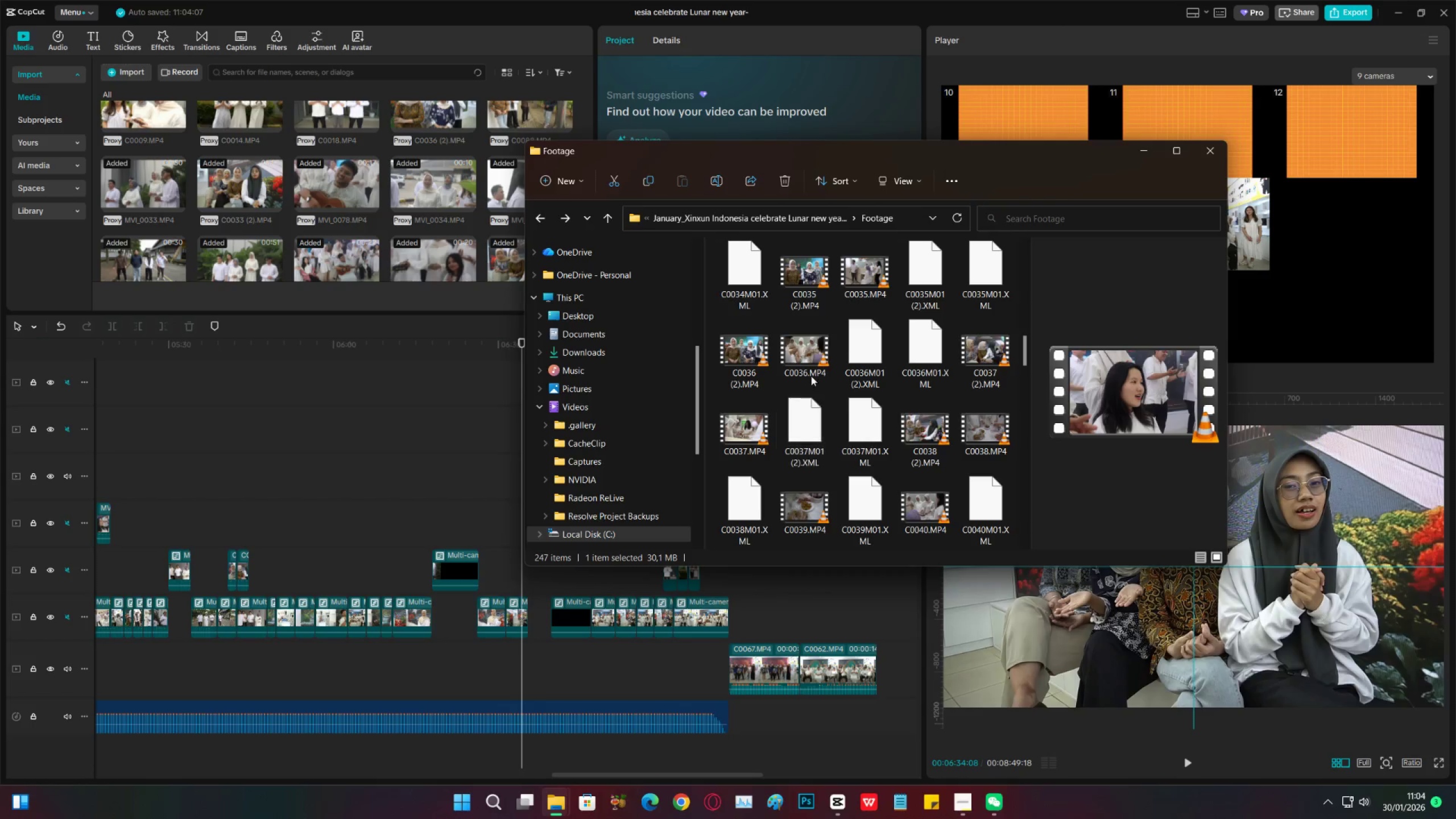 
left_click([818, 363])
 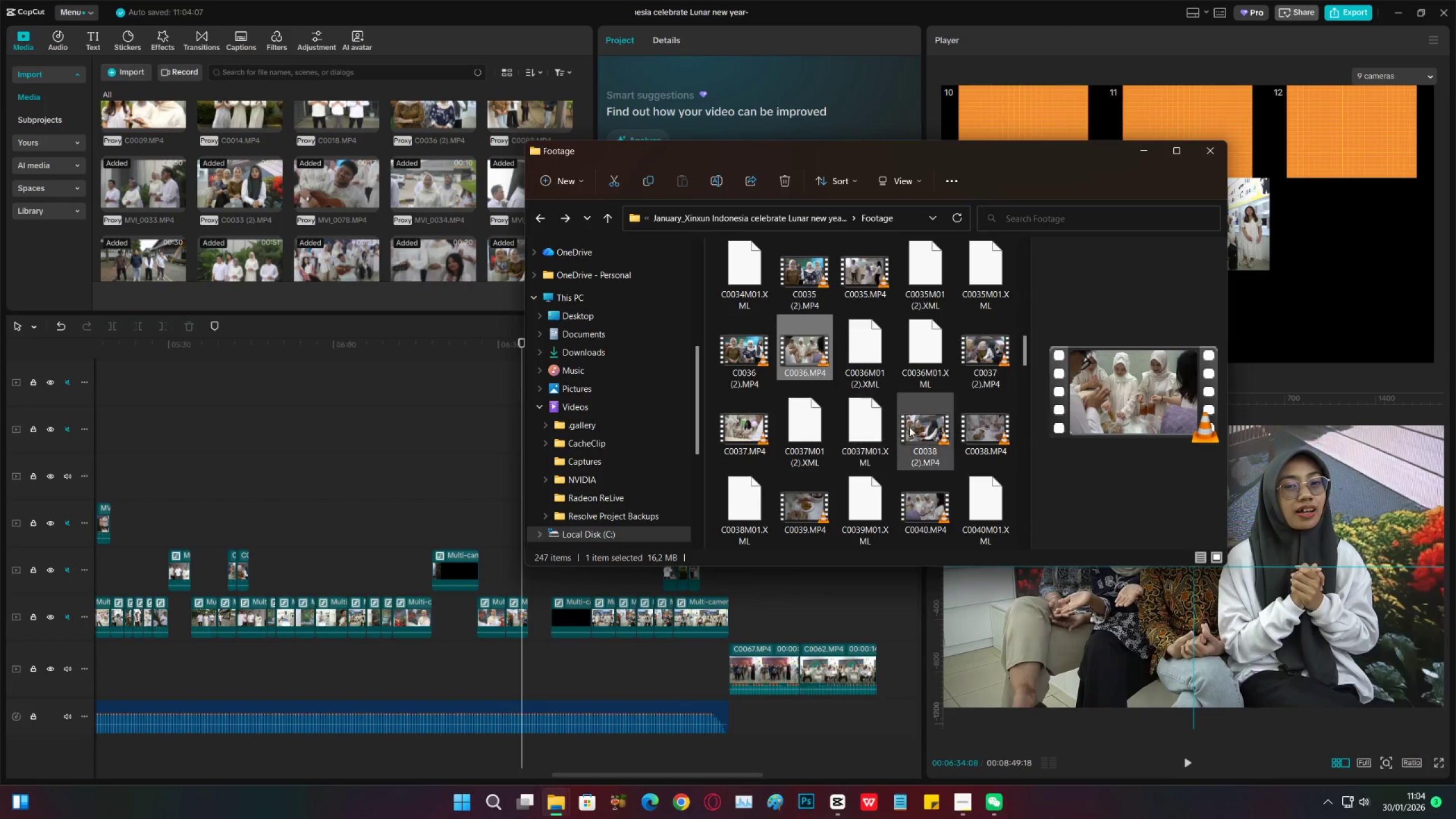 
left_click([934, 431])
 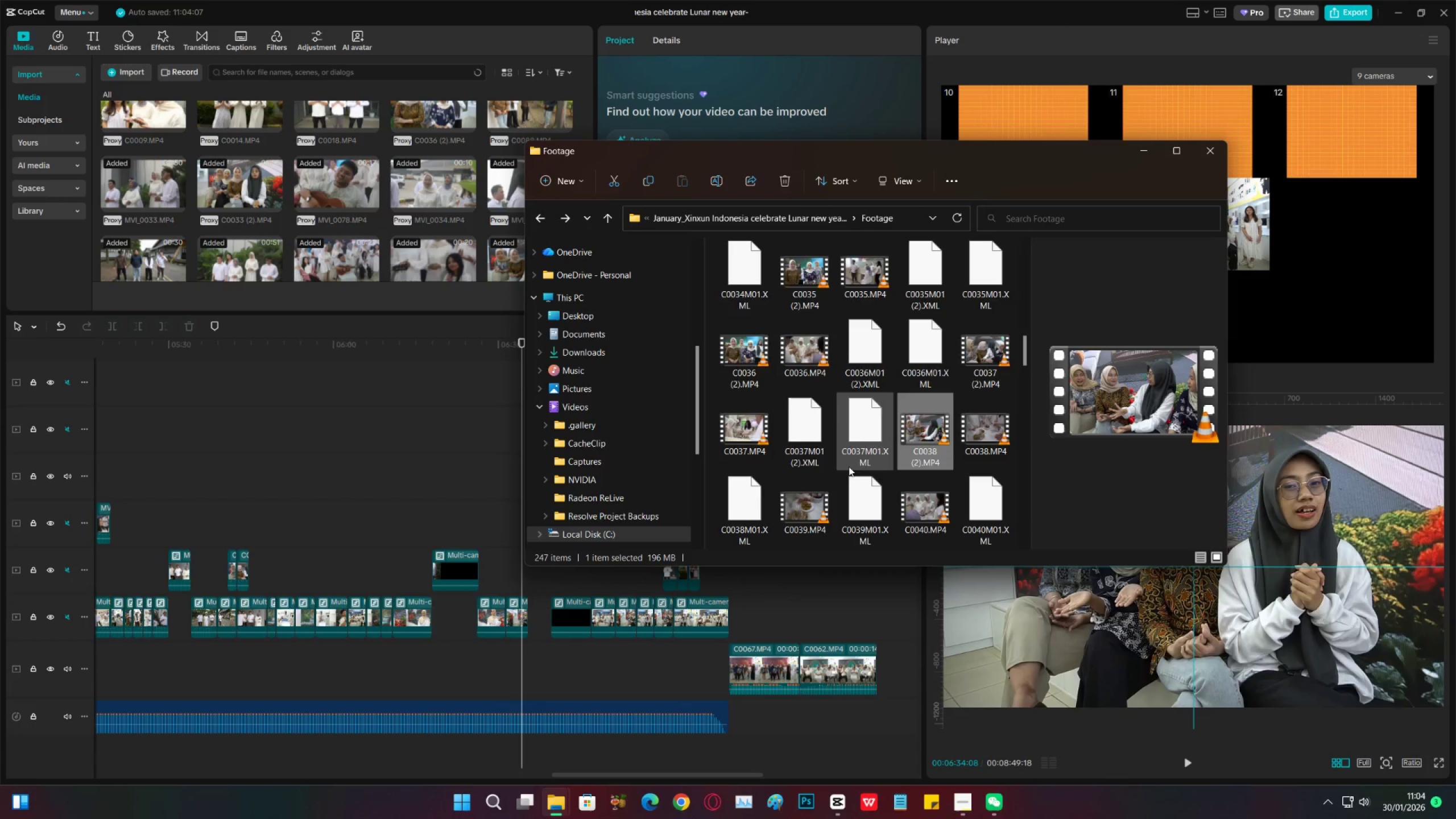 
scroll: coordinate [848, 467], scroll_direction: down, amount: 1.0
 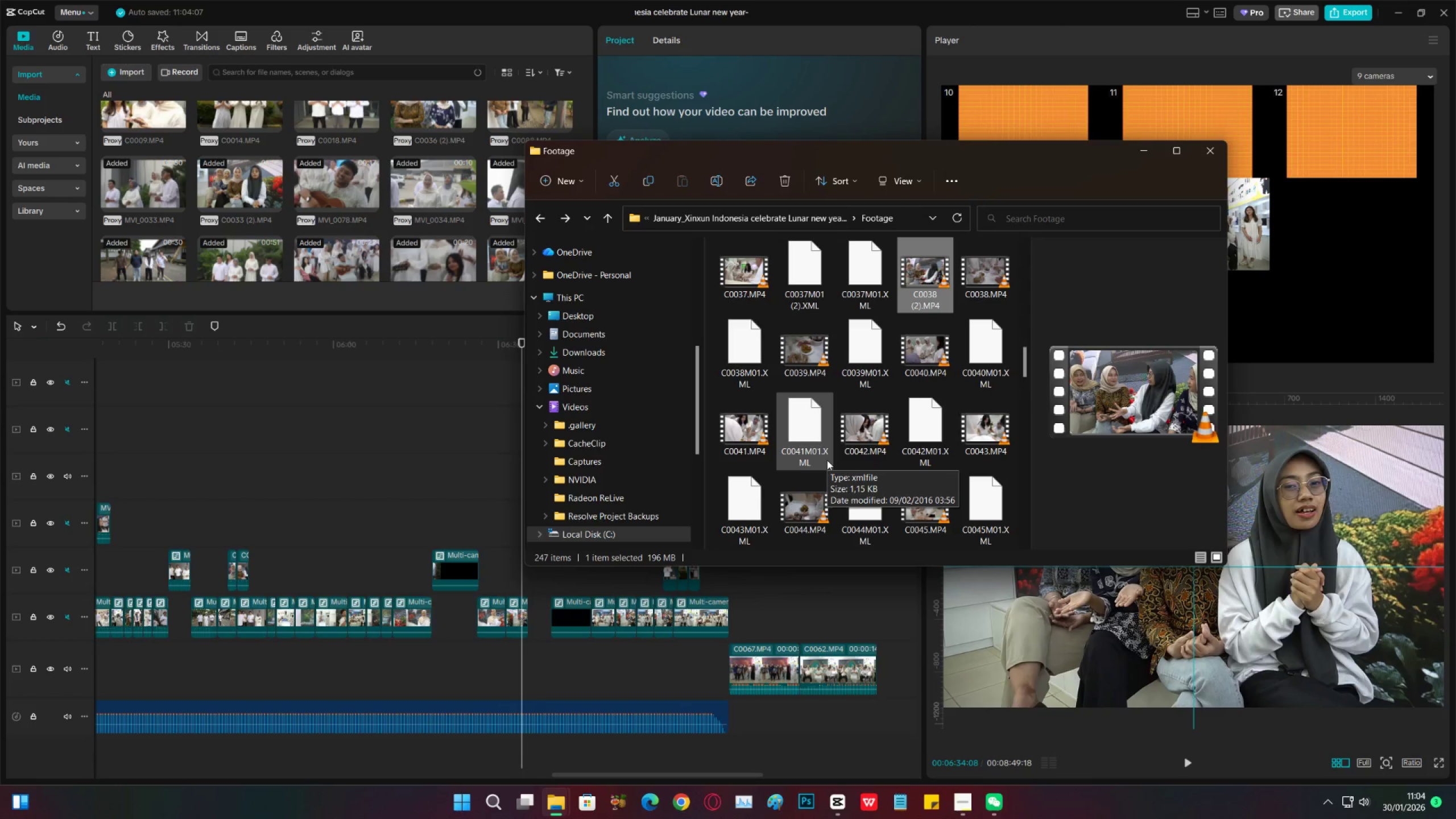 
wait(6.08)
 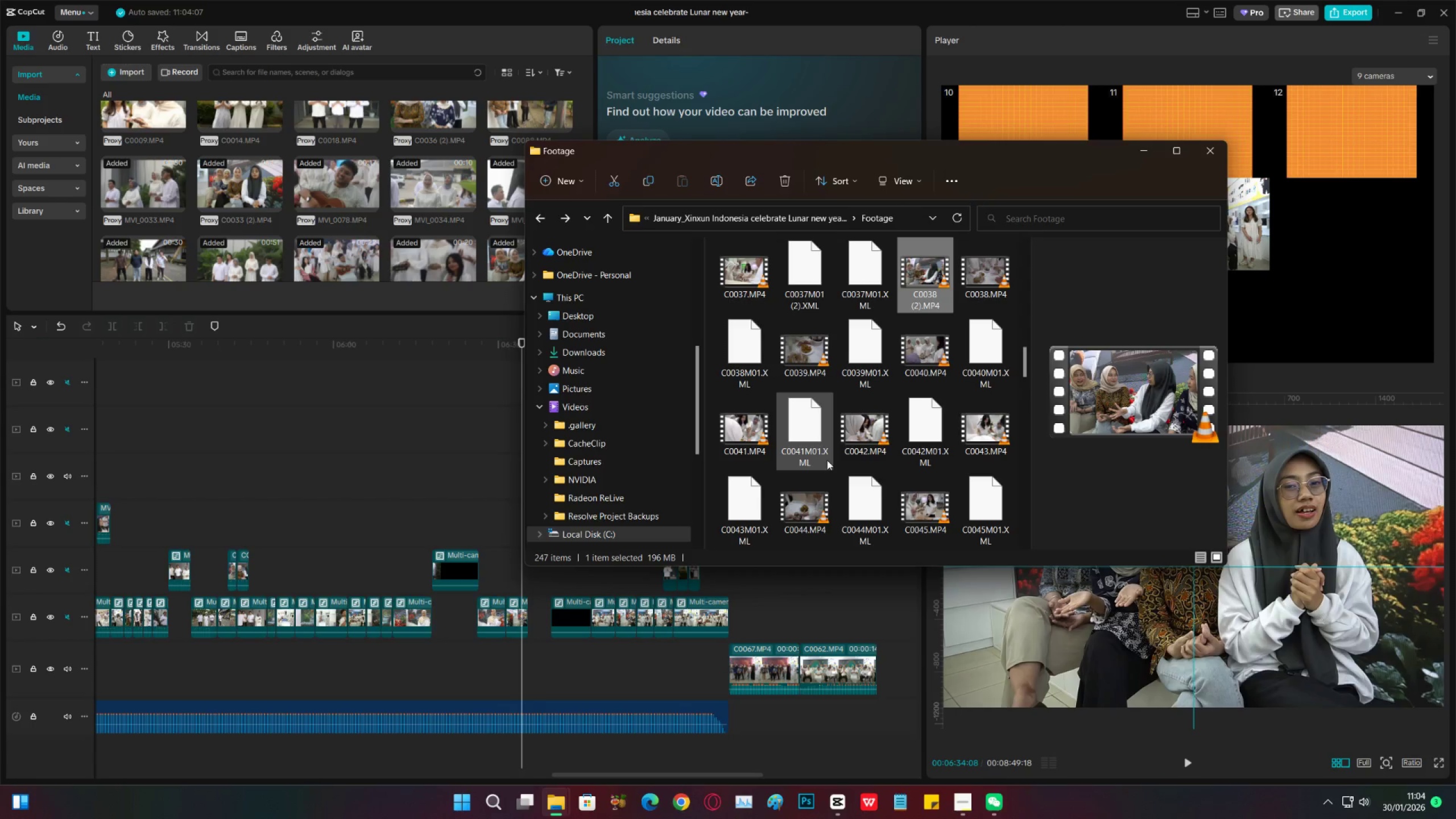 
scroll: coordinate [890, 524], scroll_direction: down, amount: 20.0
 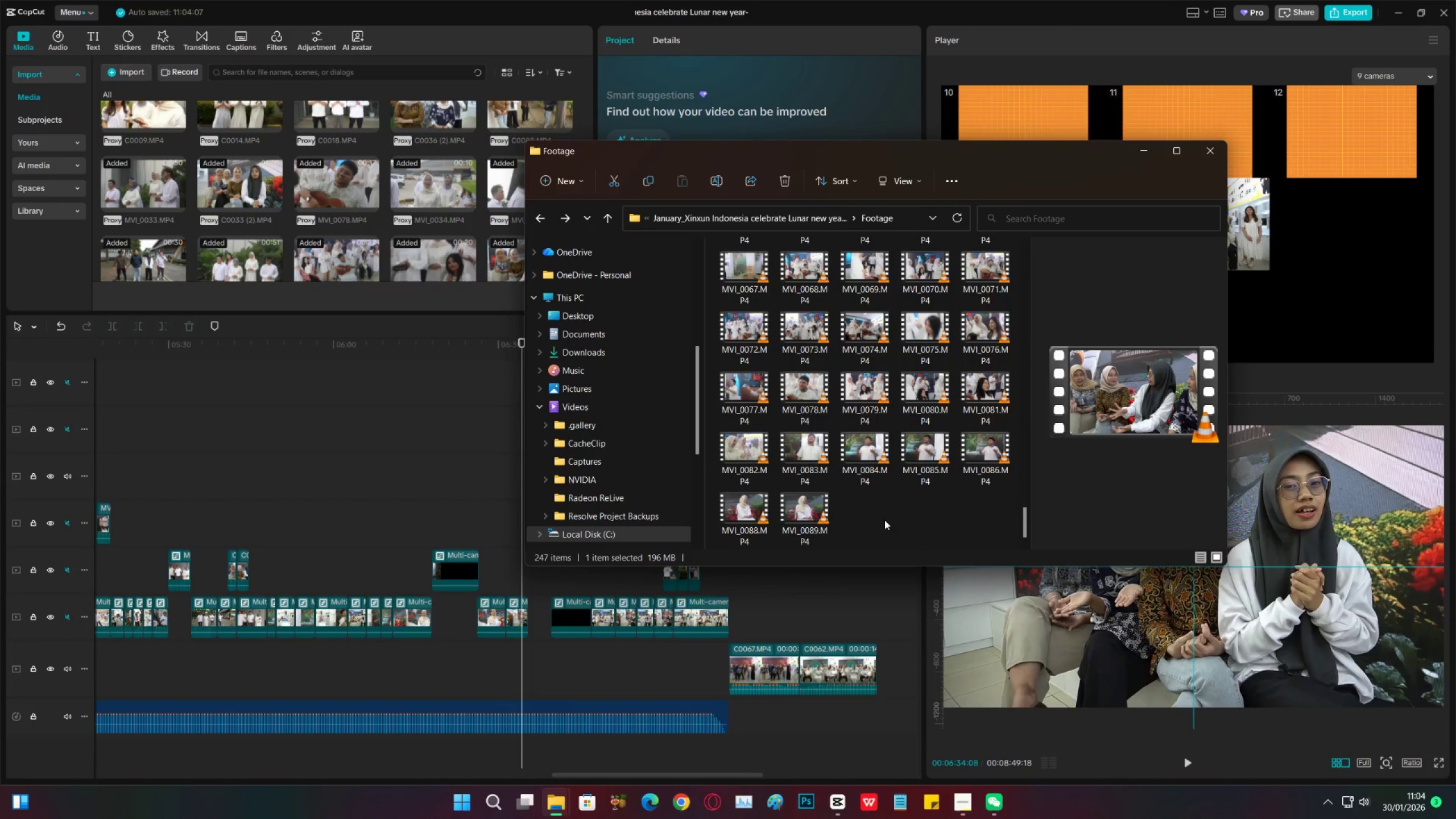 
scroll: coordinate [884, 518], scroll_direction: up, amount: 1.0
 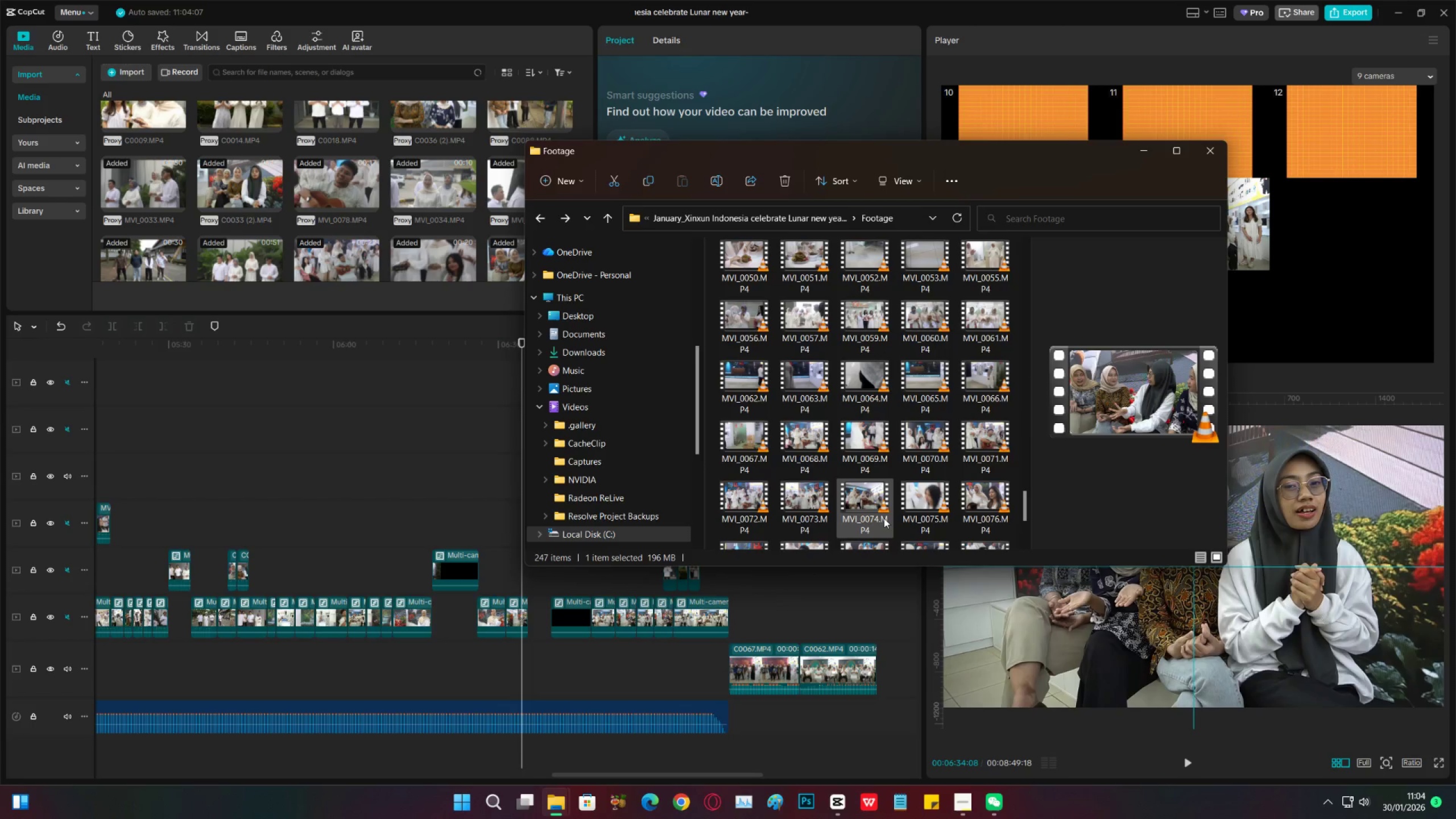 
scroll: coordinate [882, 518], scroll_direction: down, amount: 2.0
 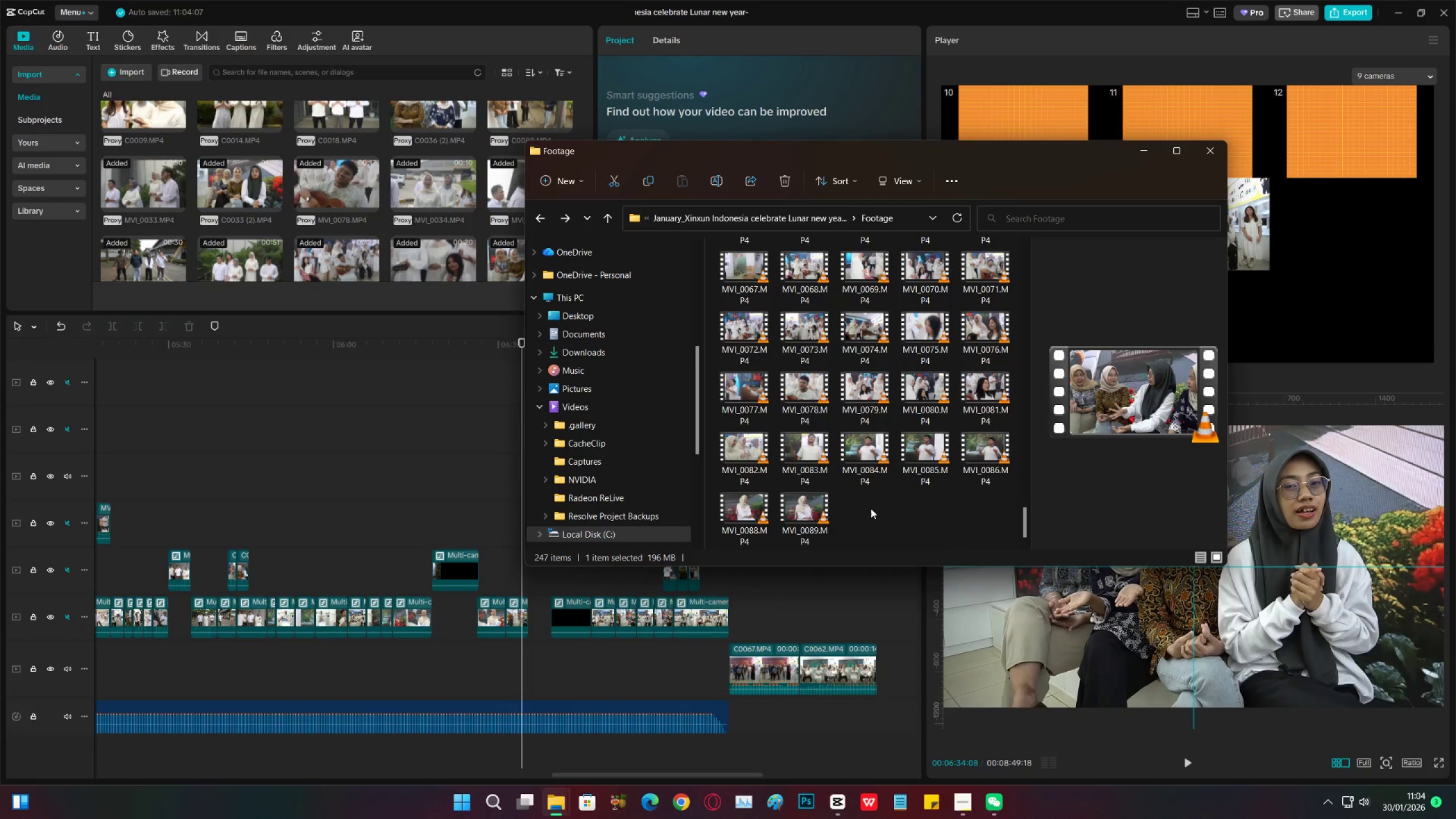 
scroll: coordinate [868, 507], scroll_direction: up, amount: 5.0
 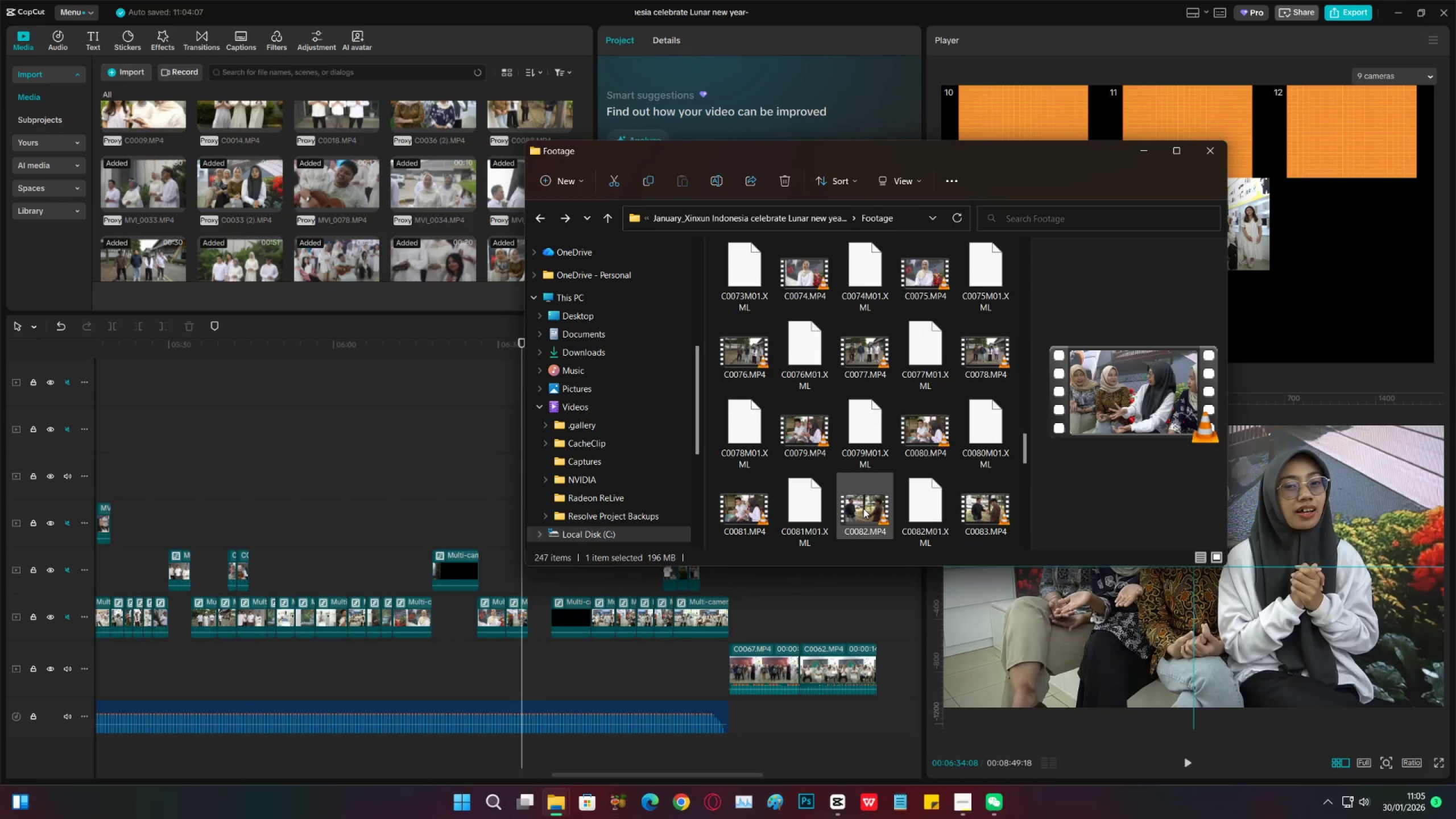 
scroll: coordinate [847, 490], scroll_direction: down, amount: 6.0
 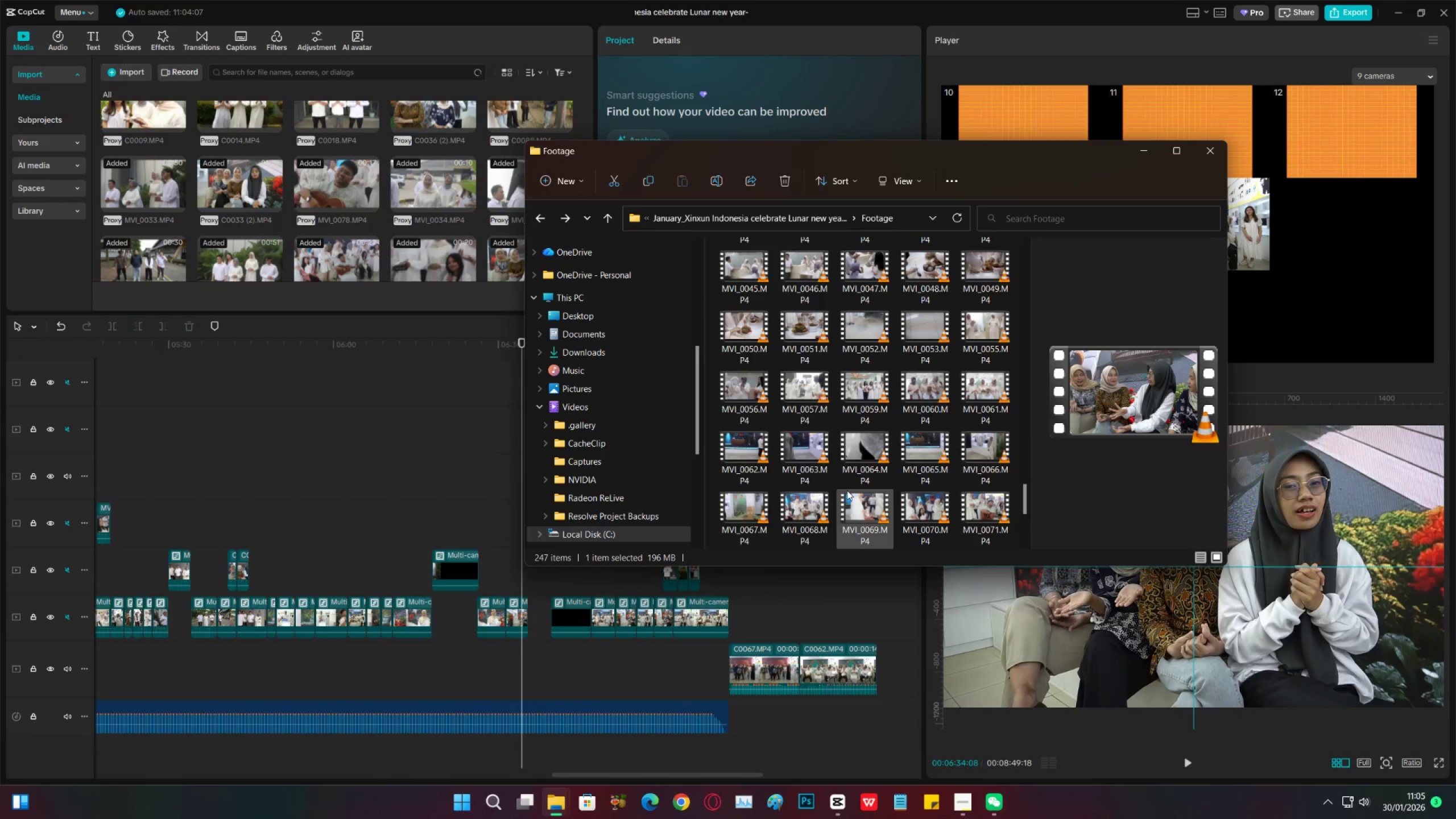 
scroll: coordinate [845, 491], scroll_direction: up, amount: 5.0
 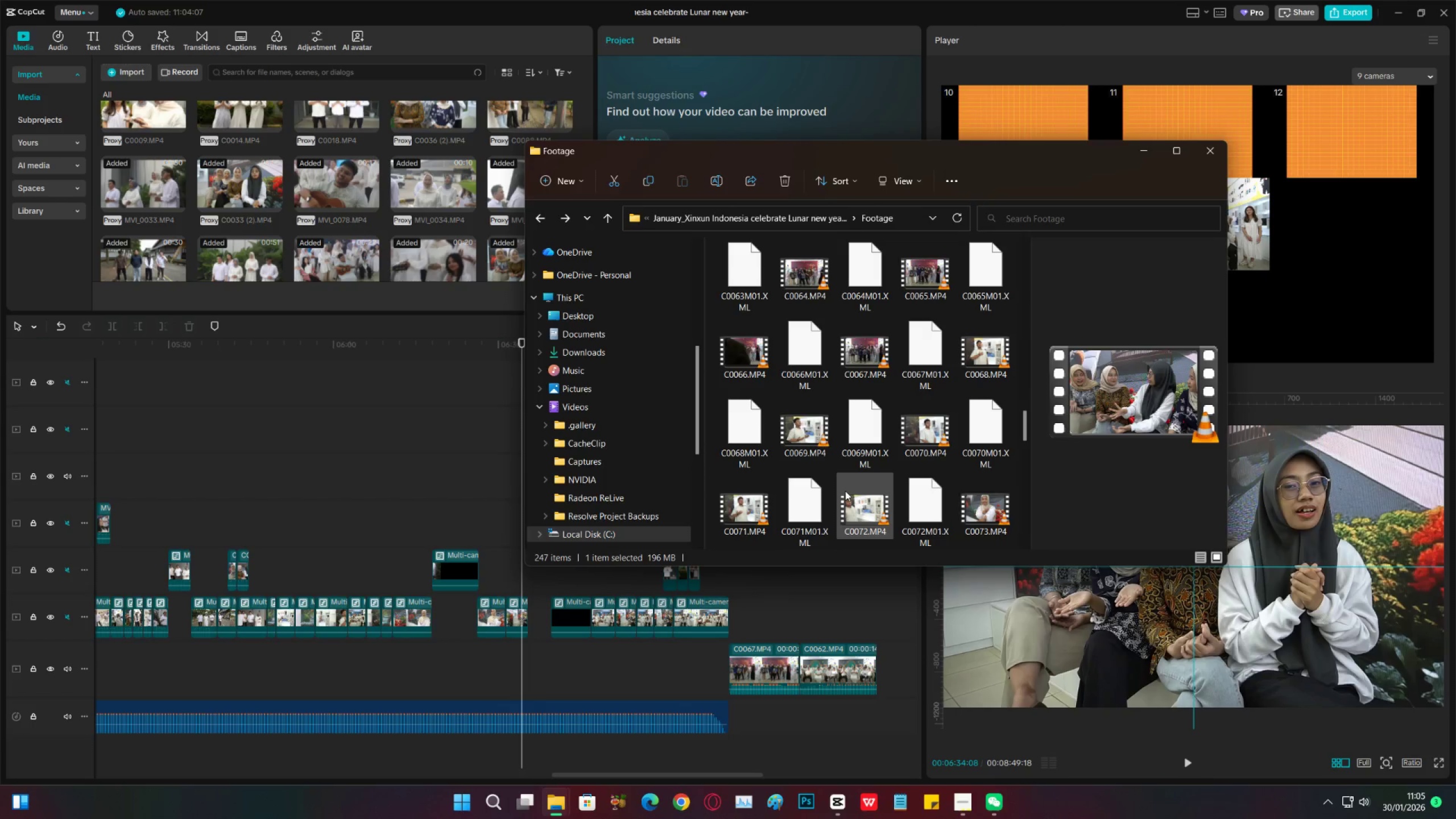 
scroll: coordinate [845, 491], scroll_direction: down, amount: 4.0
 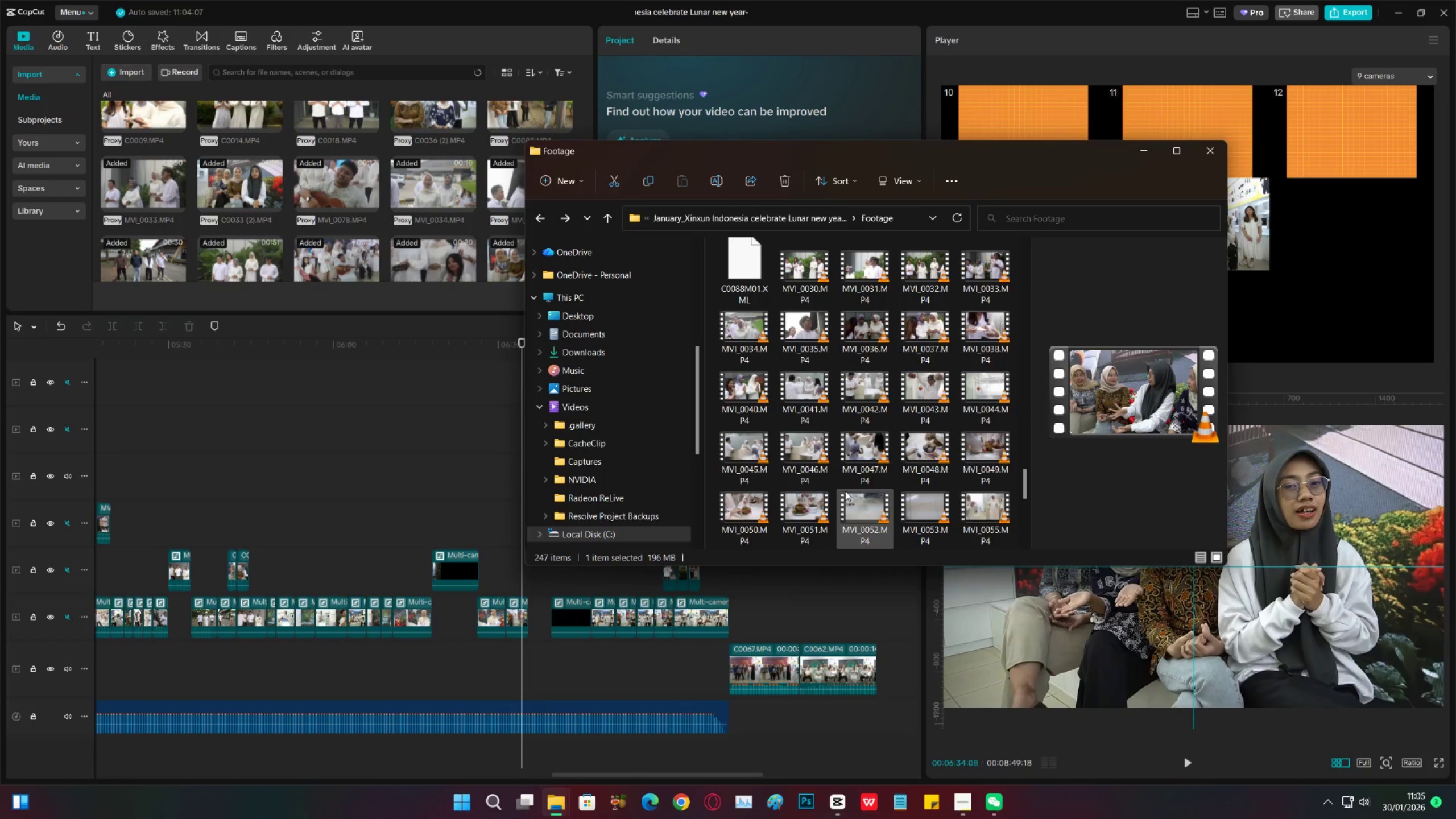 
scroll: coordinate [842, 488], scroll_direction: up, amount: 12.0
 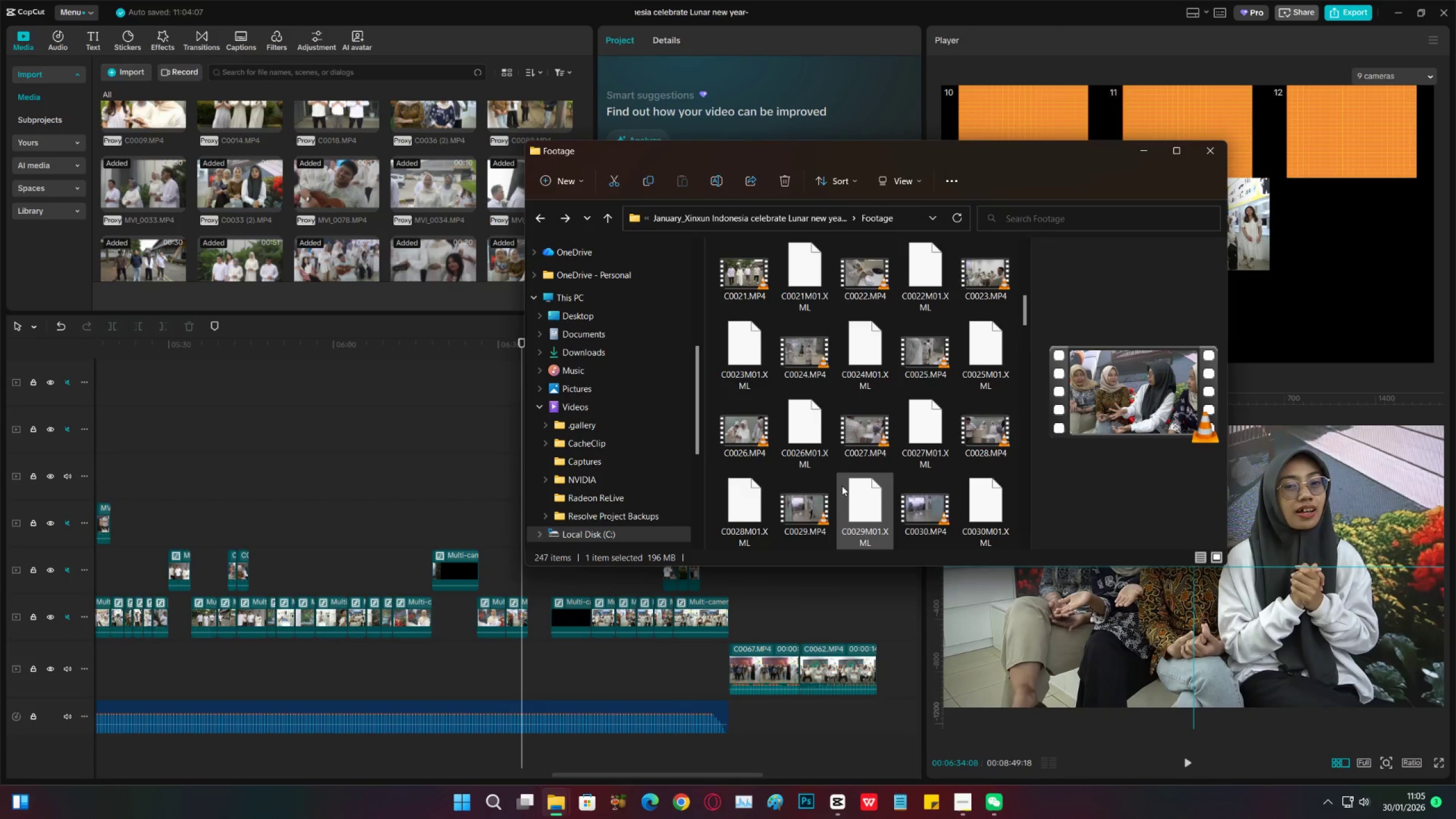 
scroll: coordinate [841, 485], scroll_direction: down, amount: 1.0
 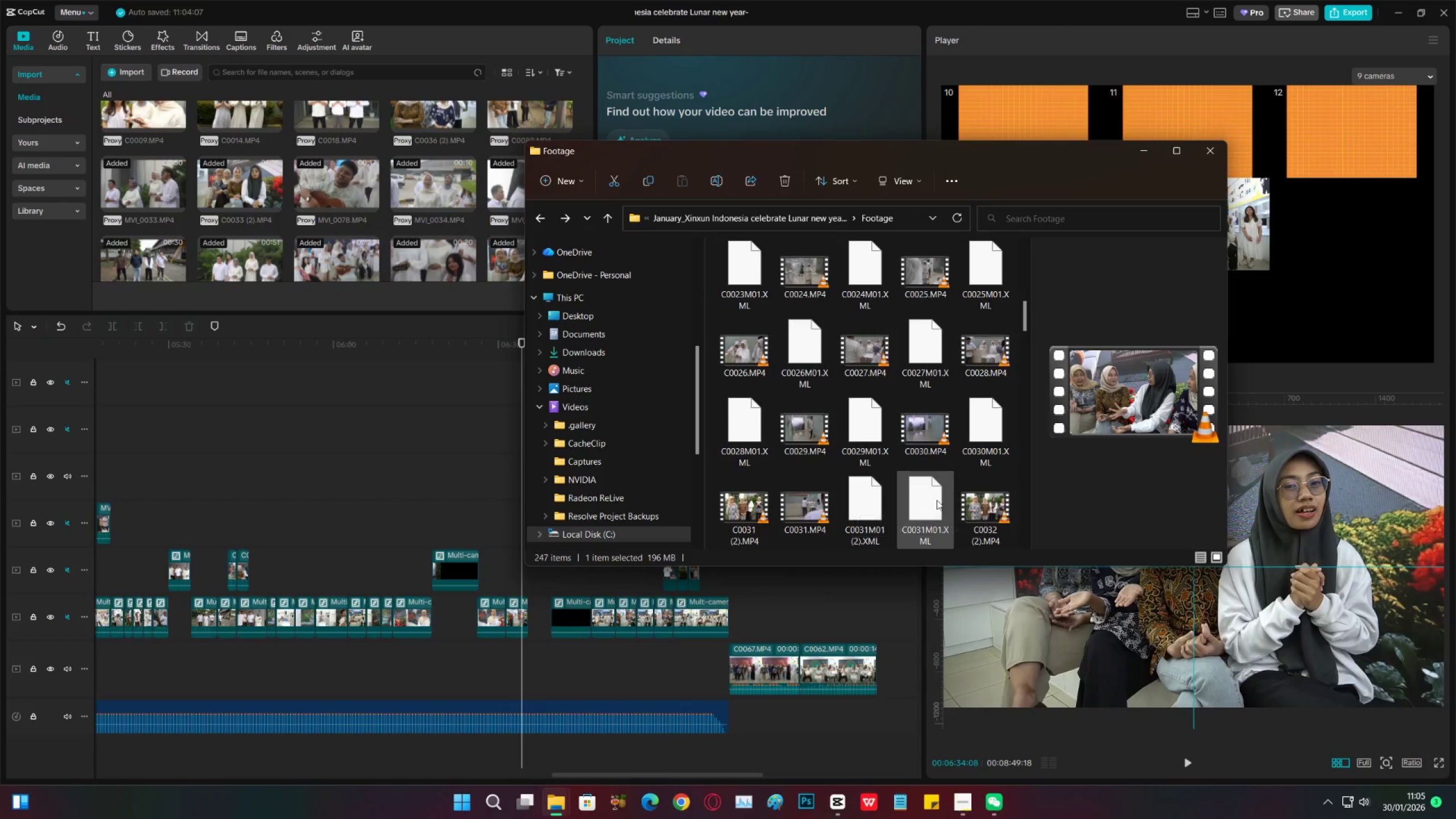 
left_click([946, 497])
 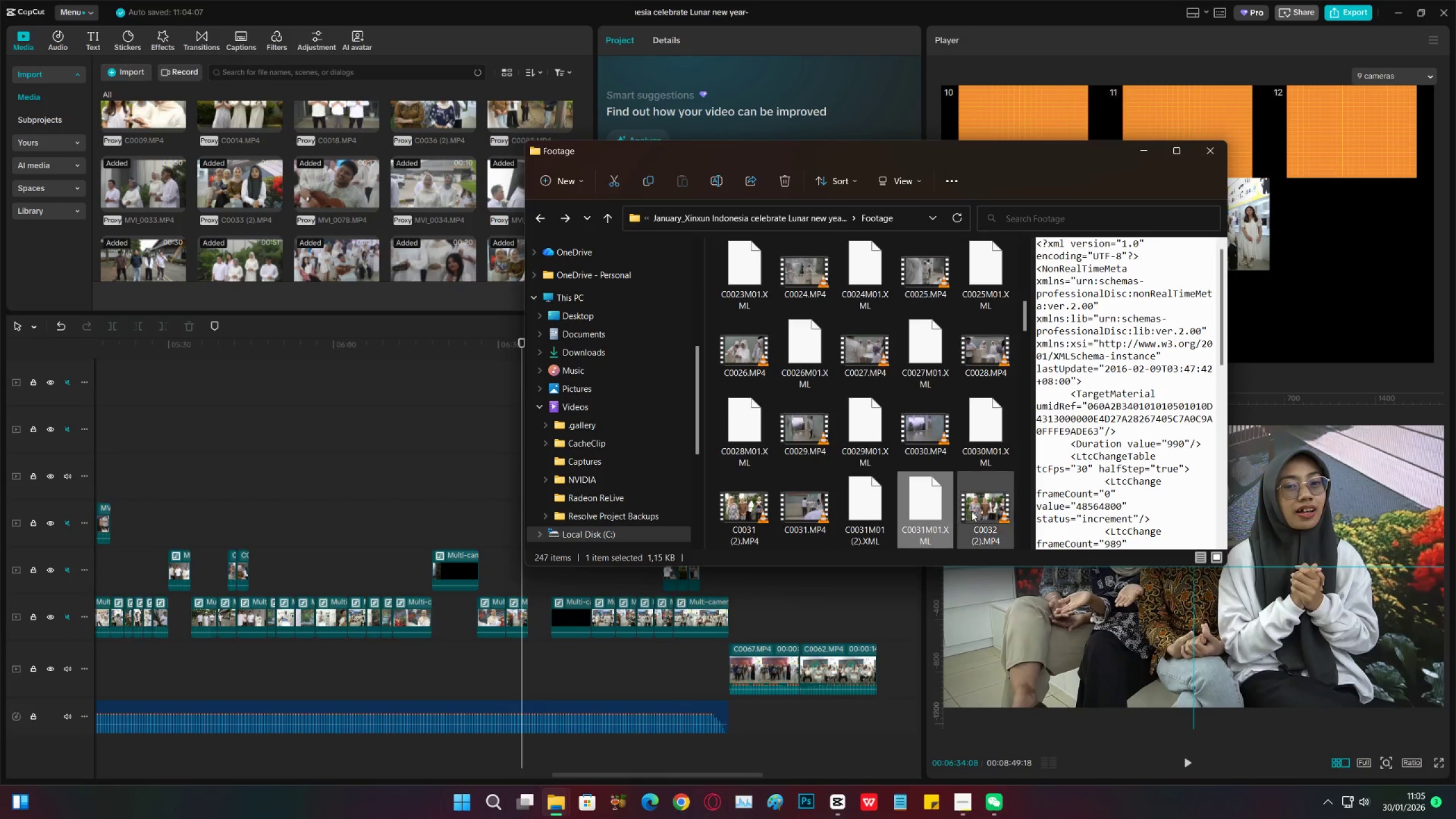 
left_click([984, 506])
 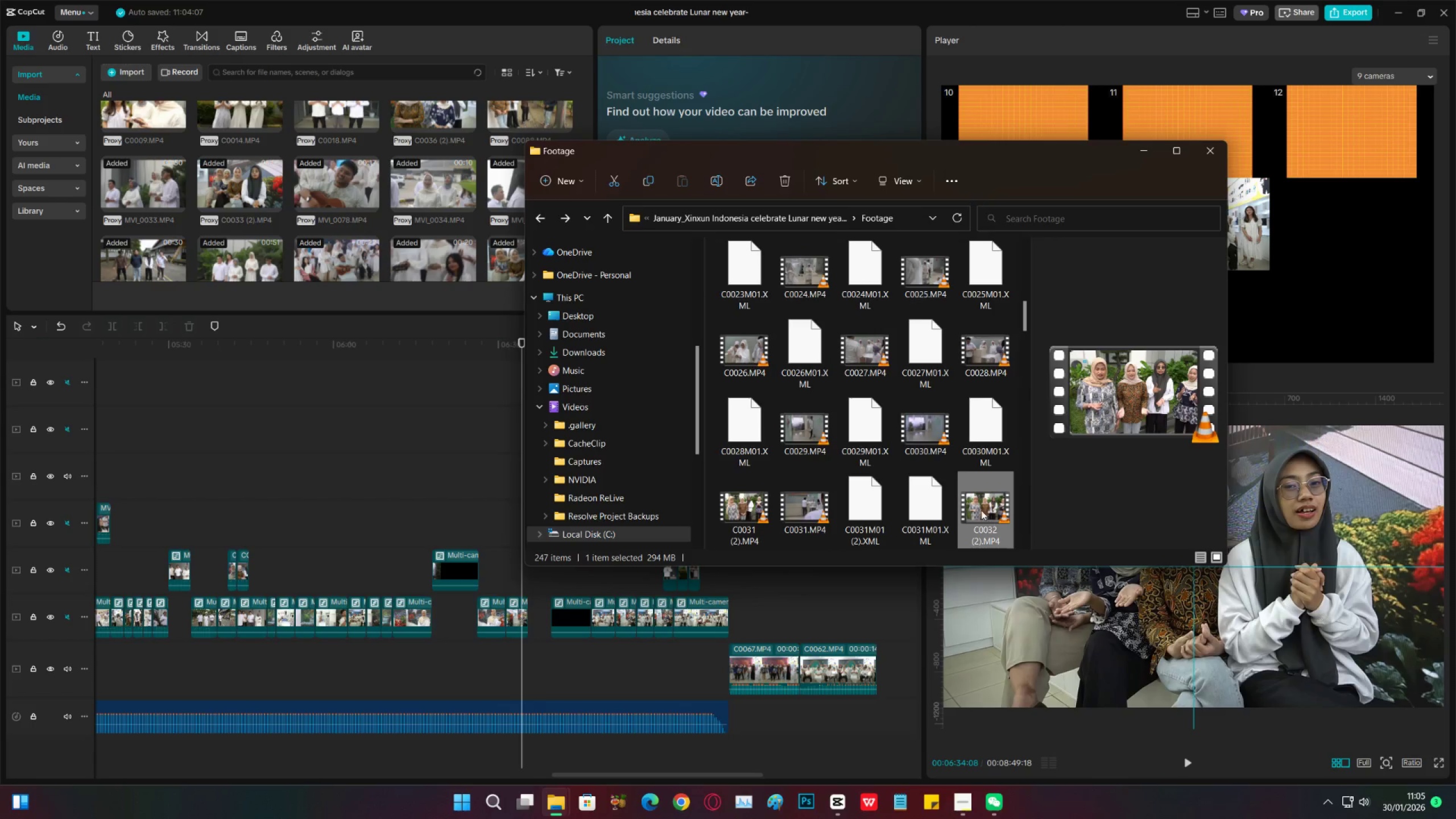 
left_click_drag(start_coordinate=[981, 510], to_coordinate=[379, 518])
 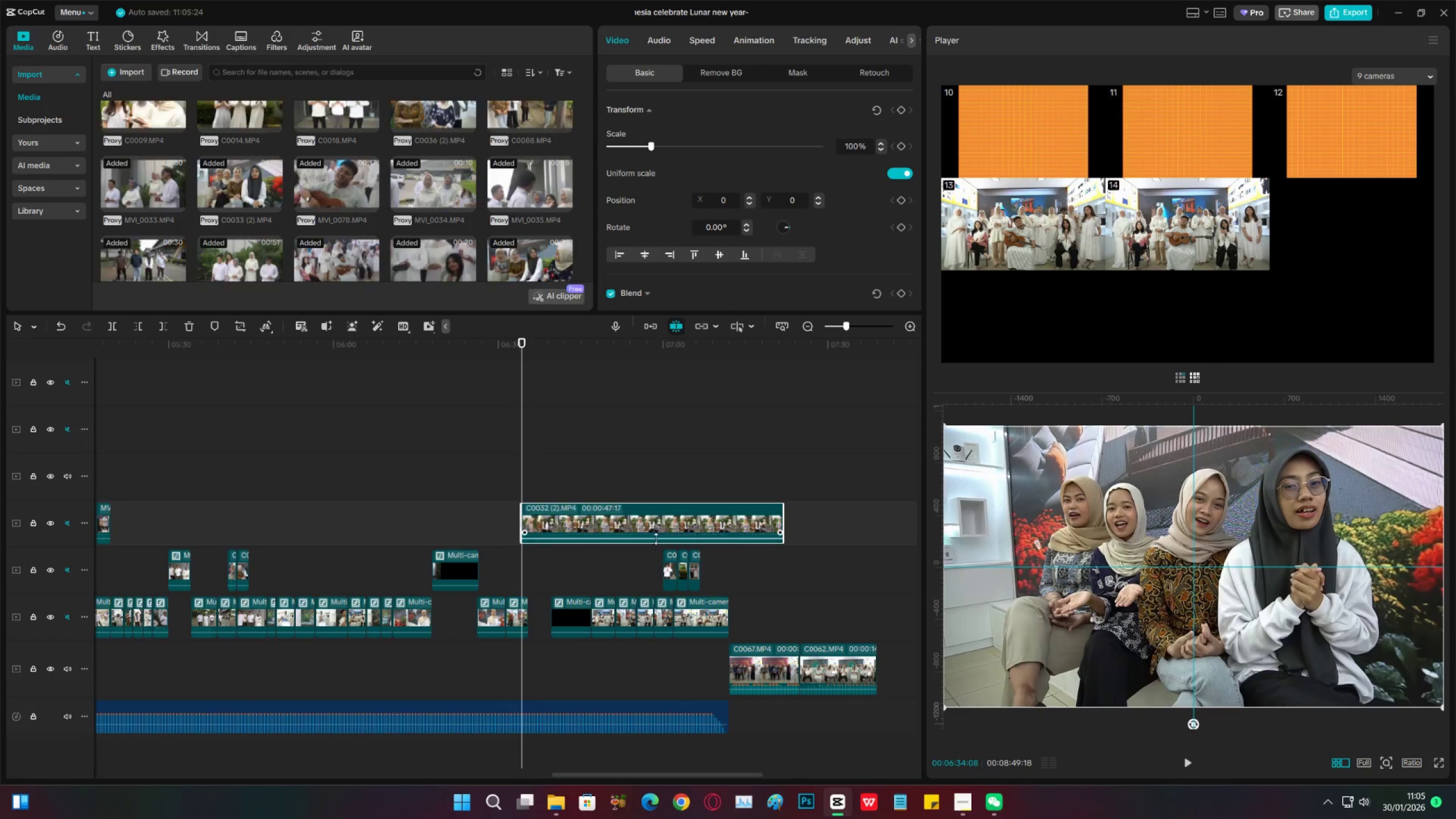 
left_click_drag(start_coordinate=[715, 520], to_coordinate=[343, 564])
 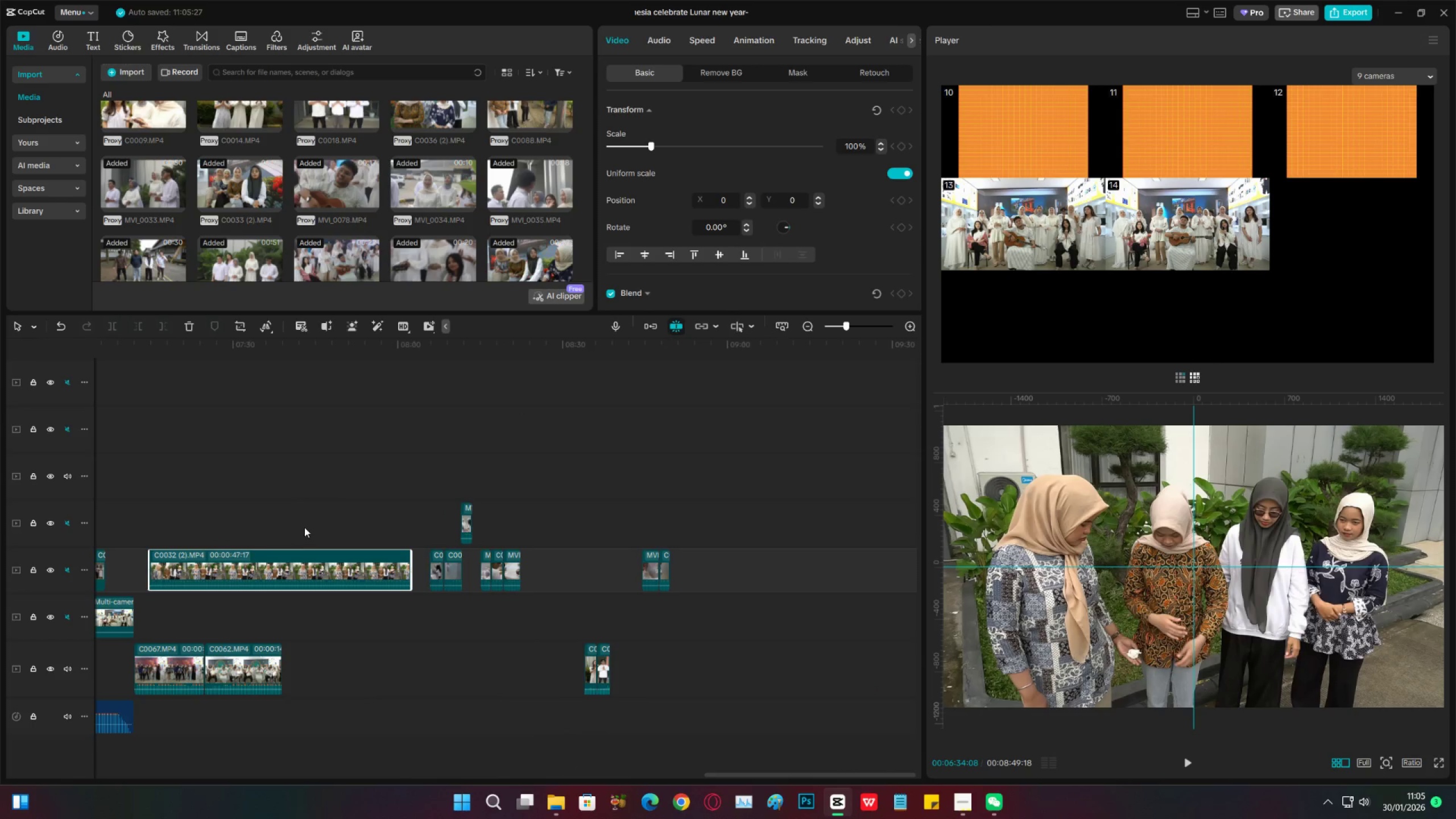 
left_click([304, 527])
 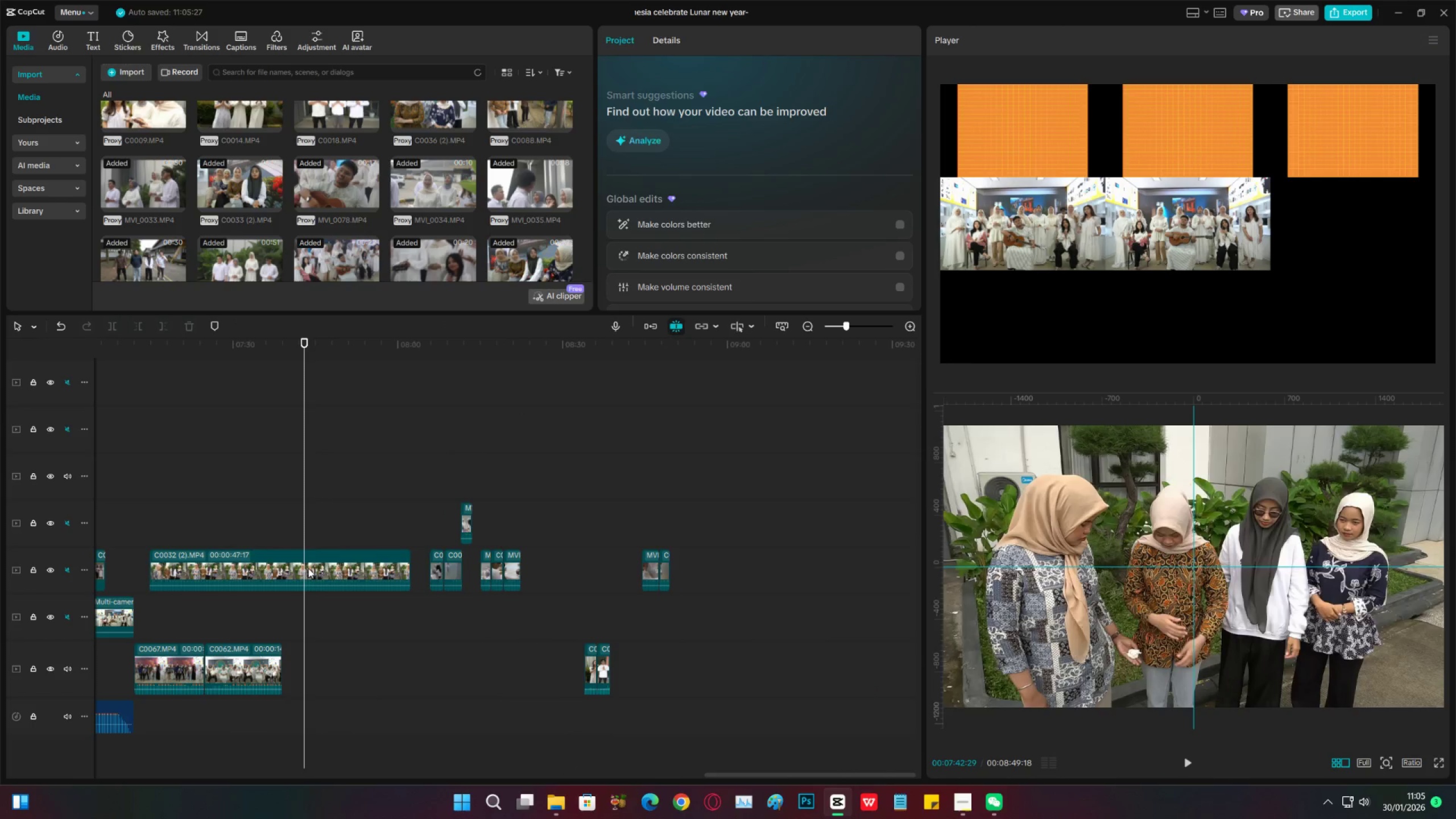 
left_click_drag(start_coordinate=[308, 568], to_coordinate=[306, 482])
 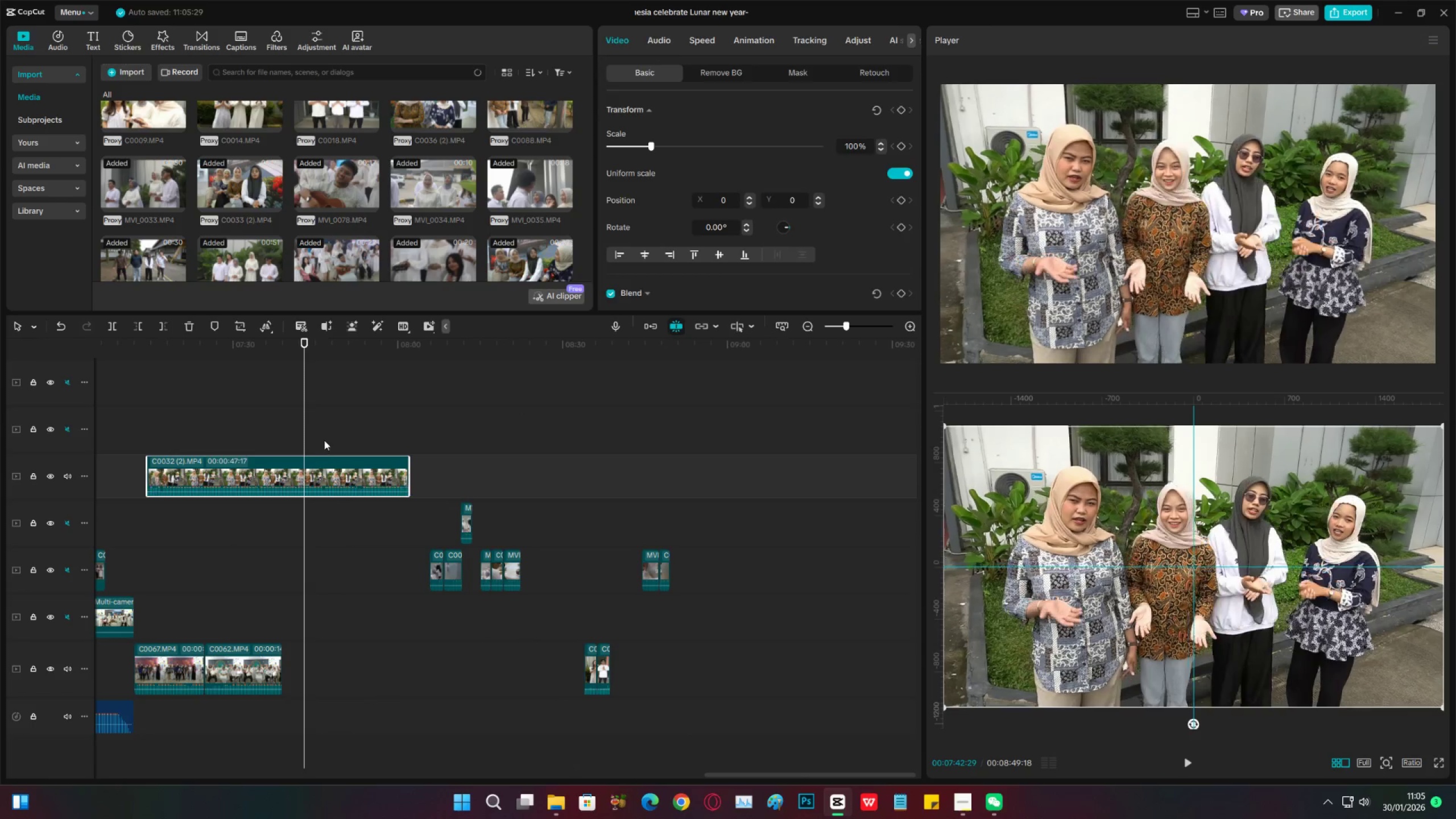 
left_click([324, 440])
 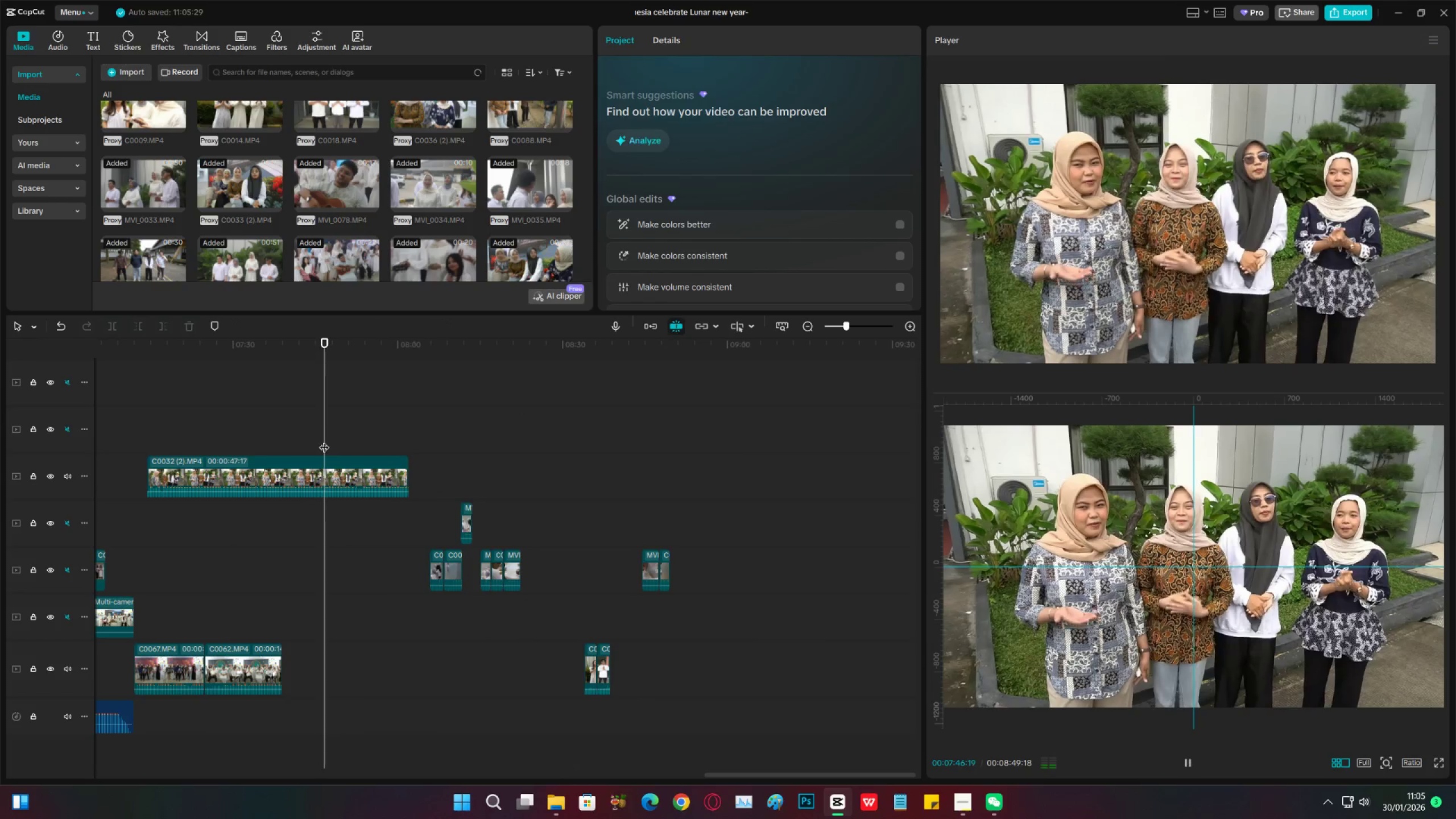 
key(Space)
 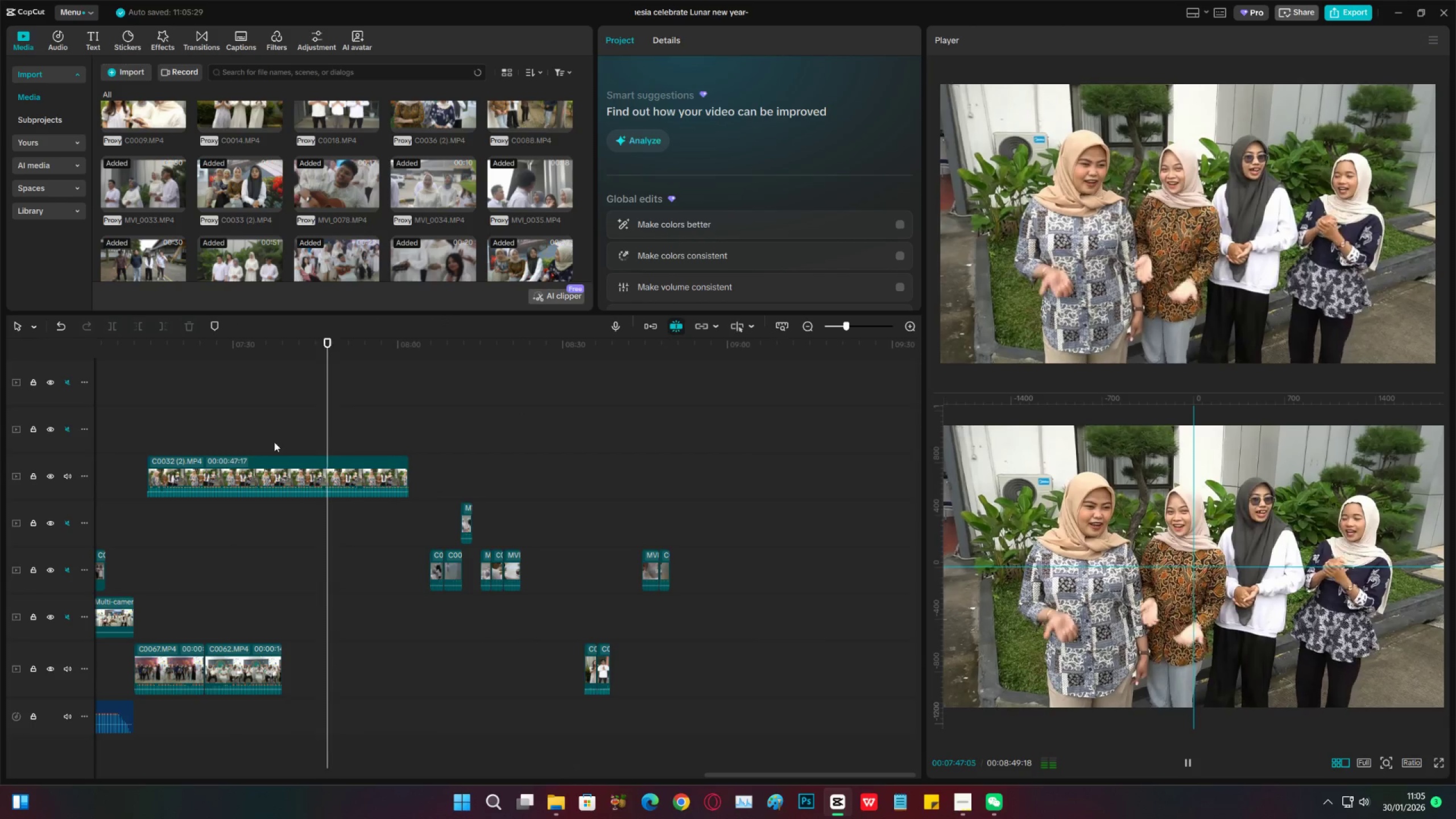 
left_click([274, 442])
 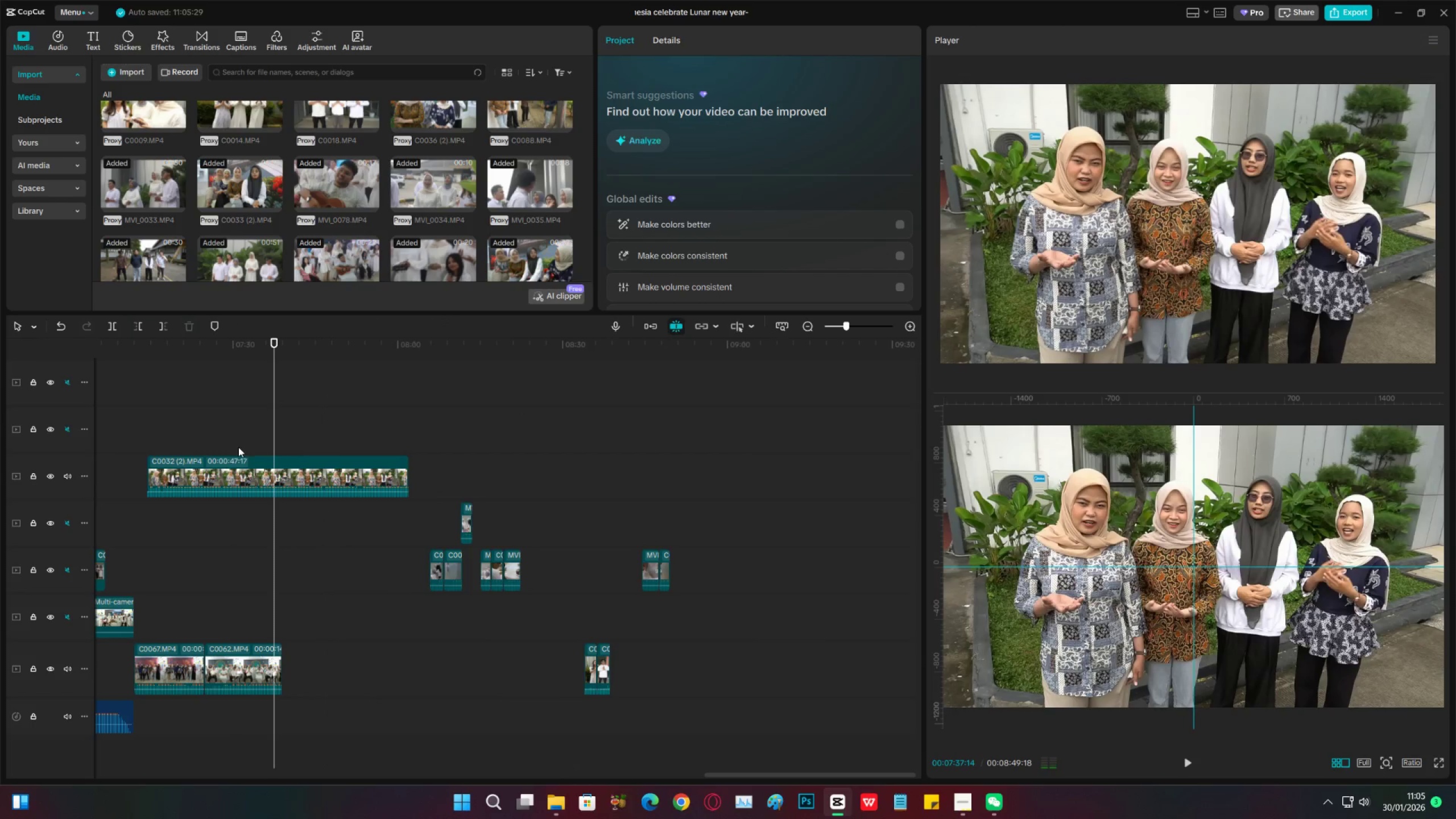 
left_click([238, 447])
 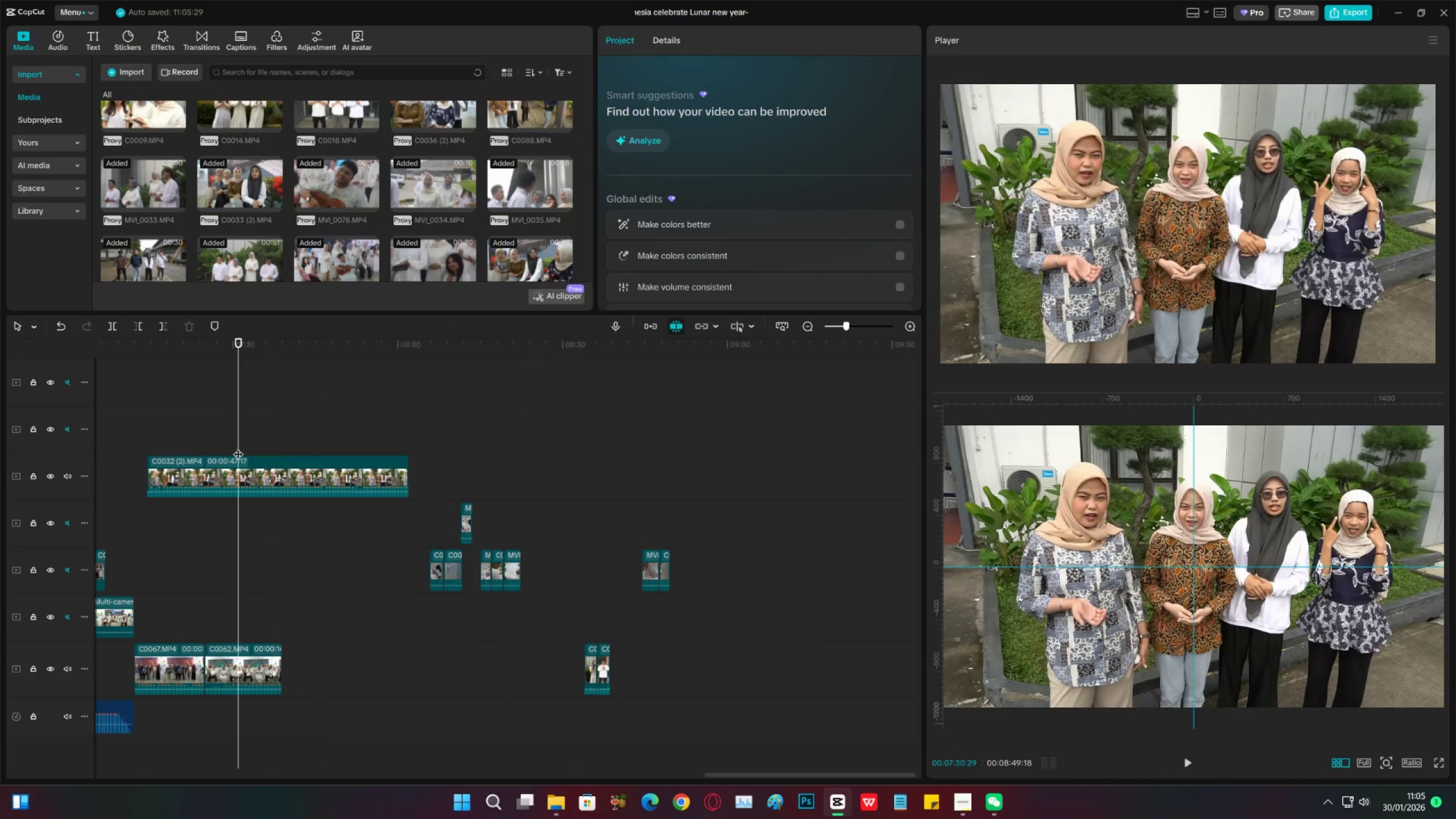 
key(Space)
 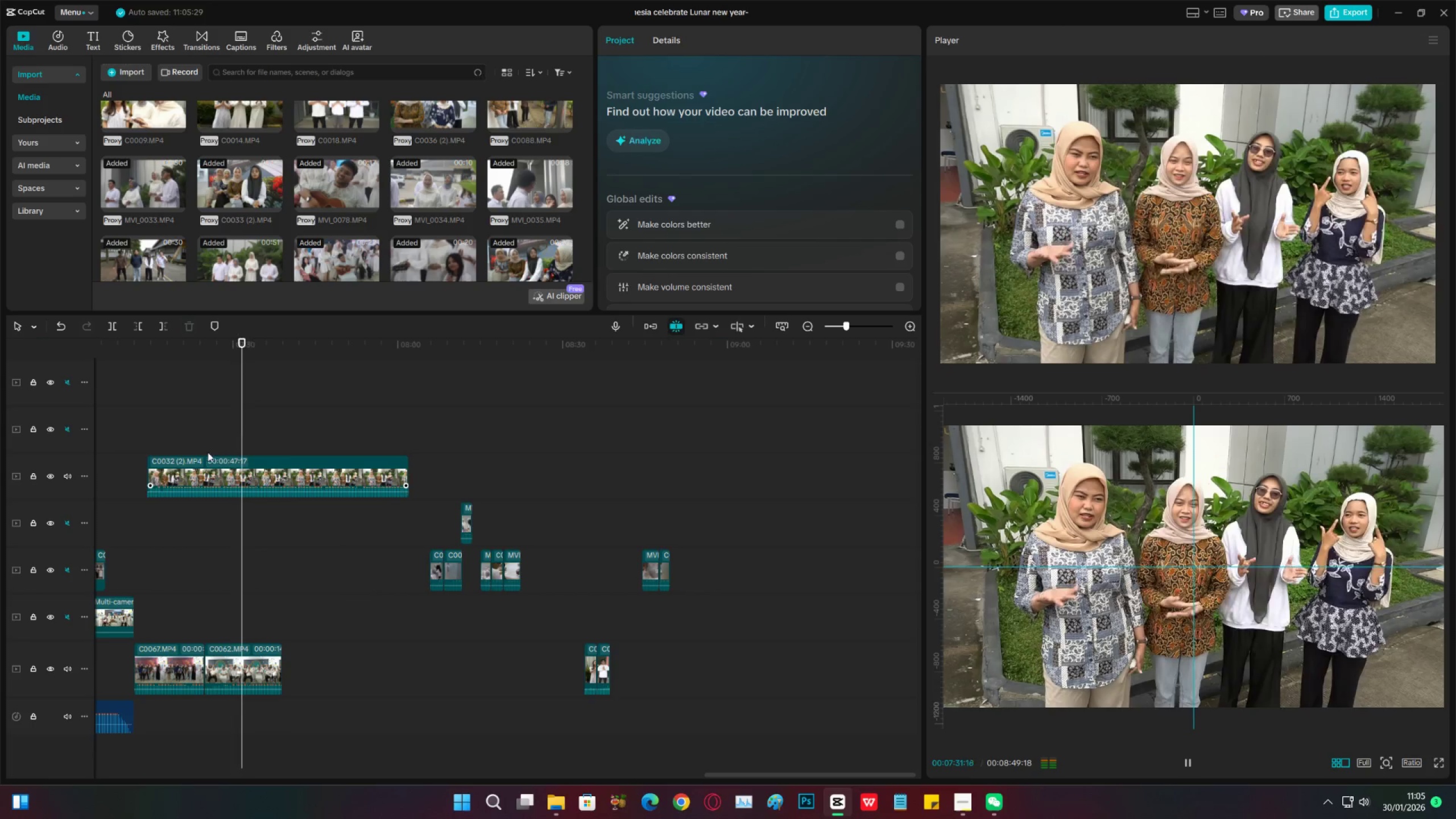 
left_click([203, 448])
 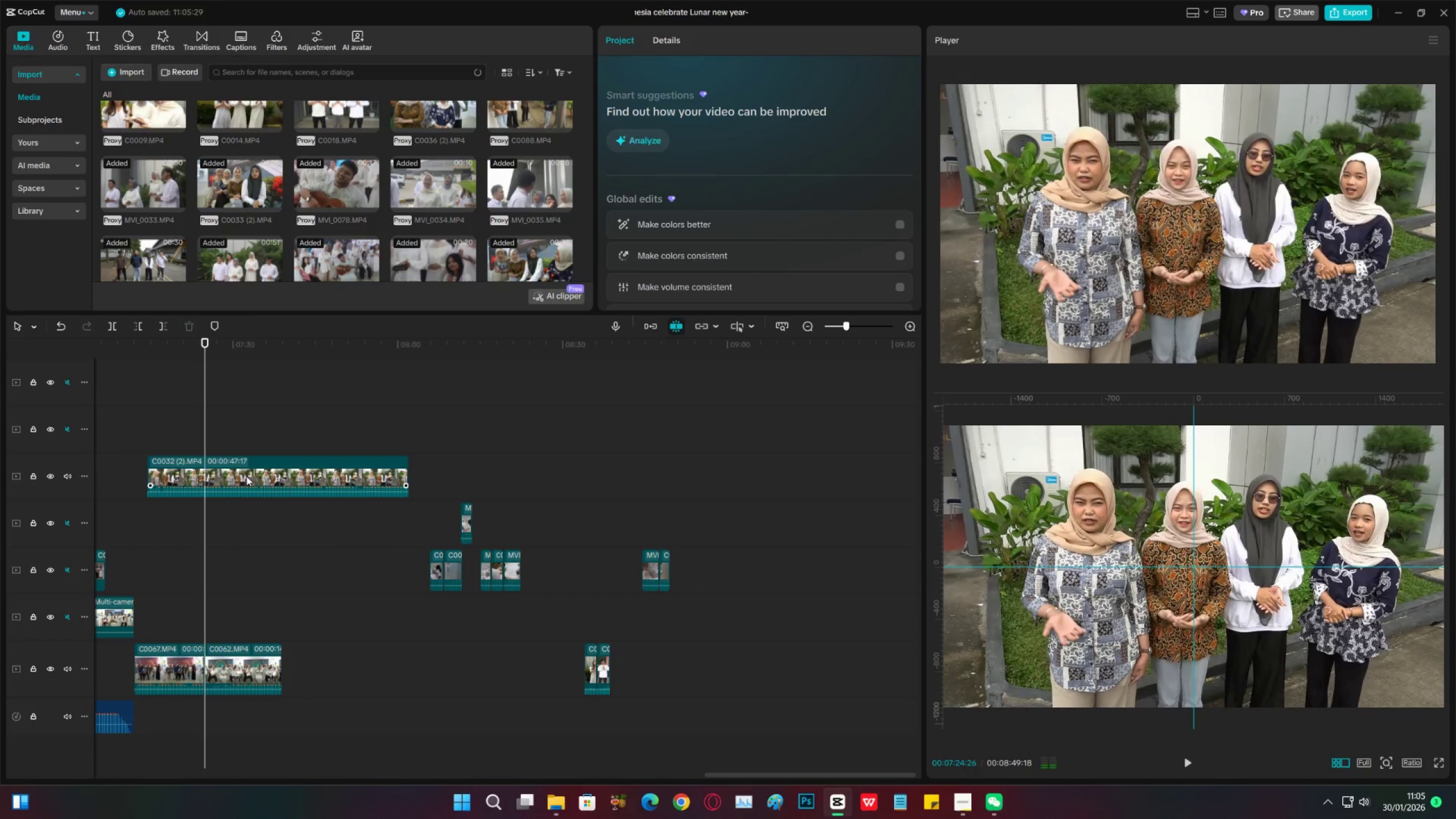 
left_click_drag(start_coordinate=[247, 476], to_coordinate=[267, 477])
 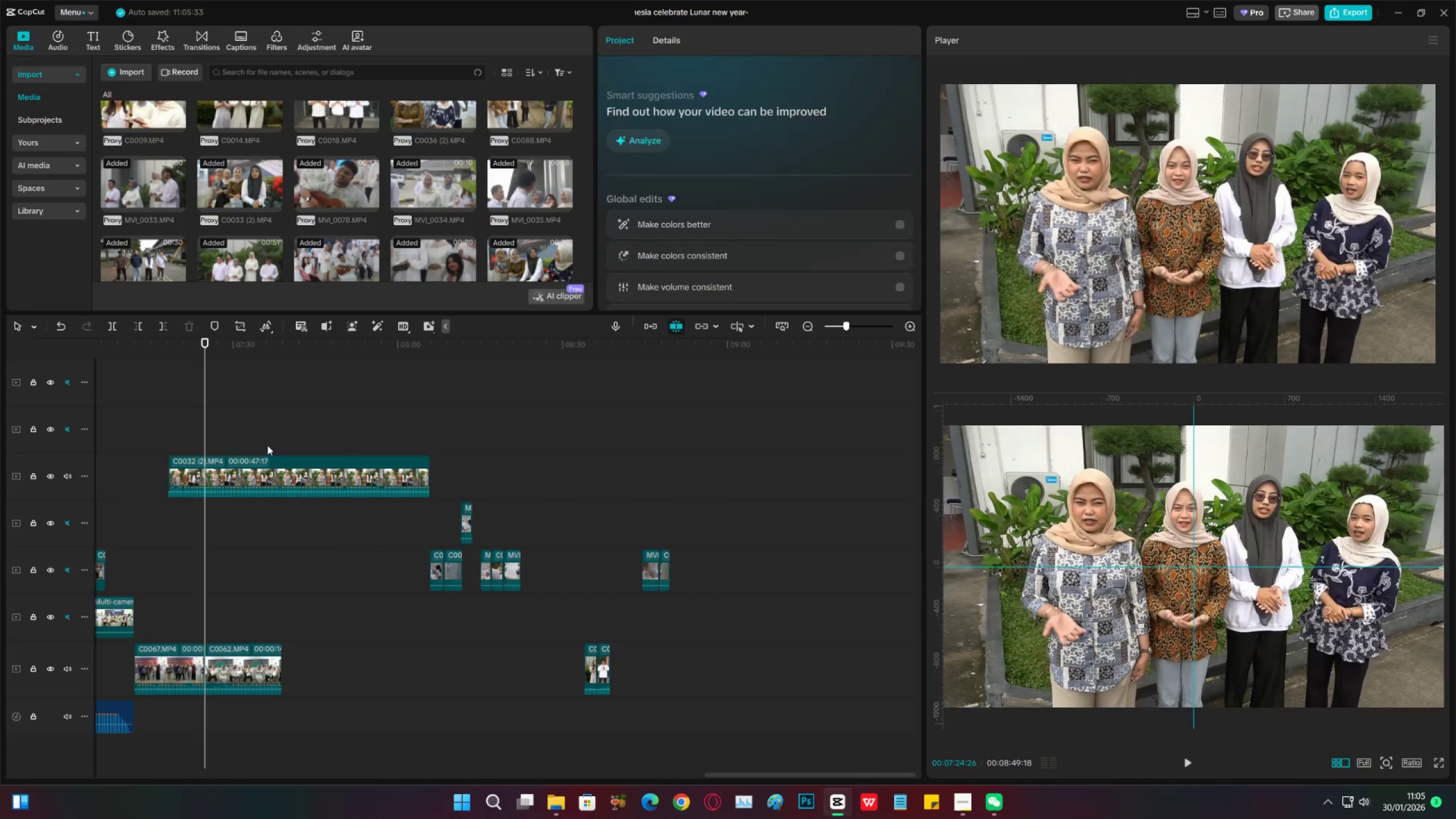 
left_click([267, 445])
 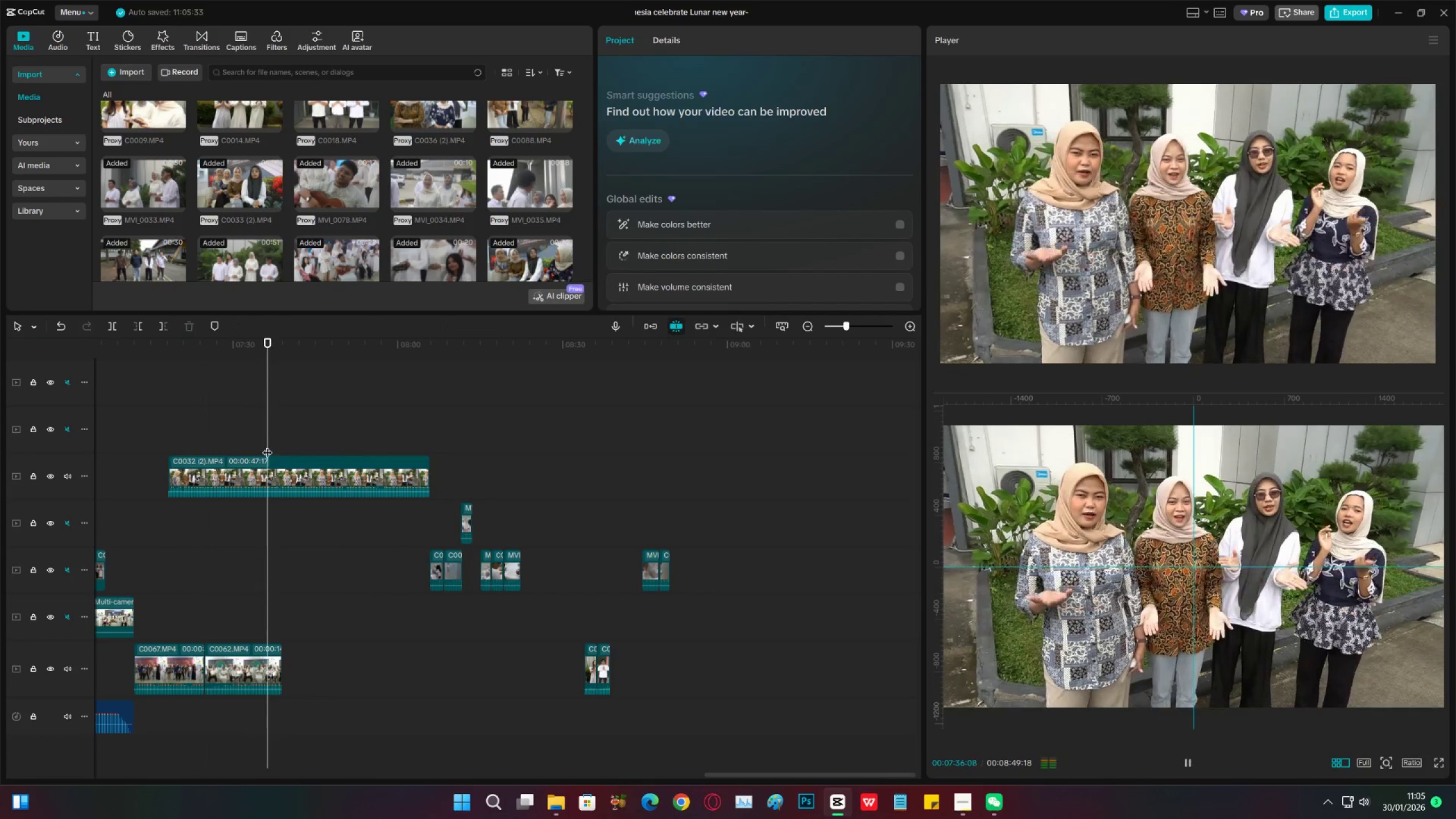 
key(Space)
 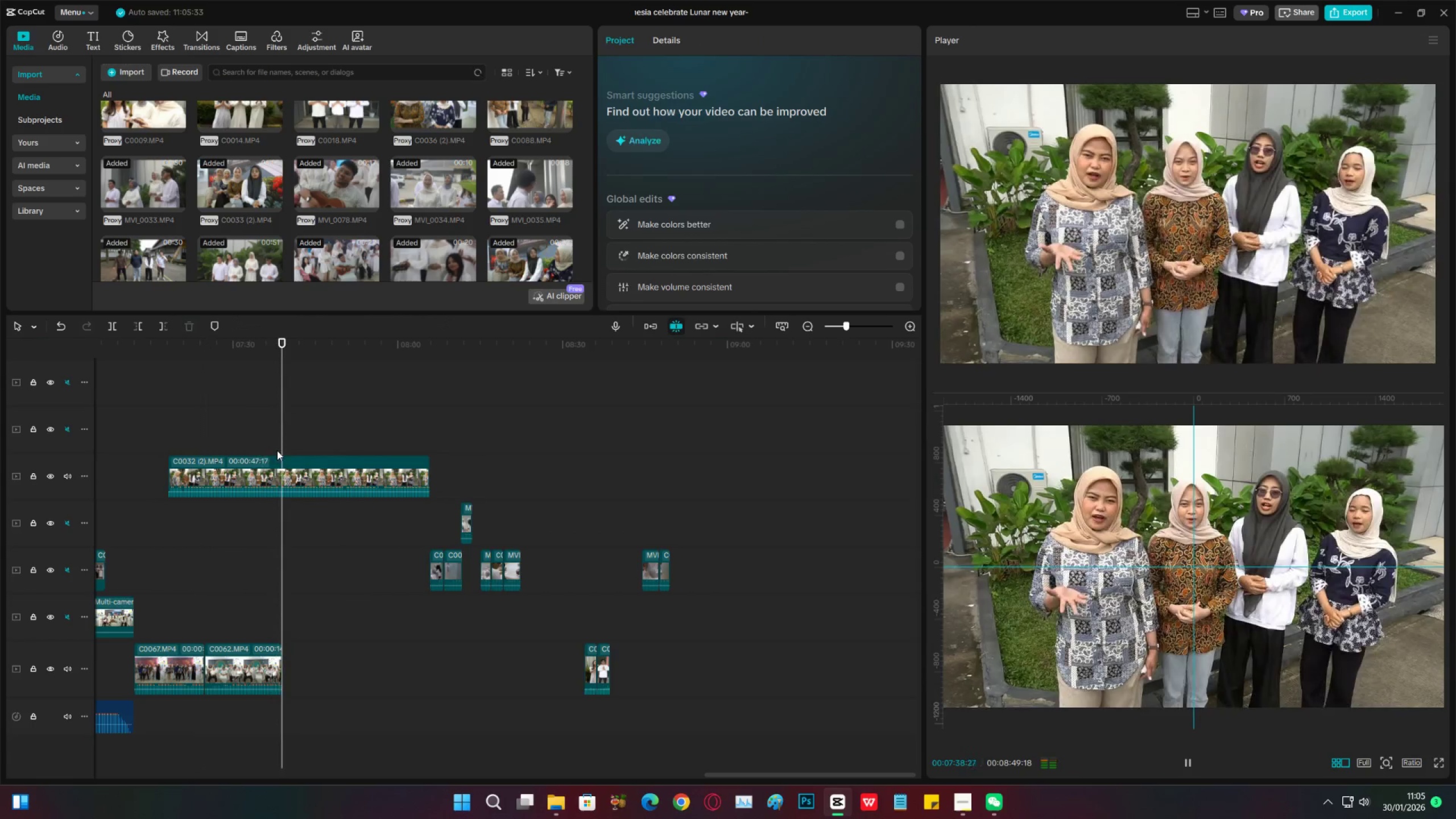 
left_click([225, 443])
 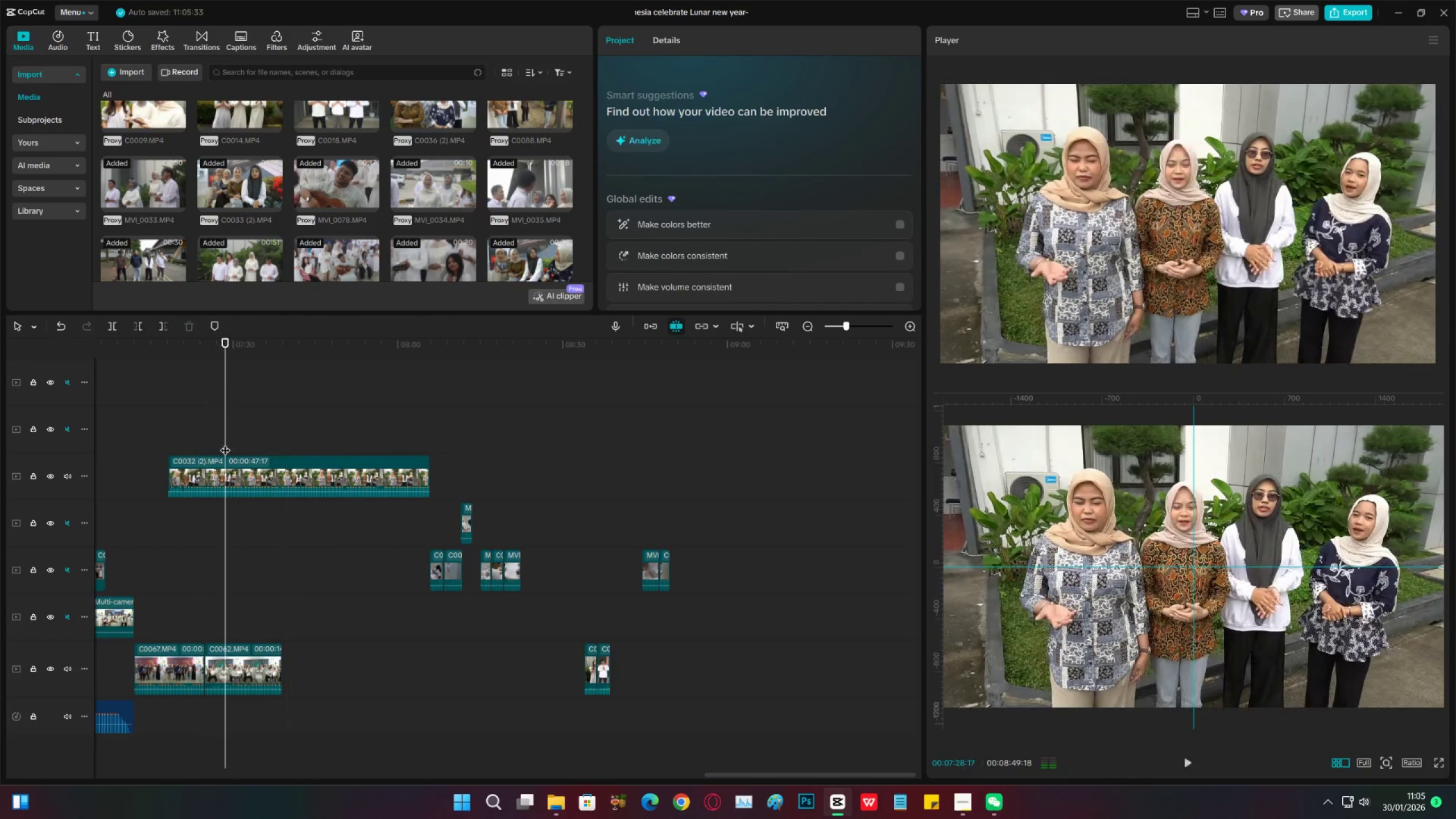 
key(Space)
 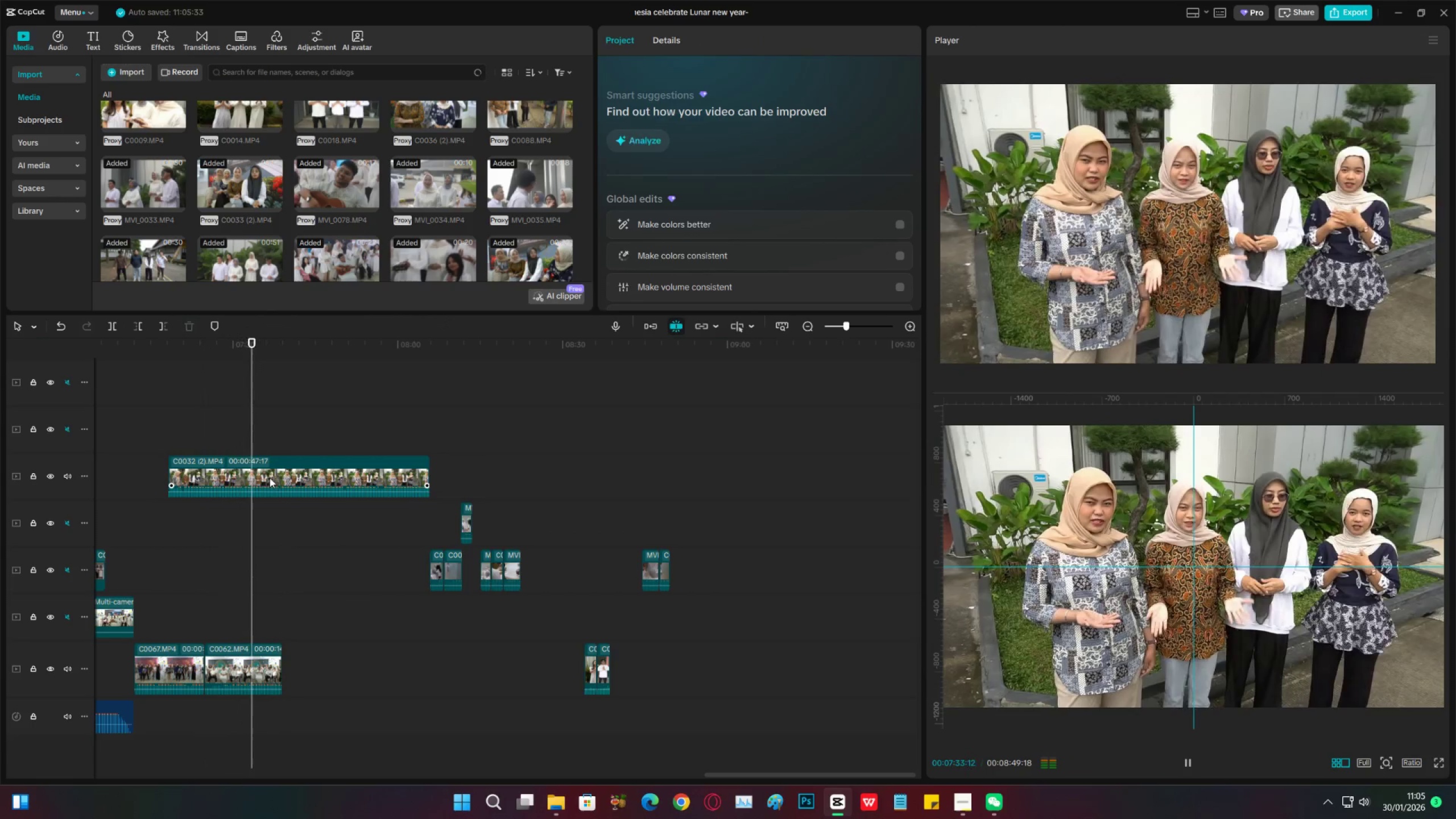 
wait(6.34)
 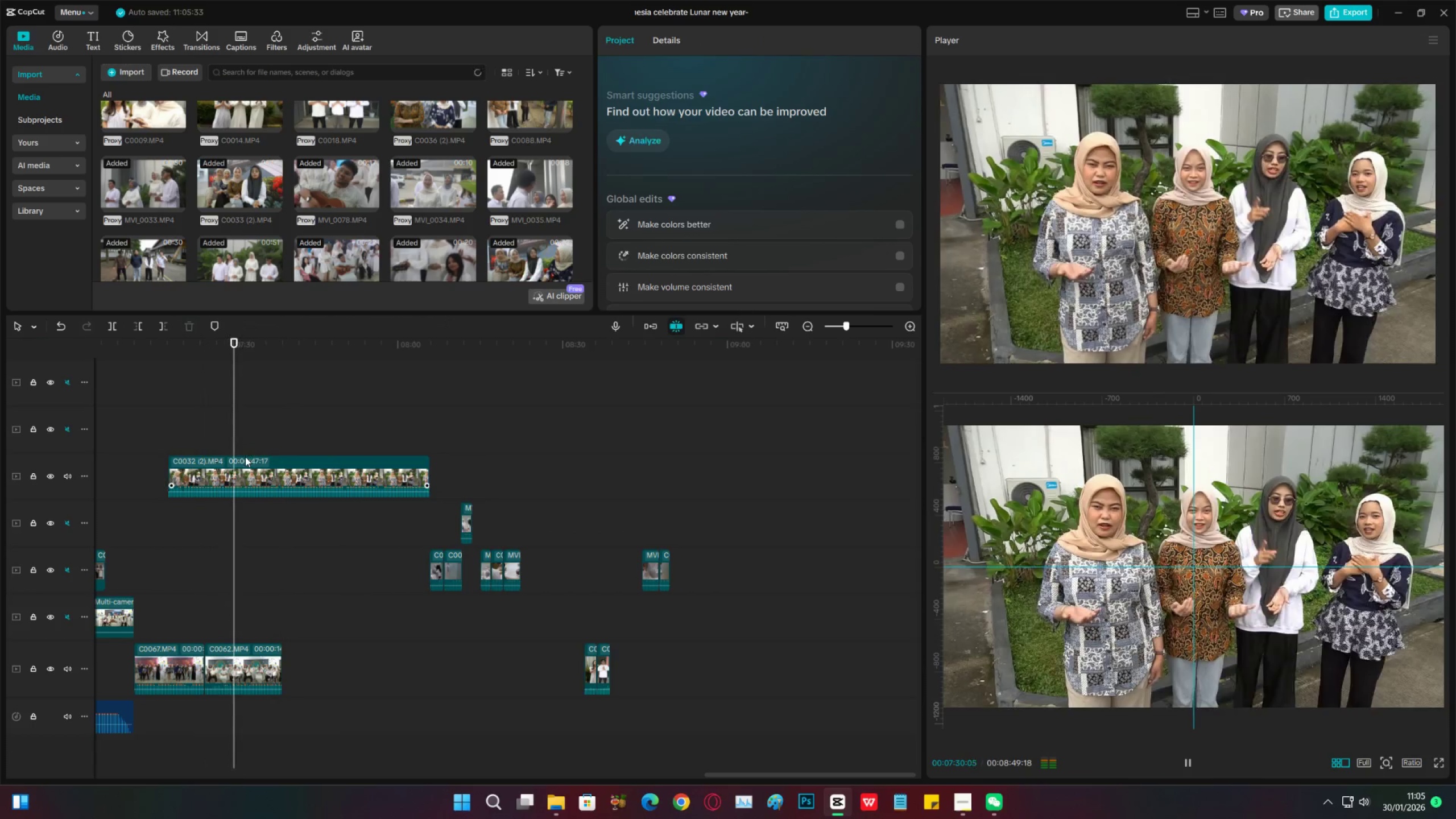 
key(Space)
 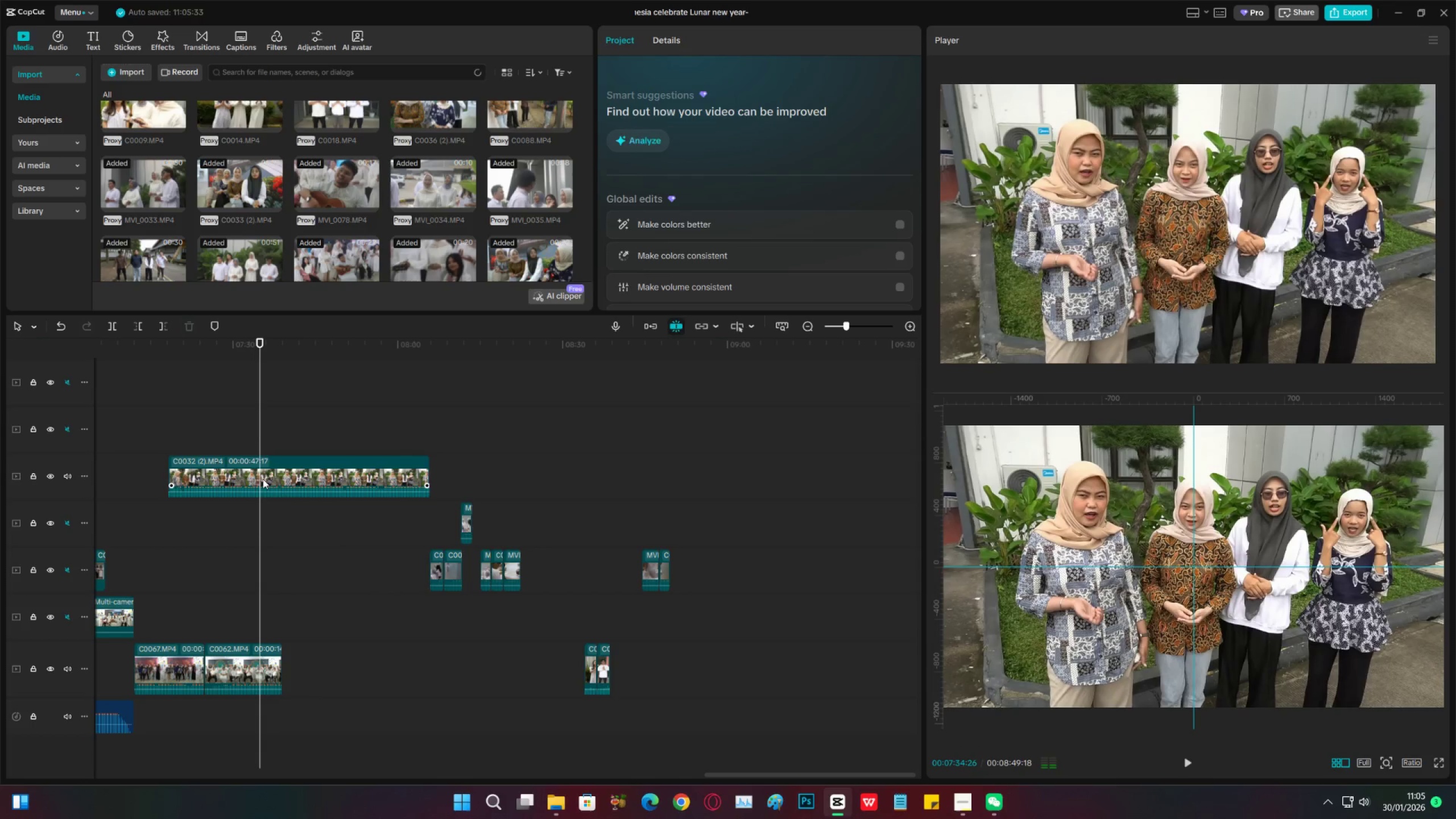 
key(C)
 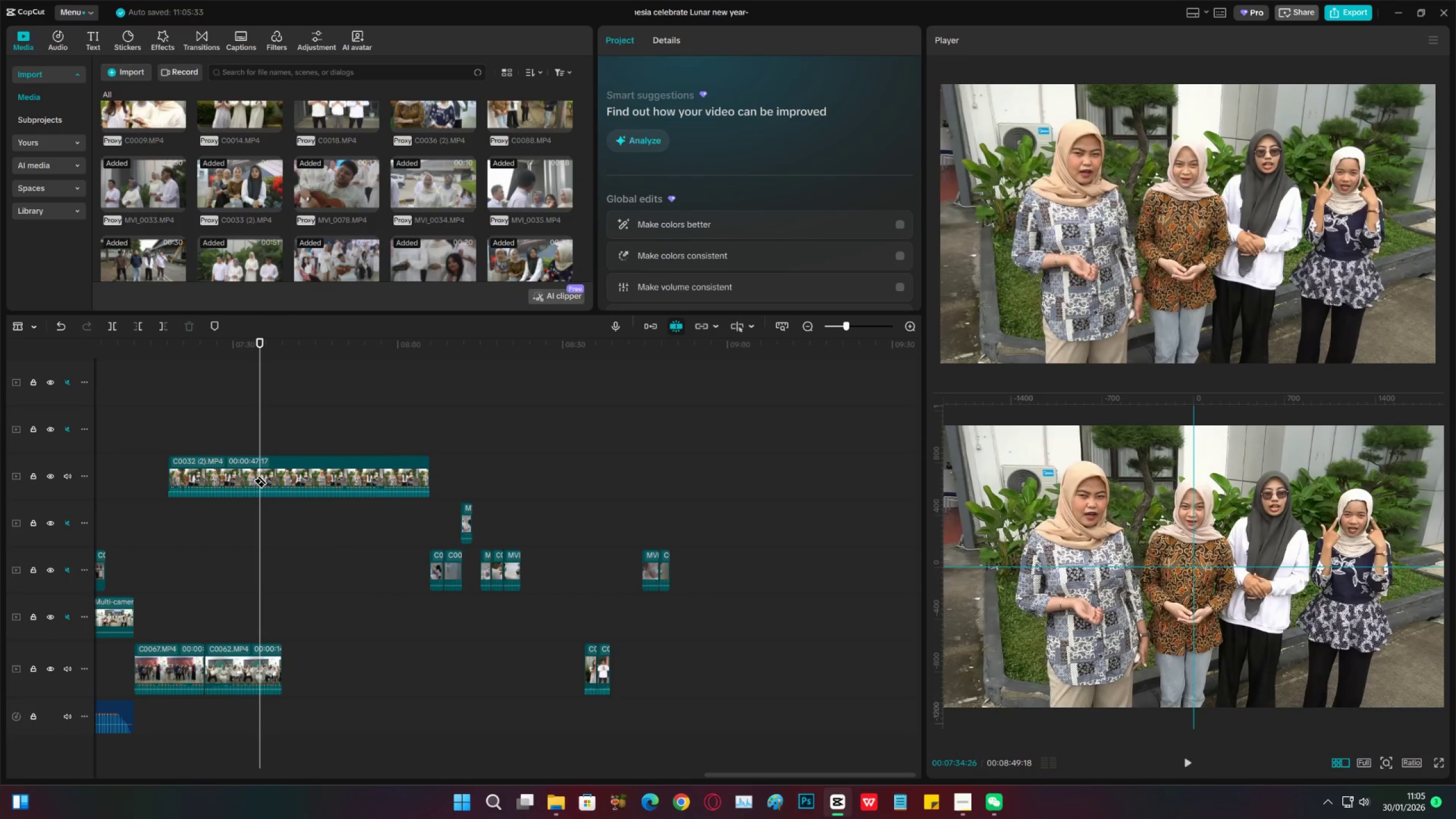 
left_click([260, 475])
 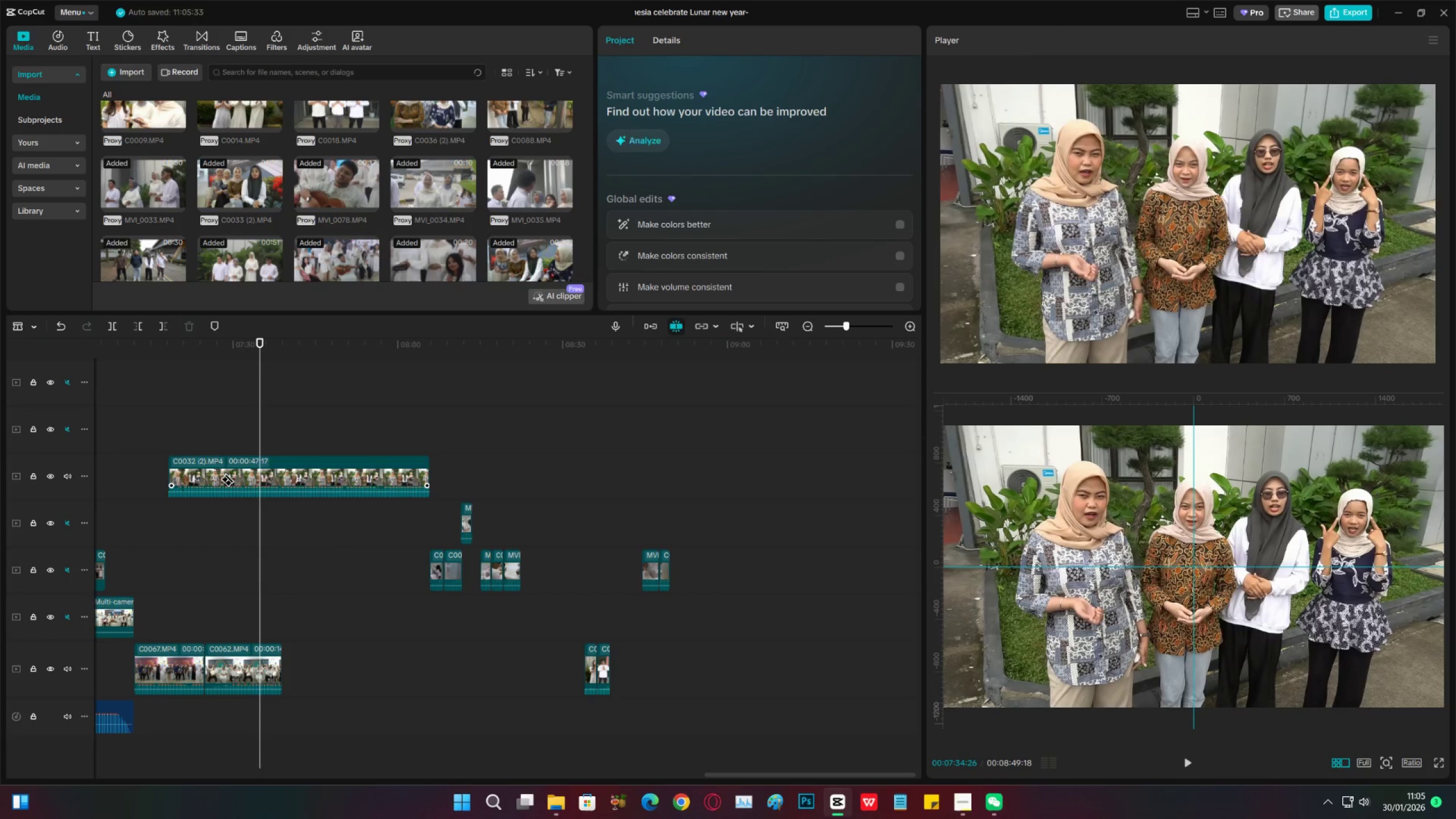 
key(V)
 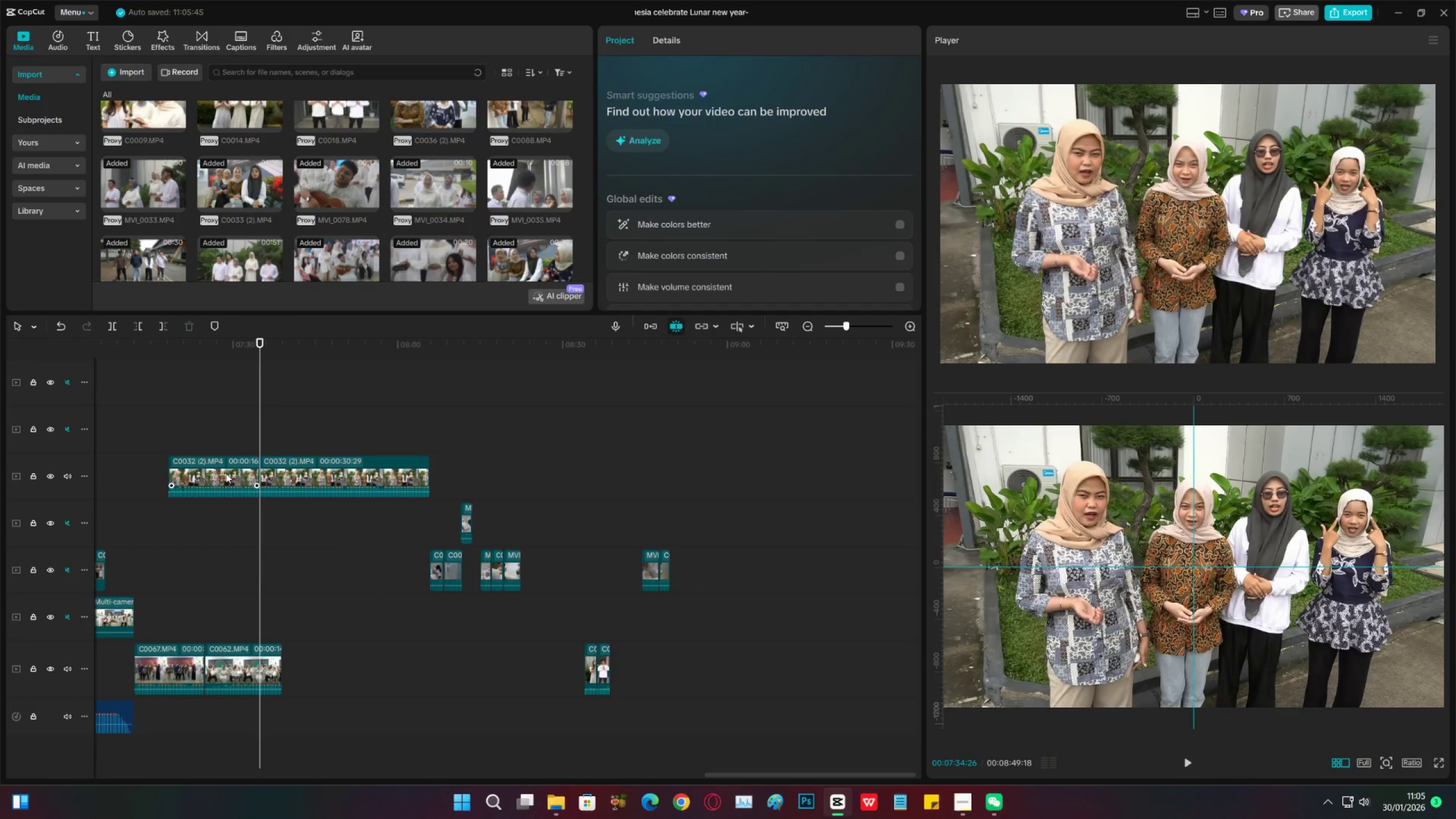 
double_click([226, 473])
 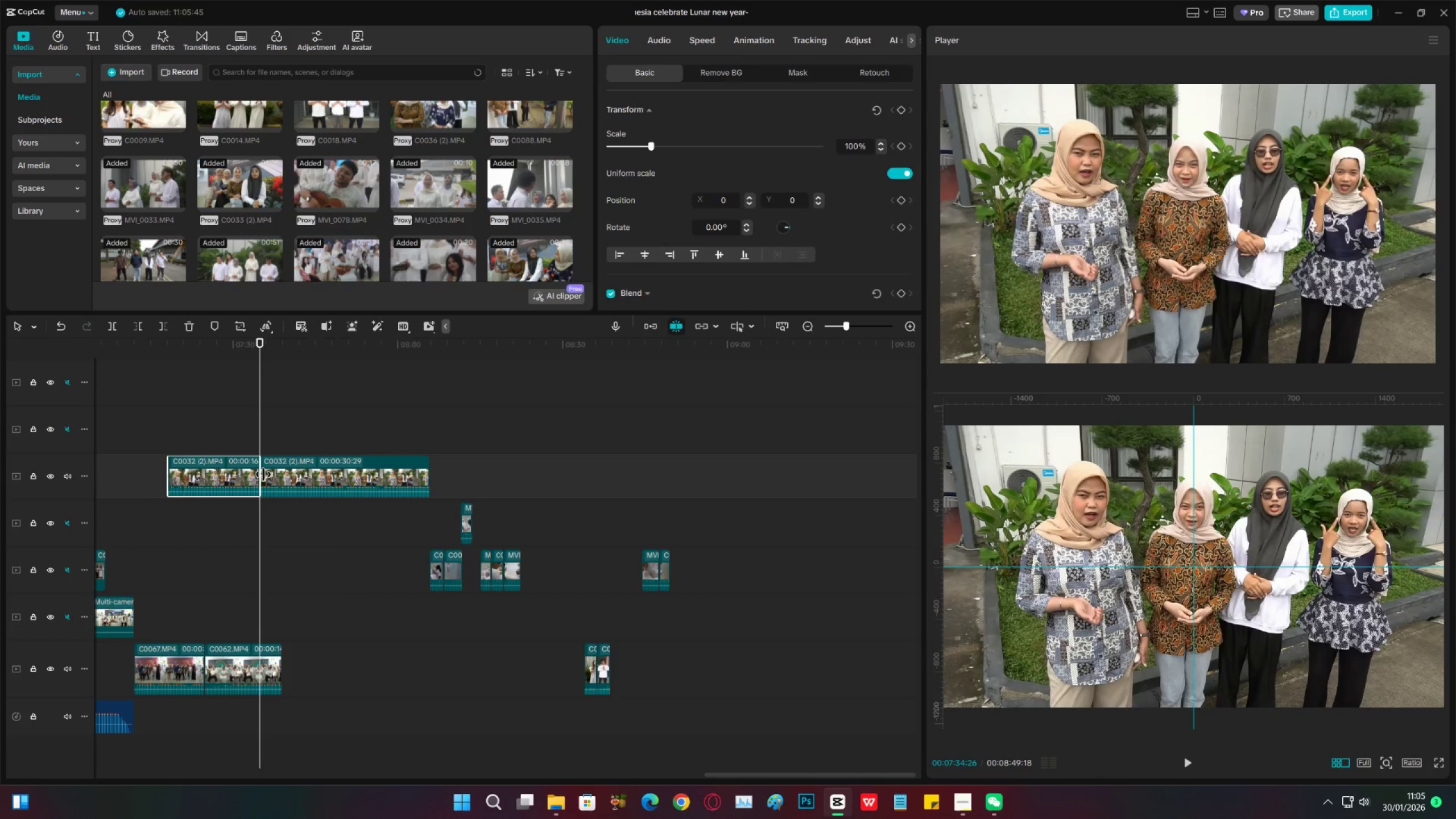 
key(X)
 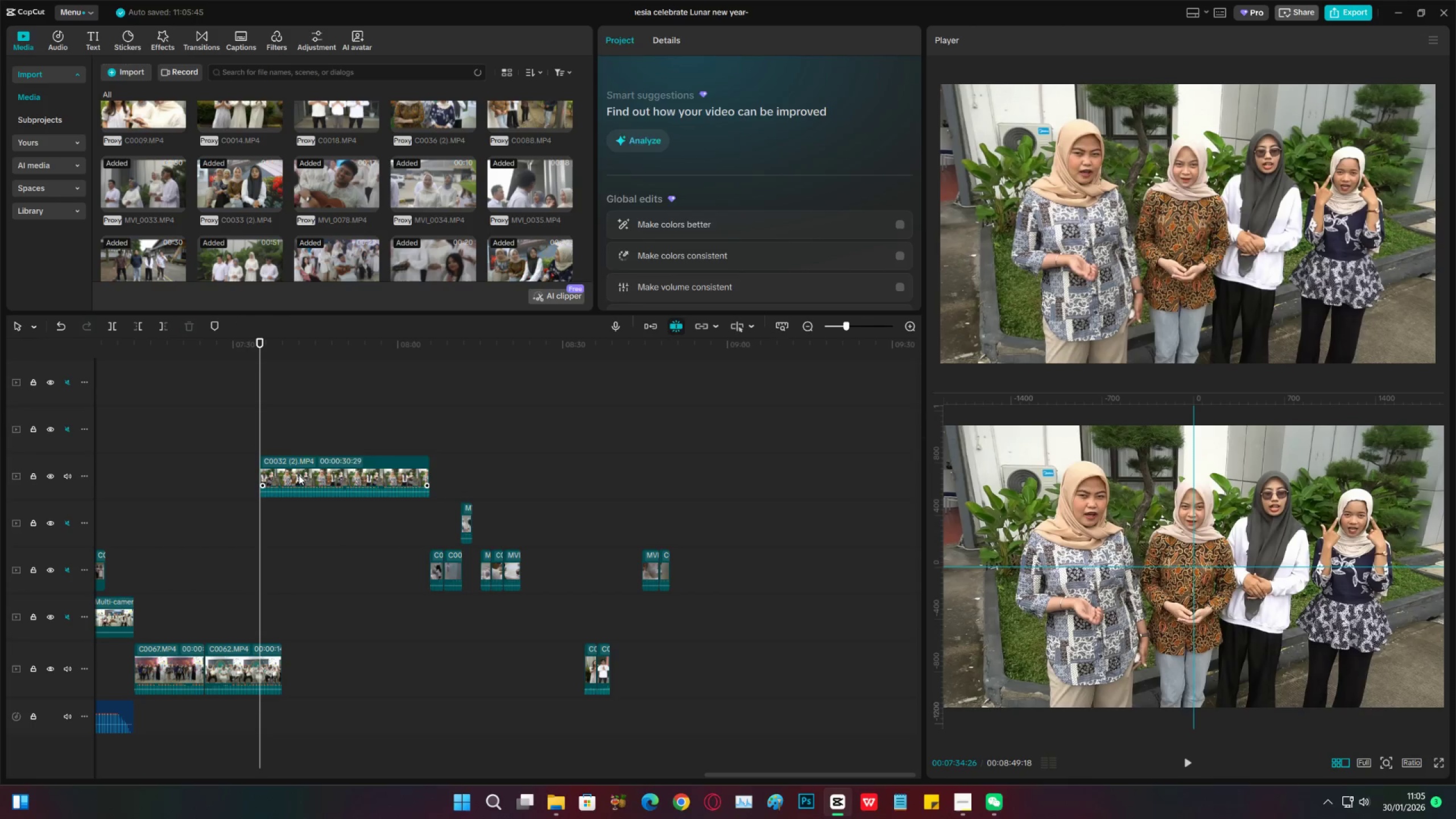 
left_click_drag(start_coordinate=[299, 475], to_coordinate=[825, 535])
 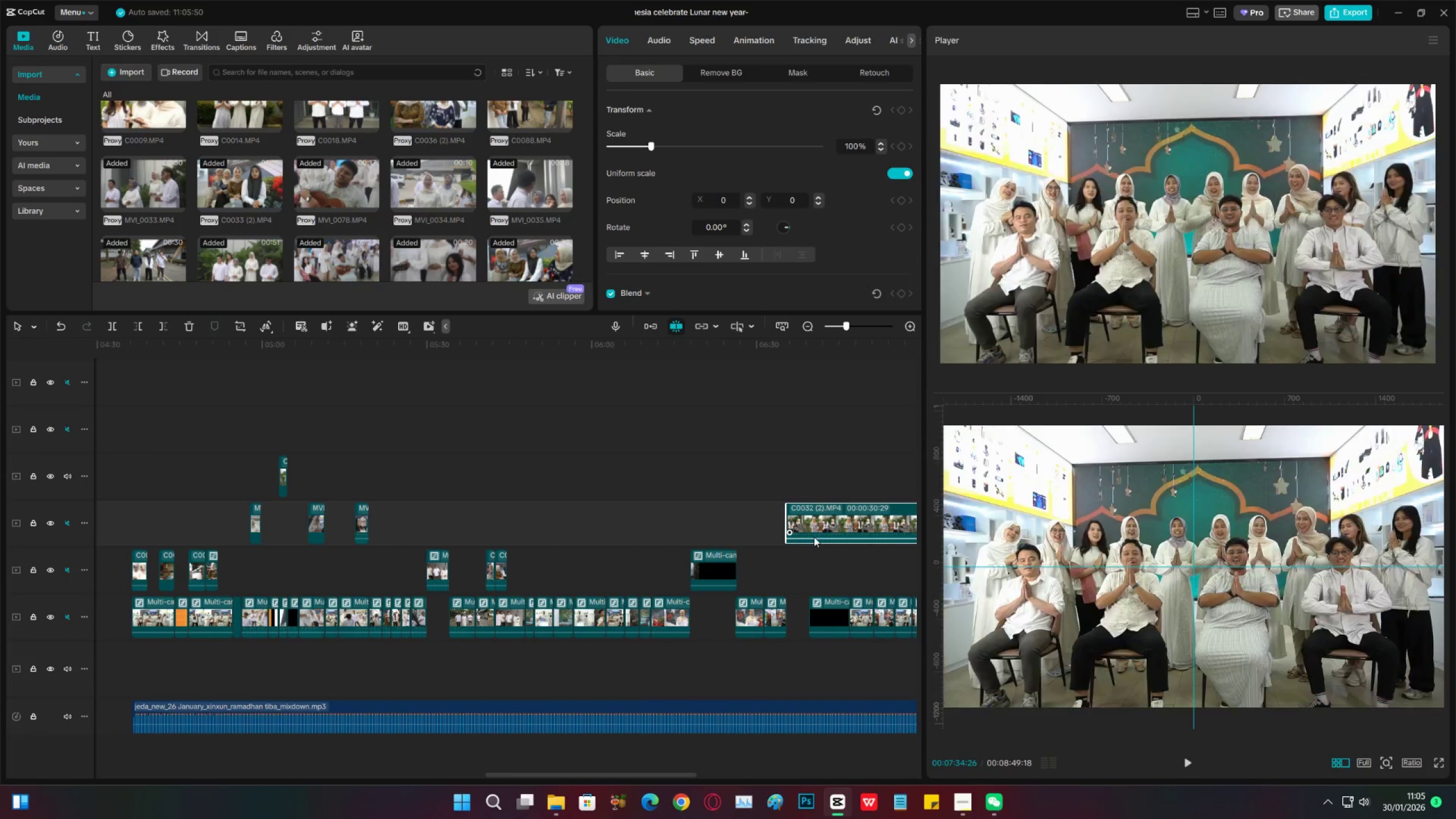 
key(C)
 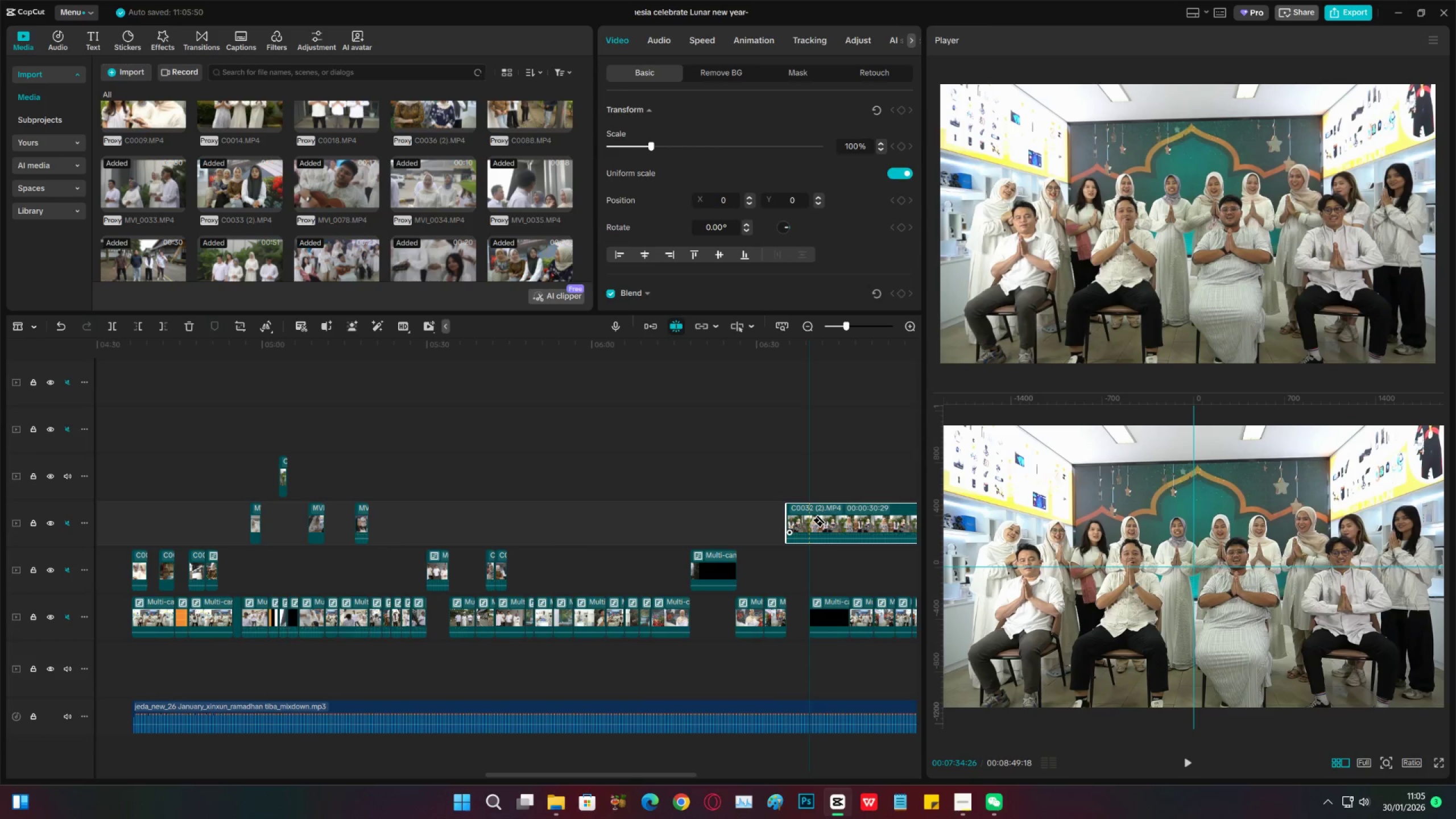 
left_click([812, 520])
 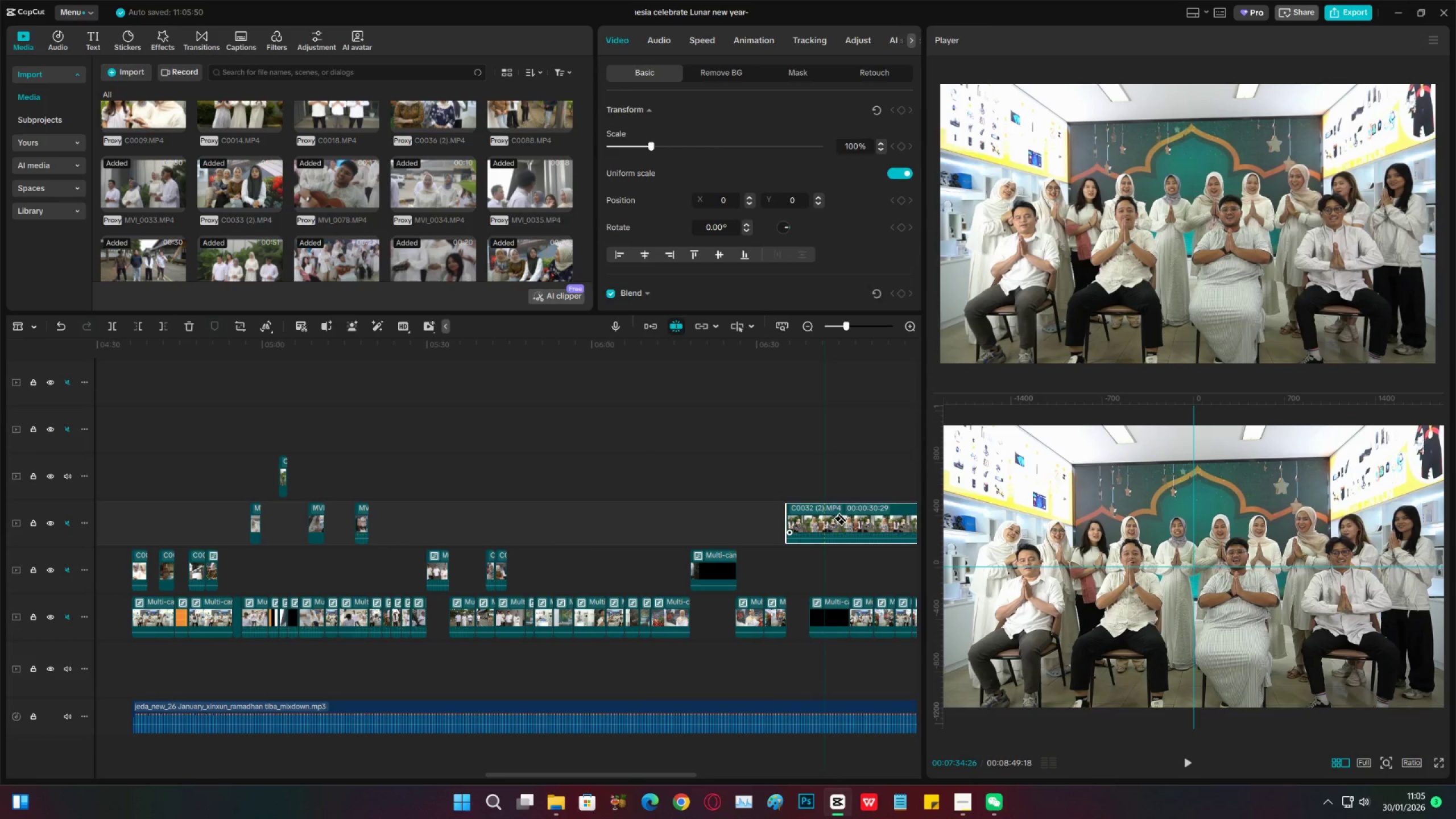 
key(V)
 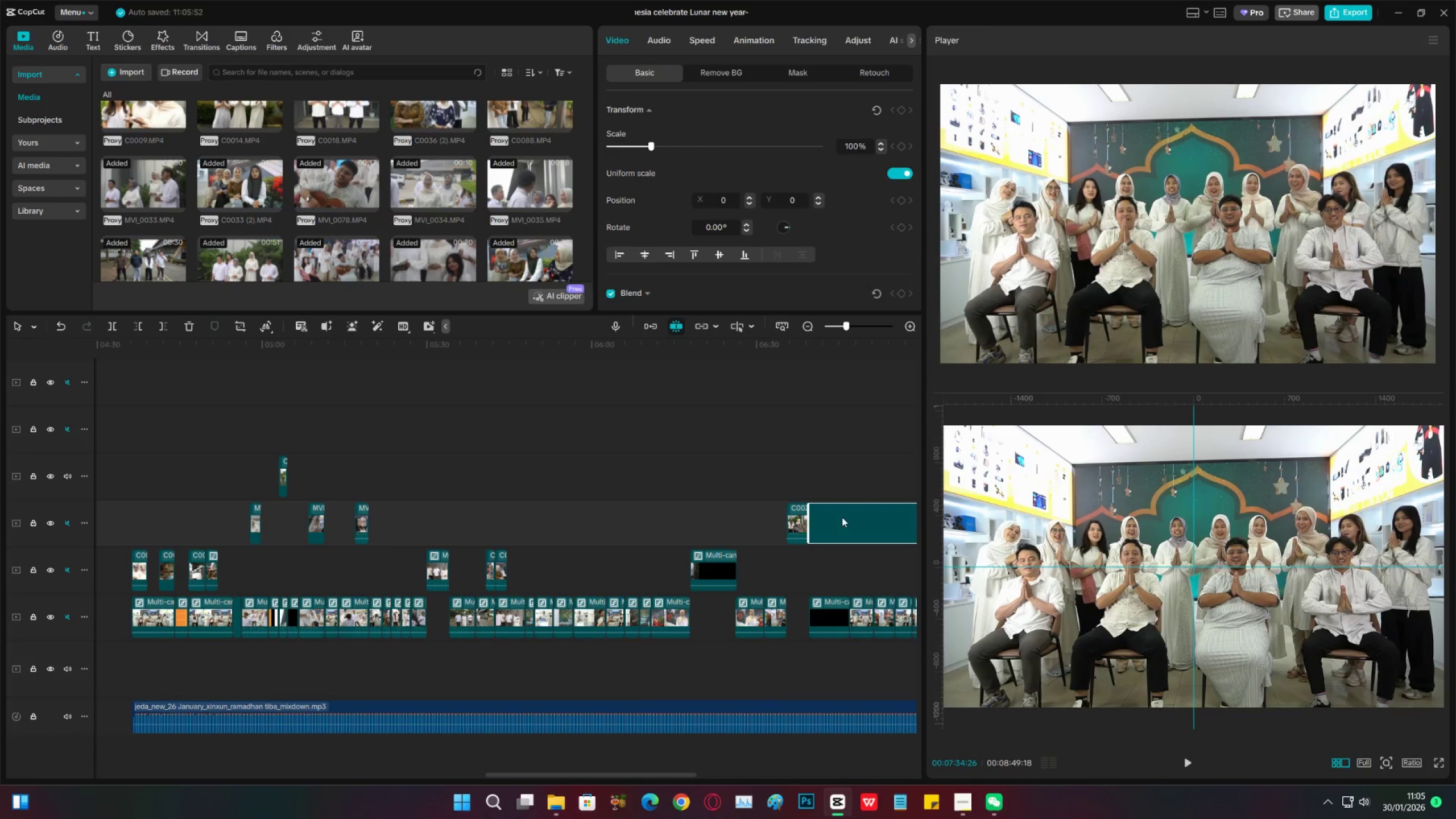 
double_click([842, 517])
 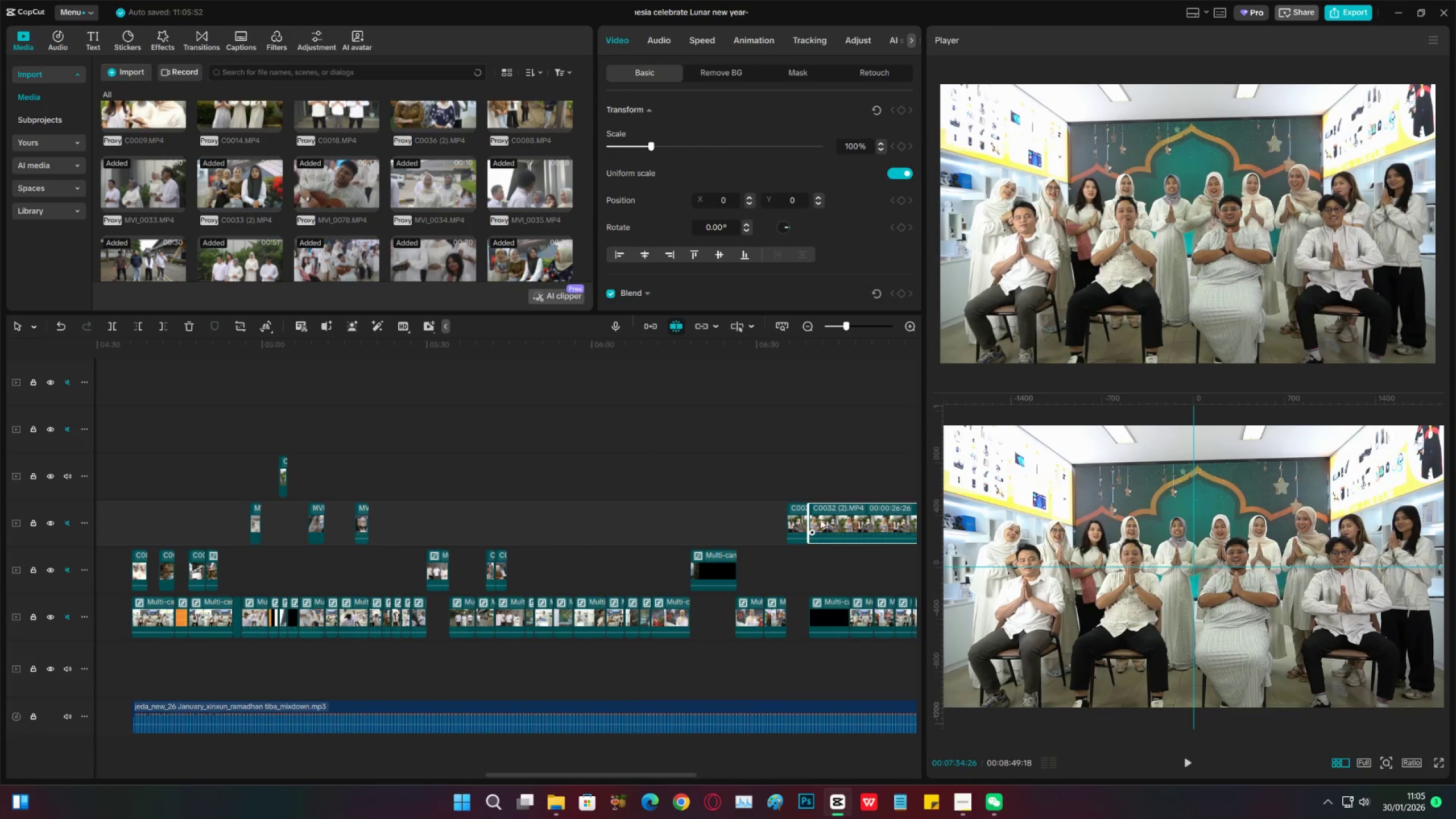 
key(X)
 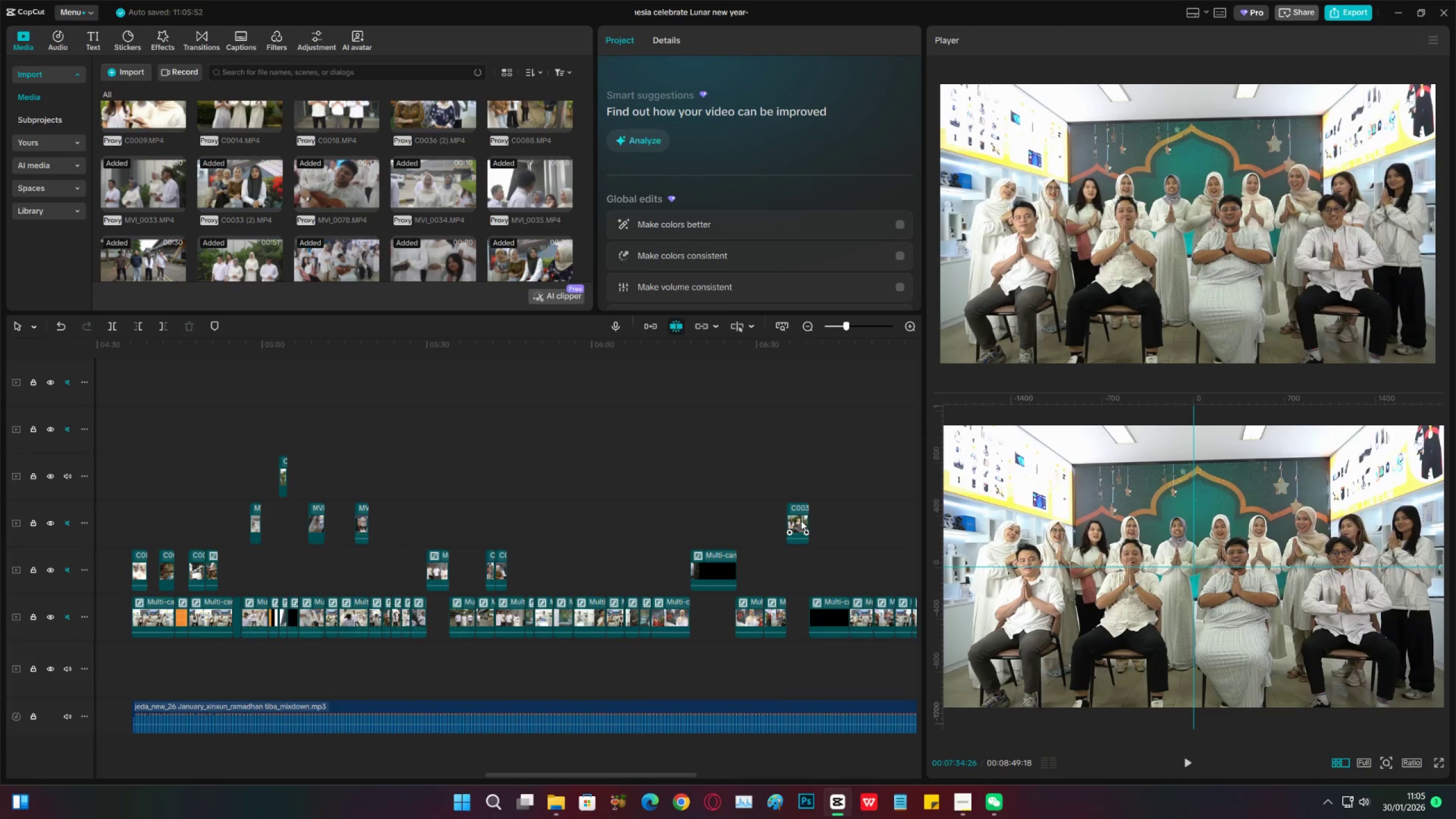 
left_click([801, 520])
 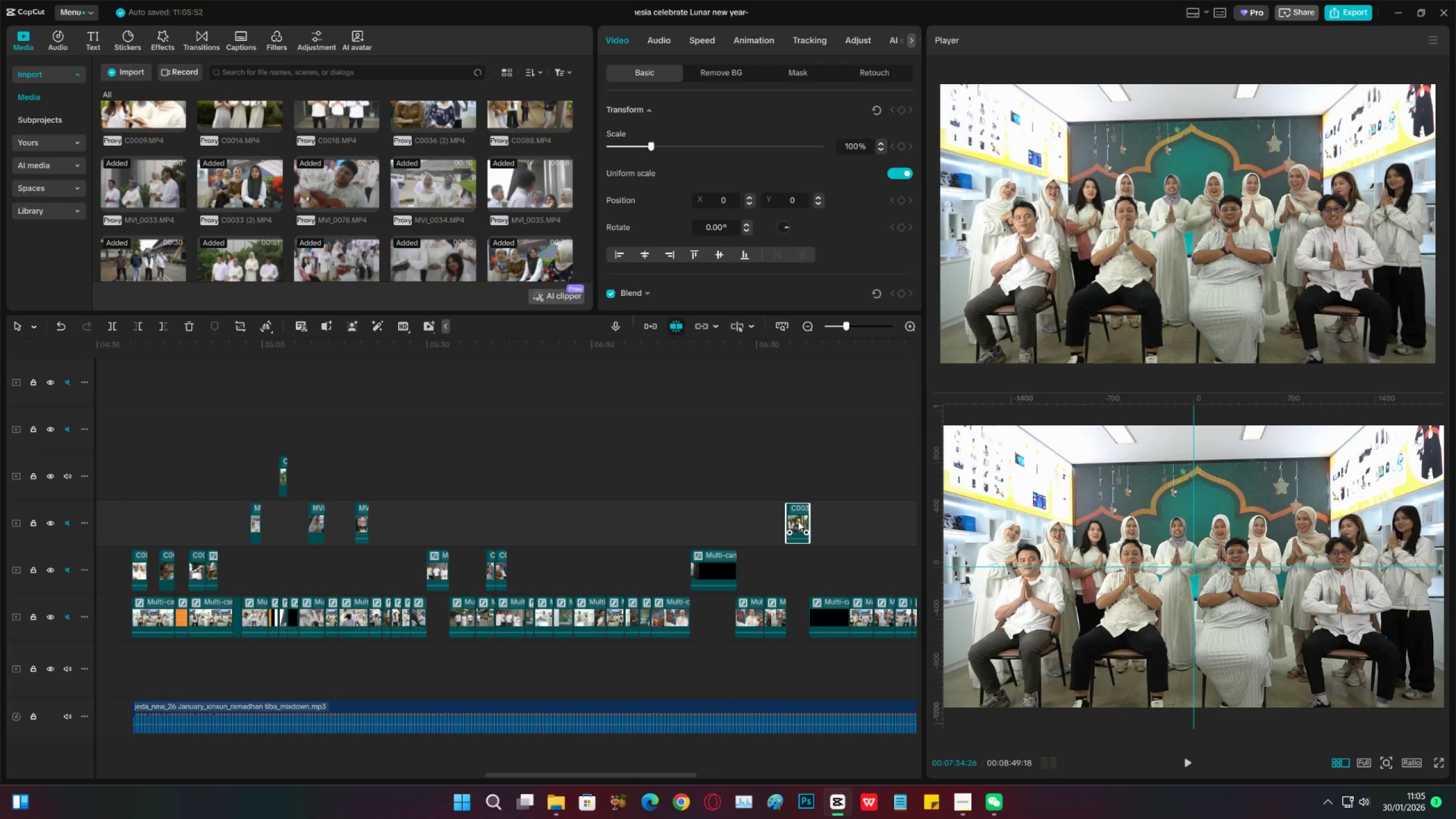 
left_click_drag(start_coordinate=[798, 521], to_coordinate=[797, 573])
 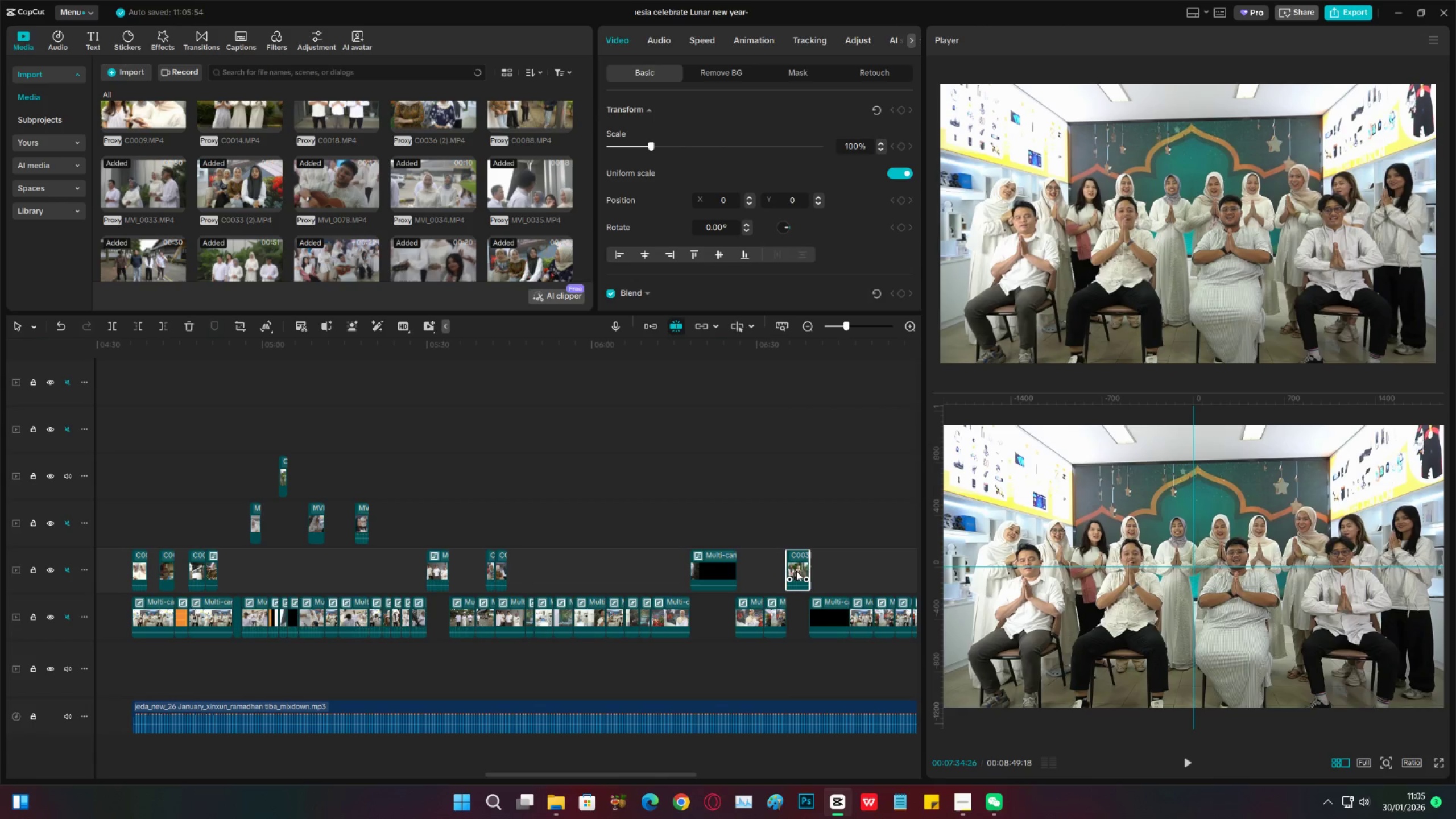 
left_click_drag(start_coordinate=[796, 571], to_coordinate=[796, 536])
 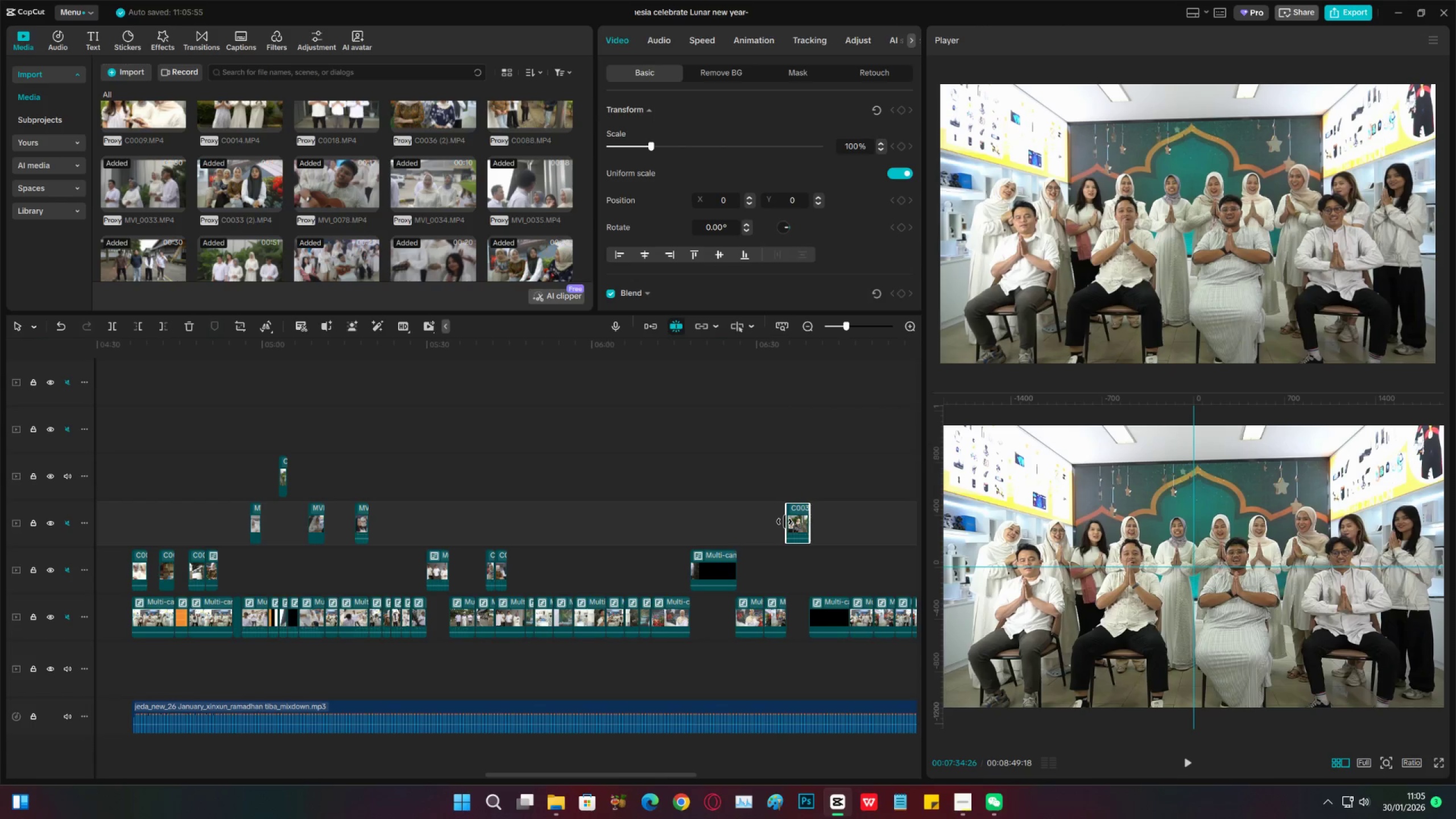 
left_click_drag(start_coordinate=[784, 522], to_coordinate=[765, 520])
 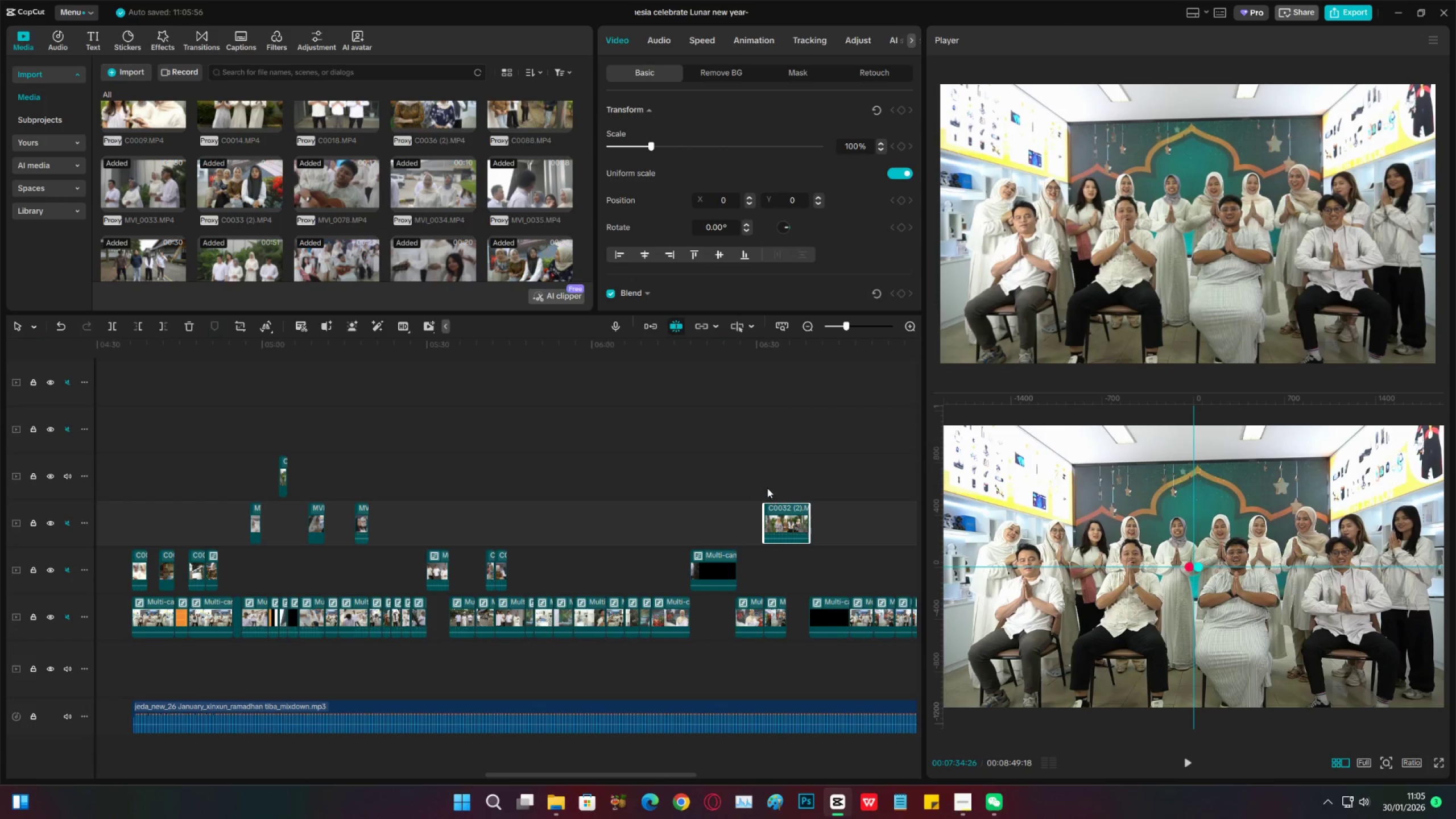 
left_click([767, 488])
 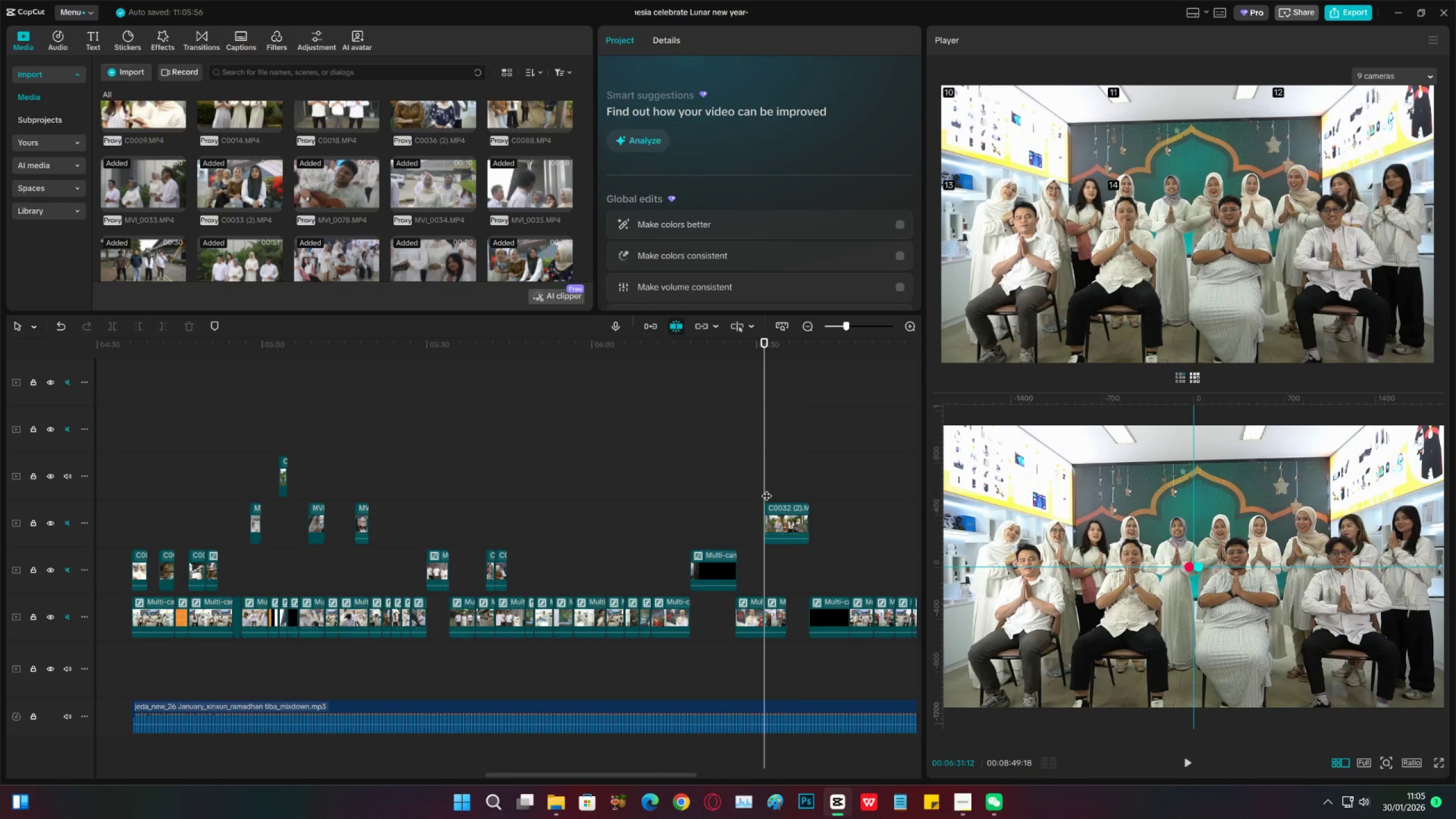 
key(Space)
 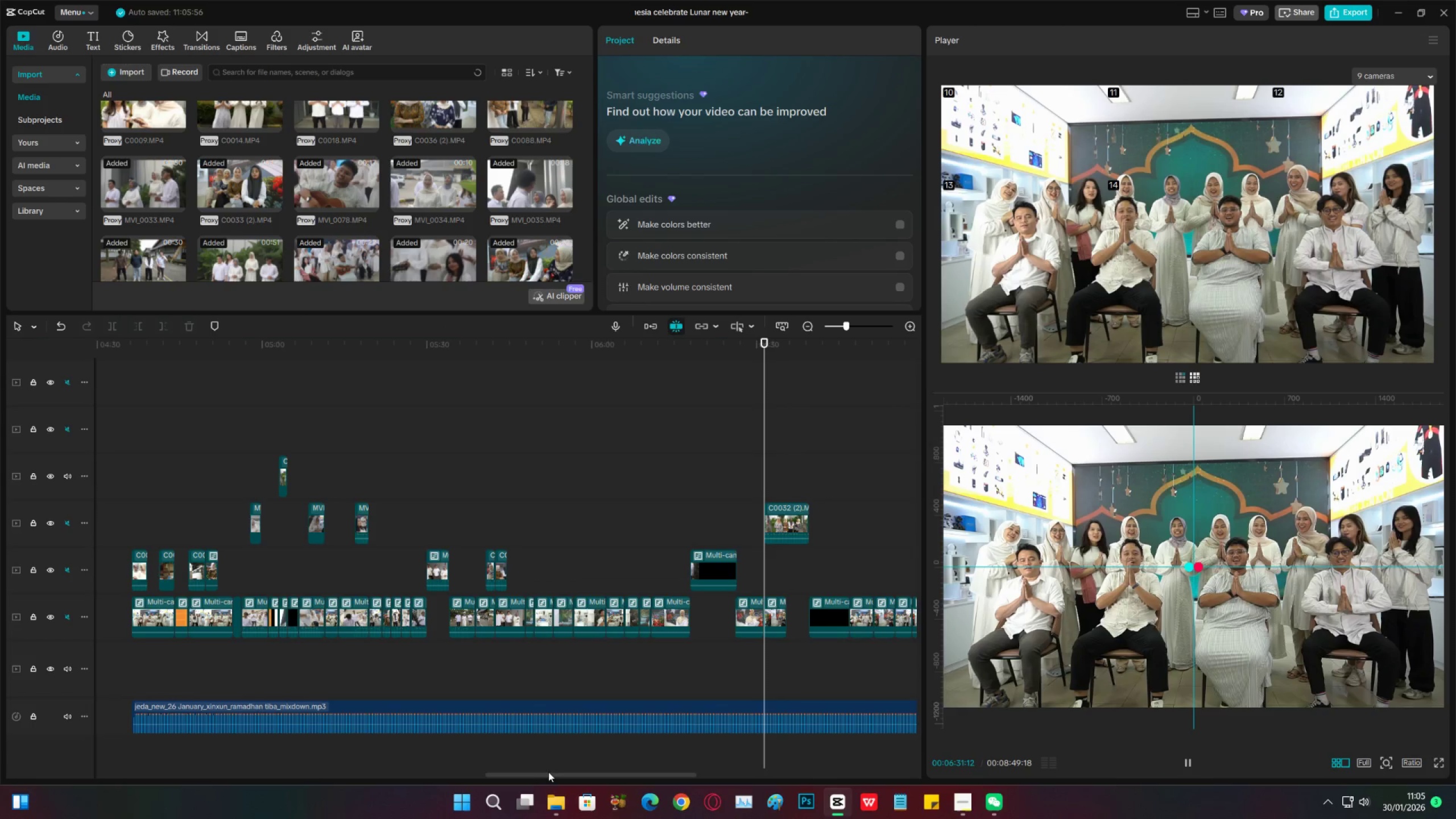 
left_click_drag(start_coordinate=[551, 774], to_coordinate=[653, 763])
 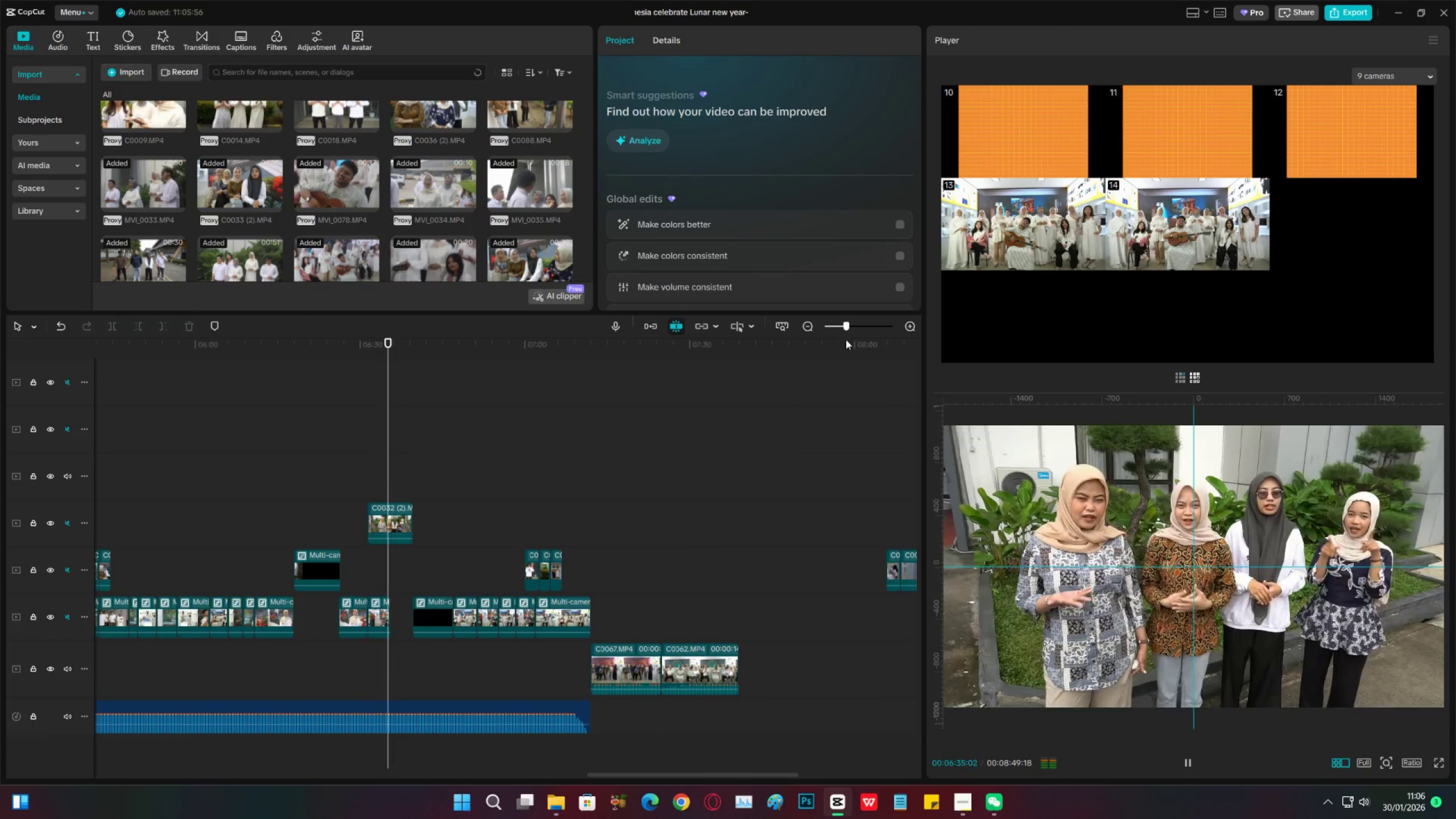 
wait(8.12)
 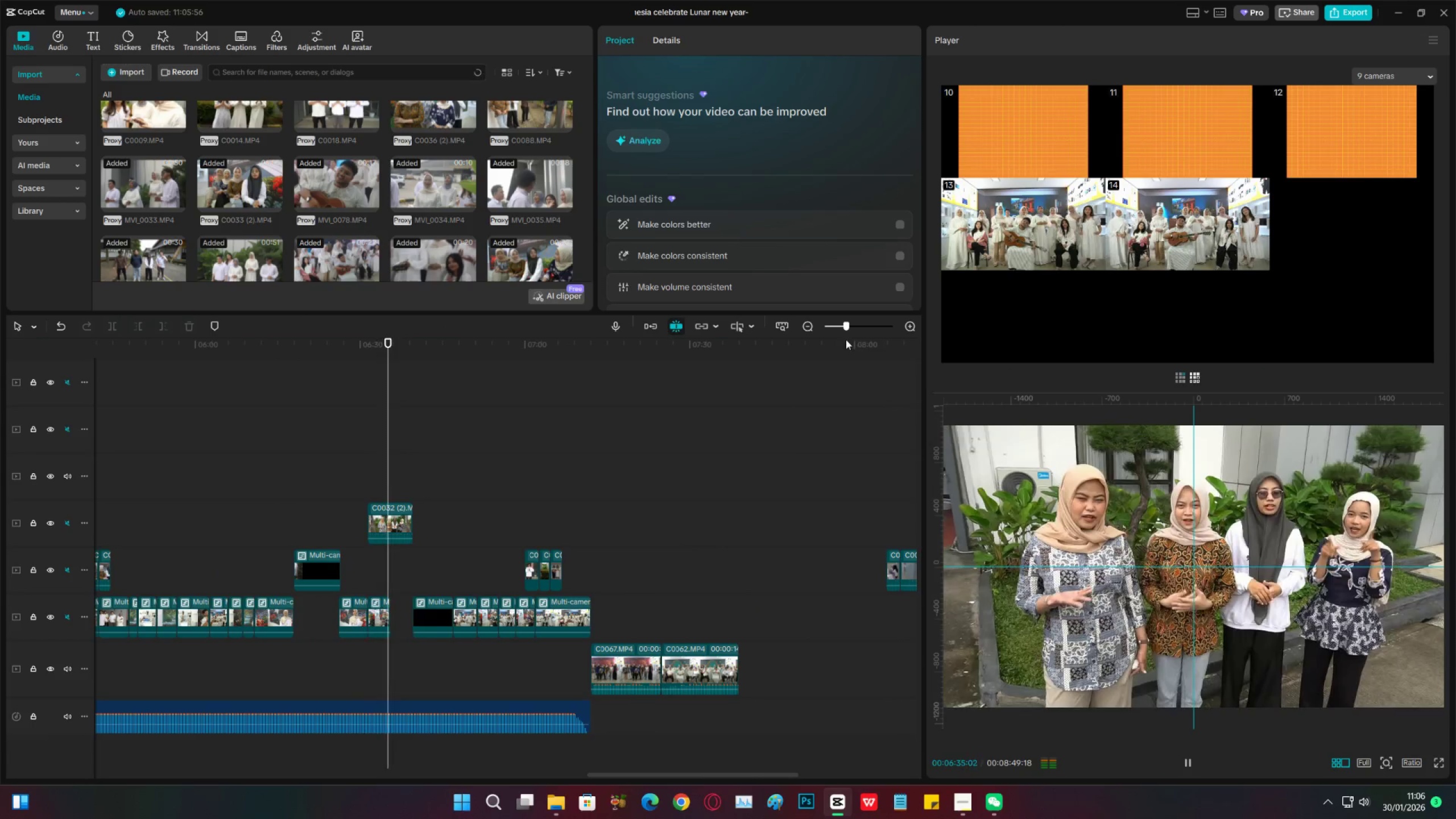 
key(Space)
 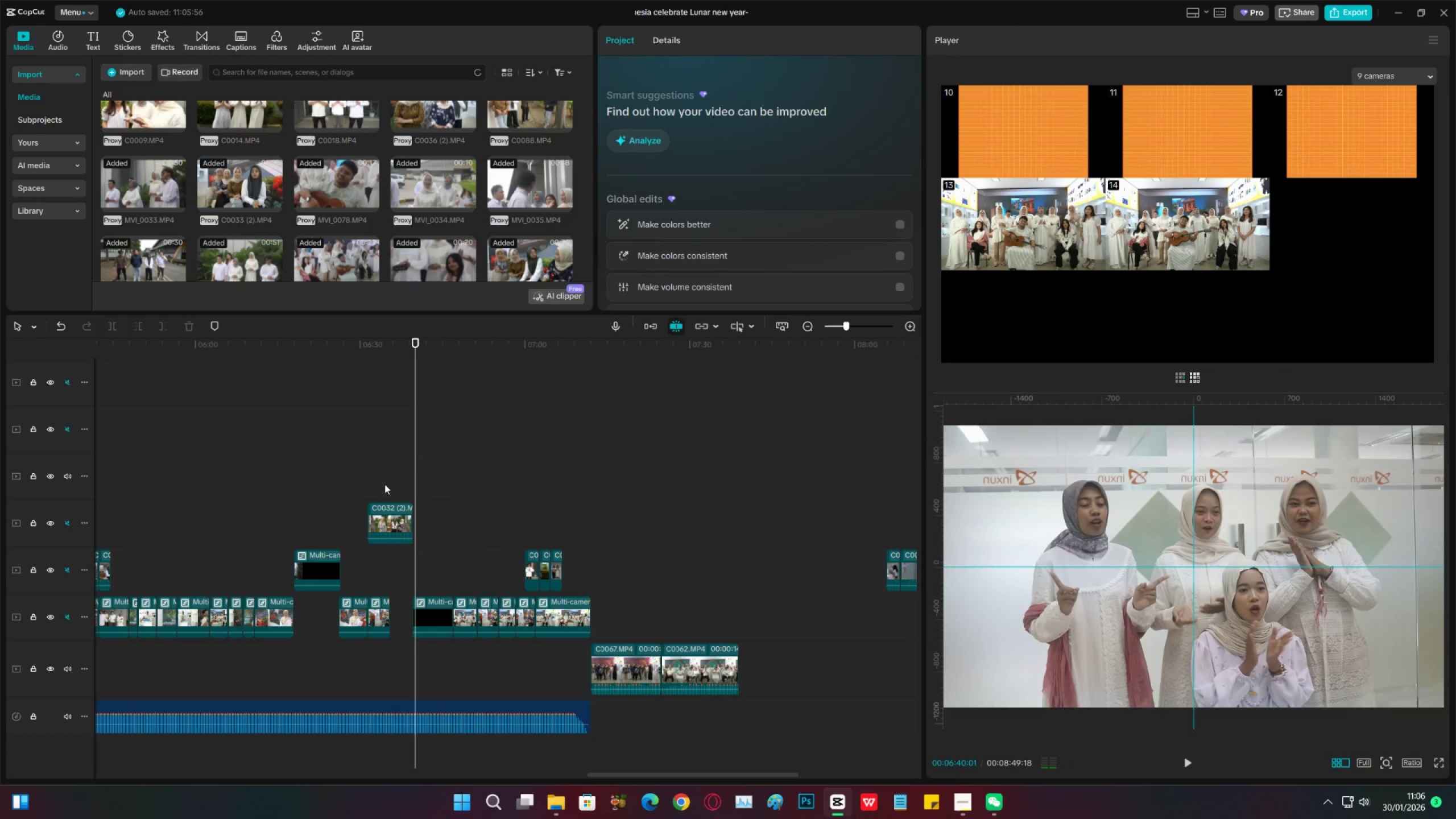 
left_click([384, 483])
 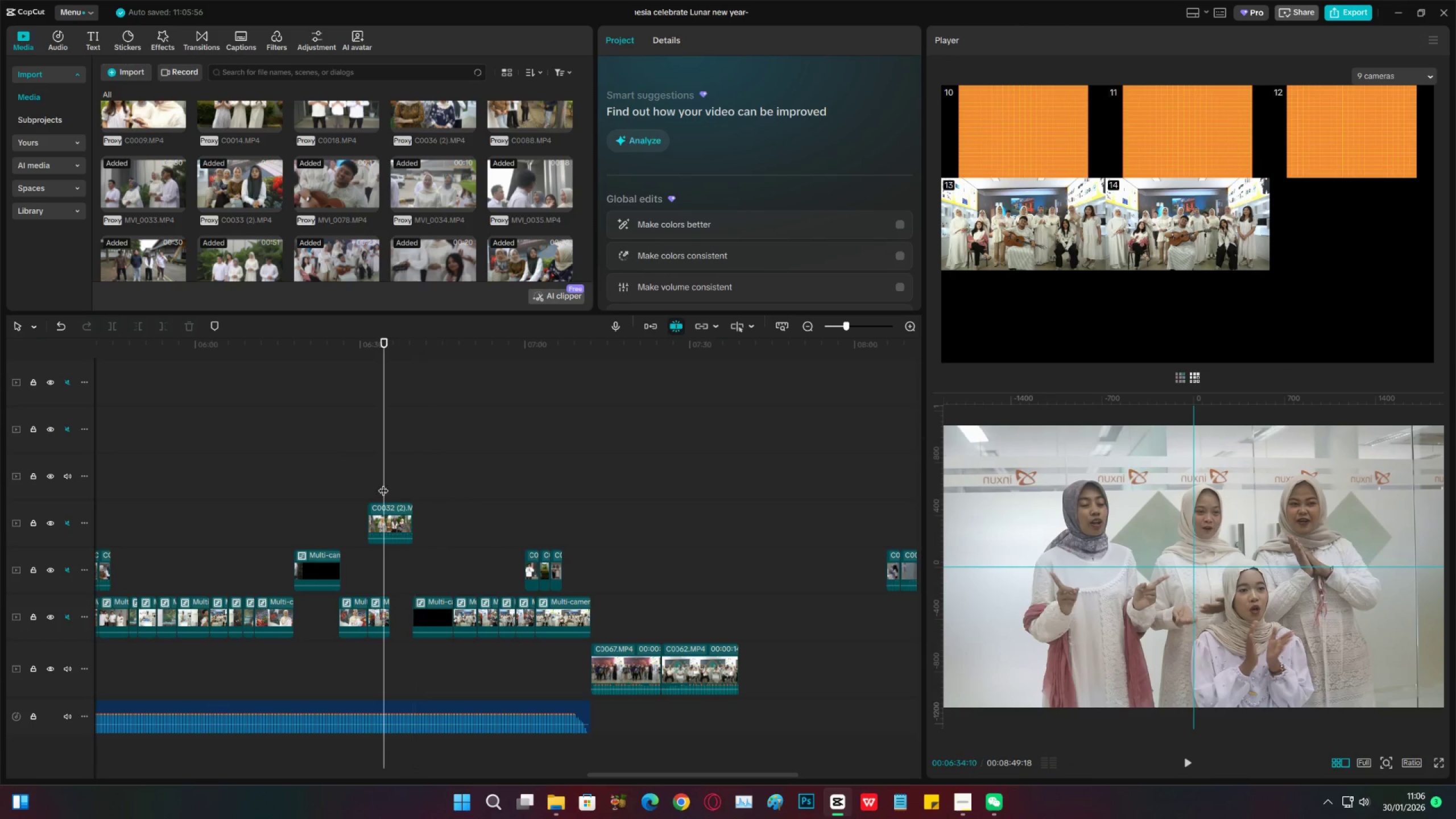 
key(Space)
 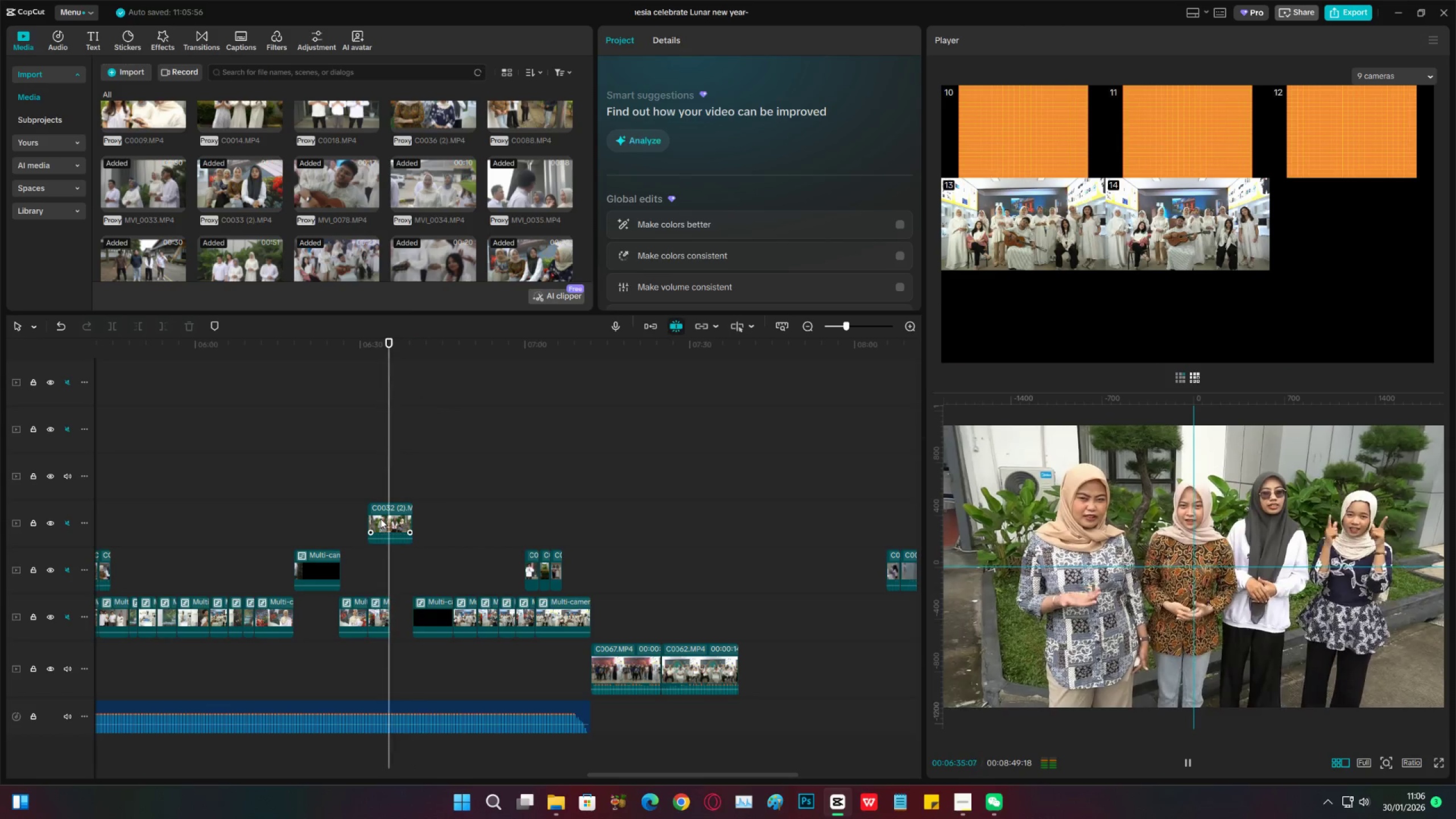 
key(Space)
 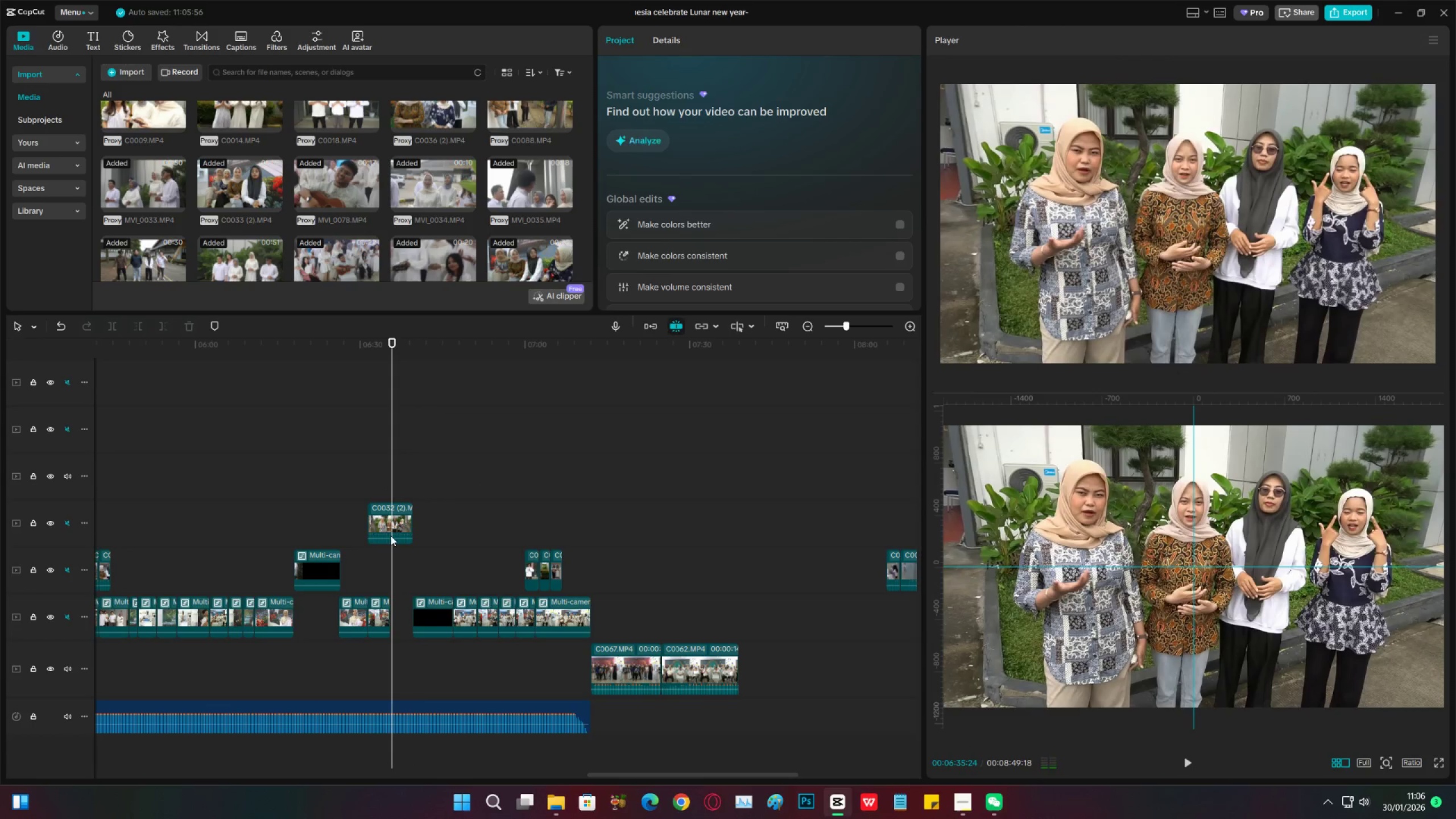 
key(C)
 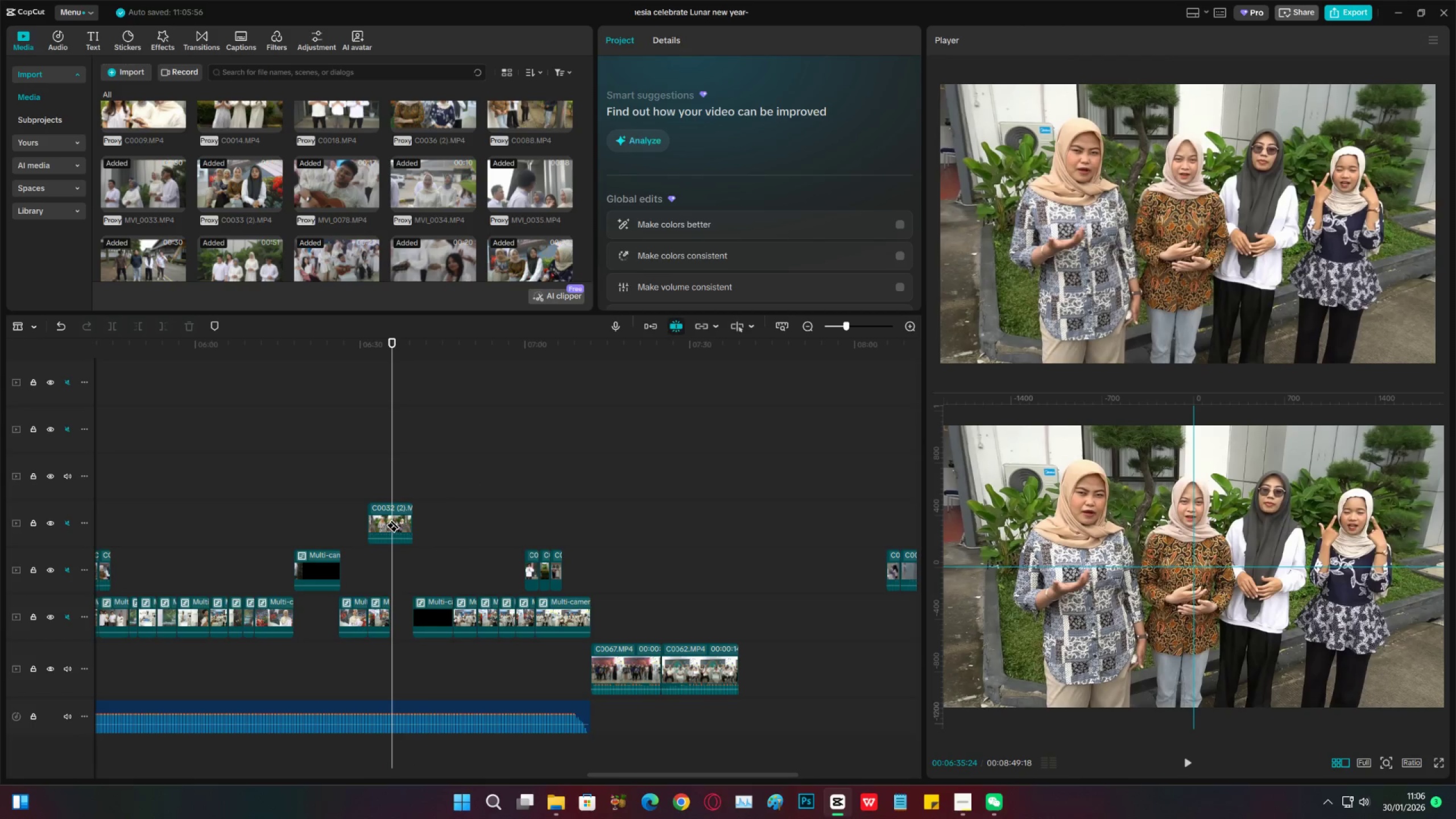 
left_click([393, 519])
 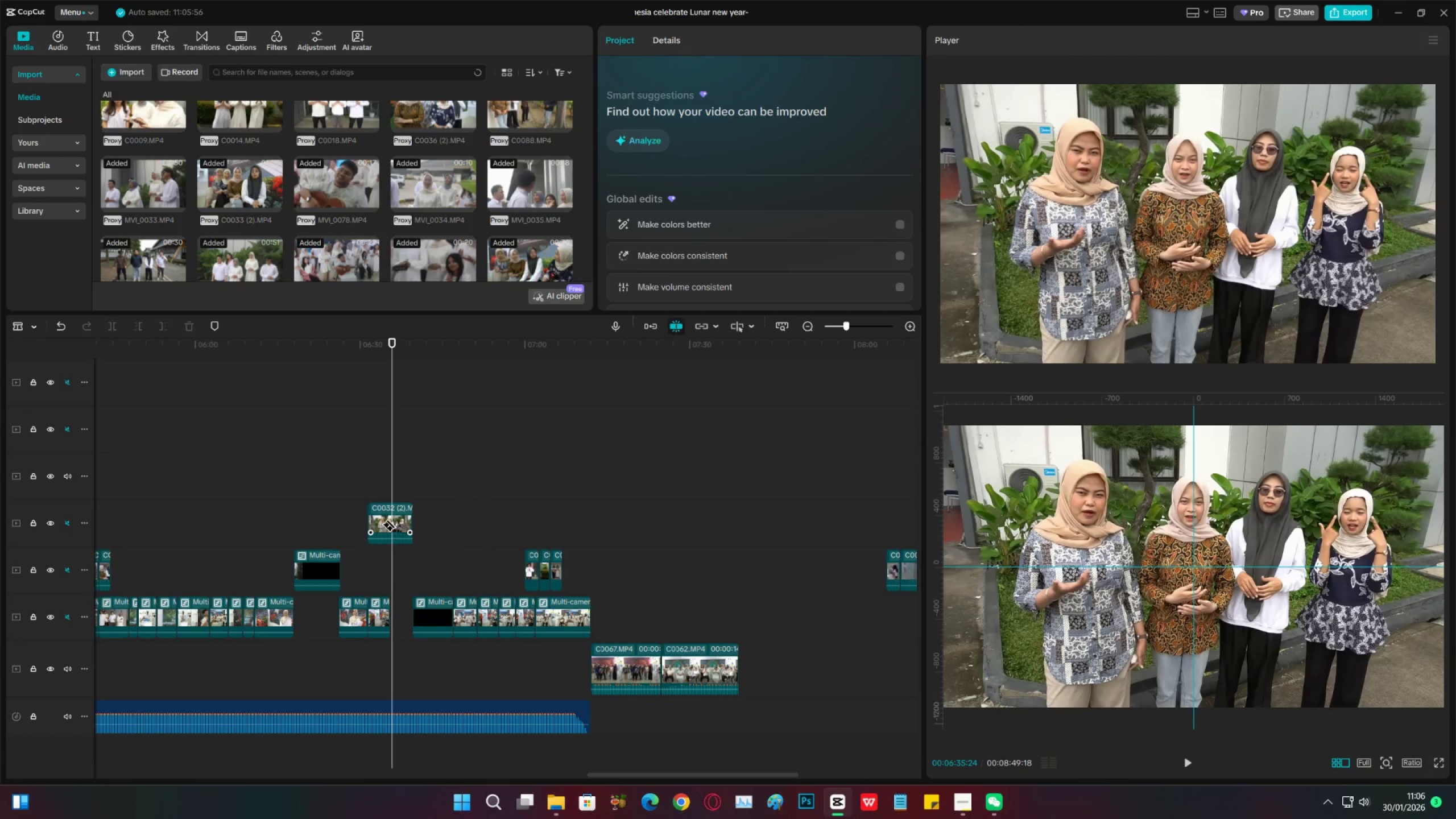 
key(V)
 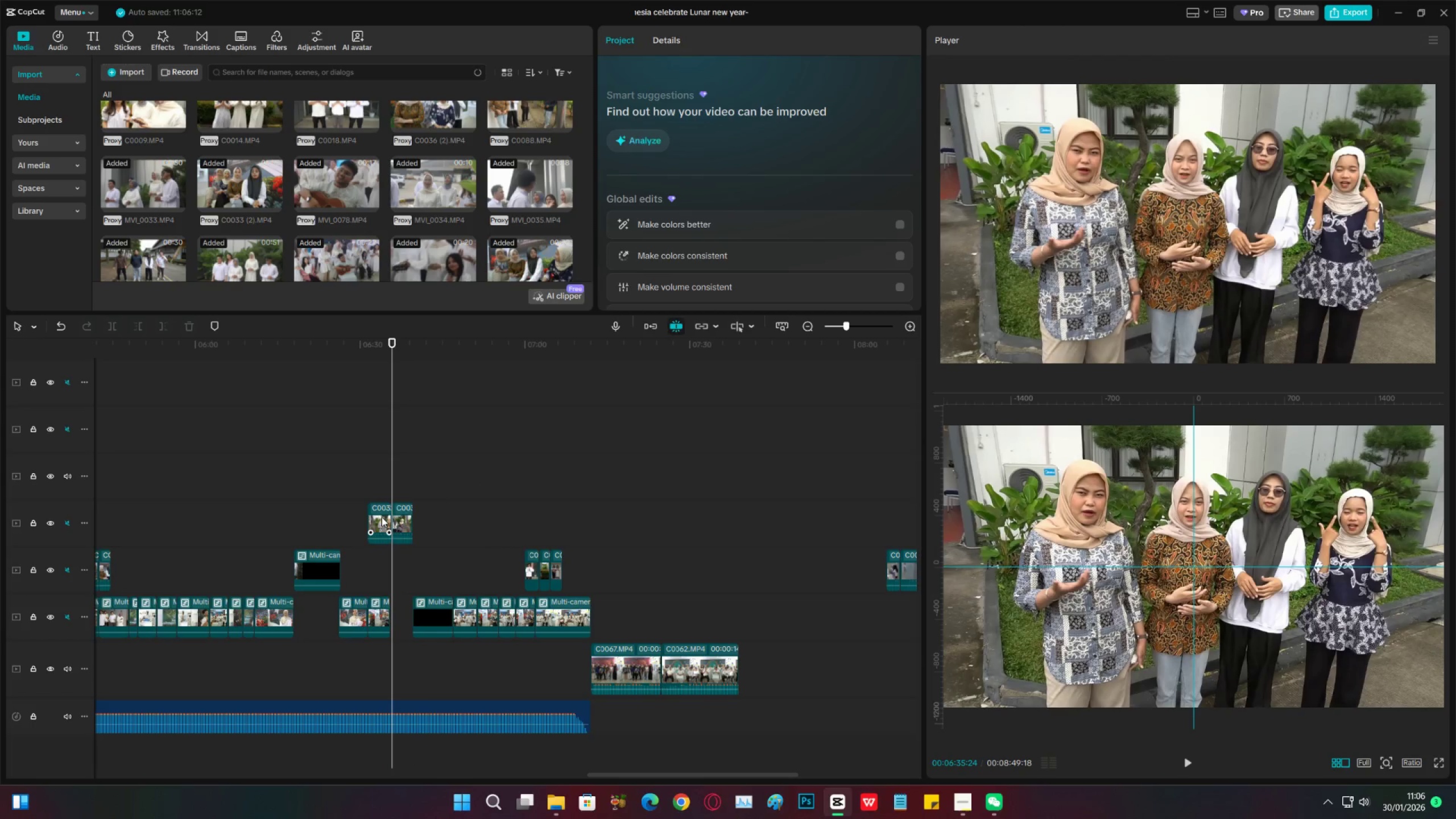 
double_click([382, 517])
 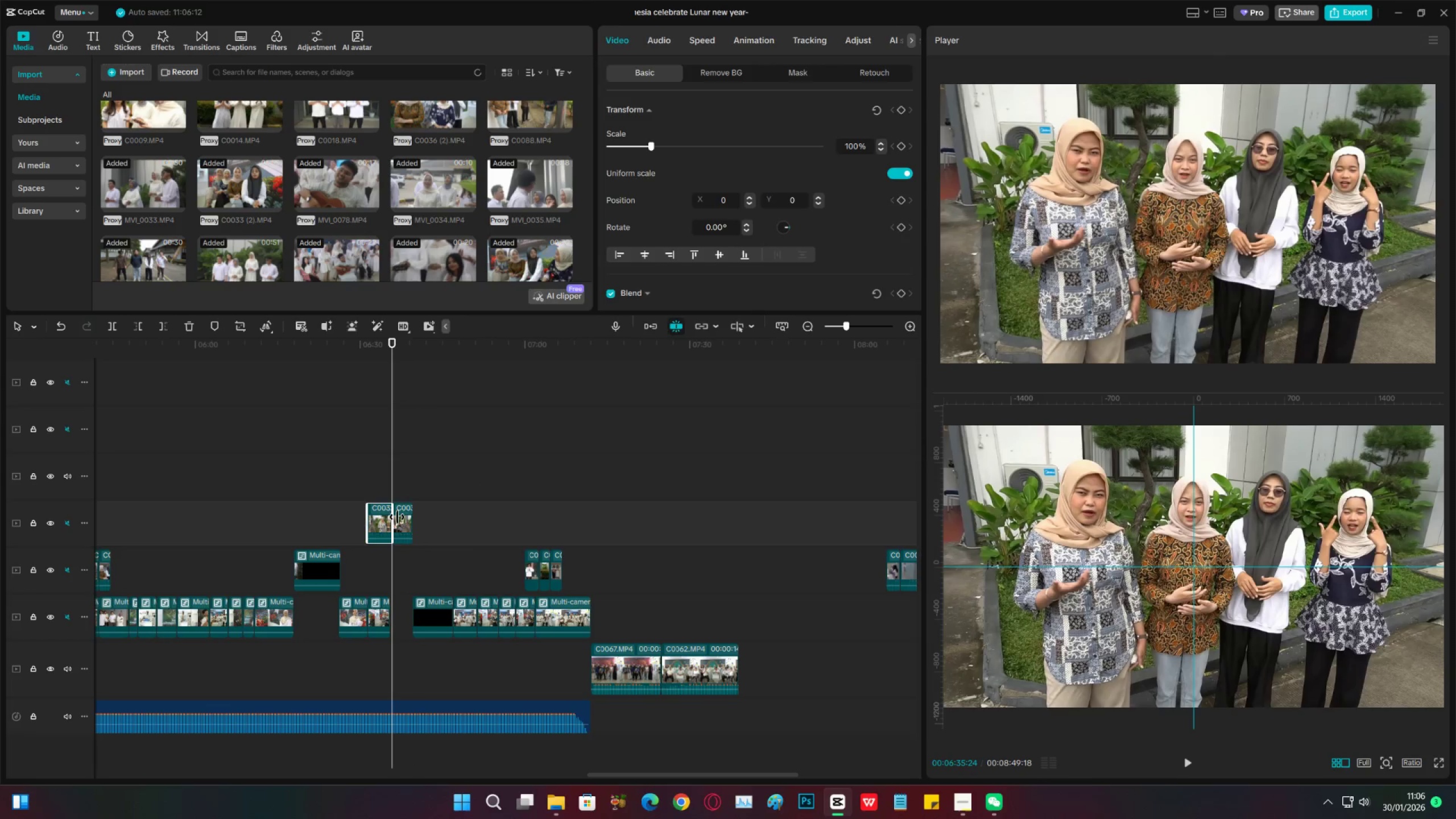 
key(X)
 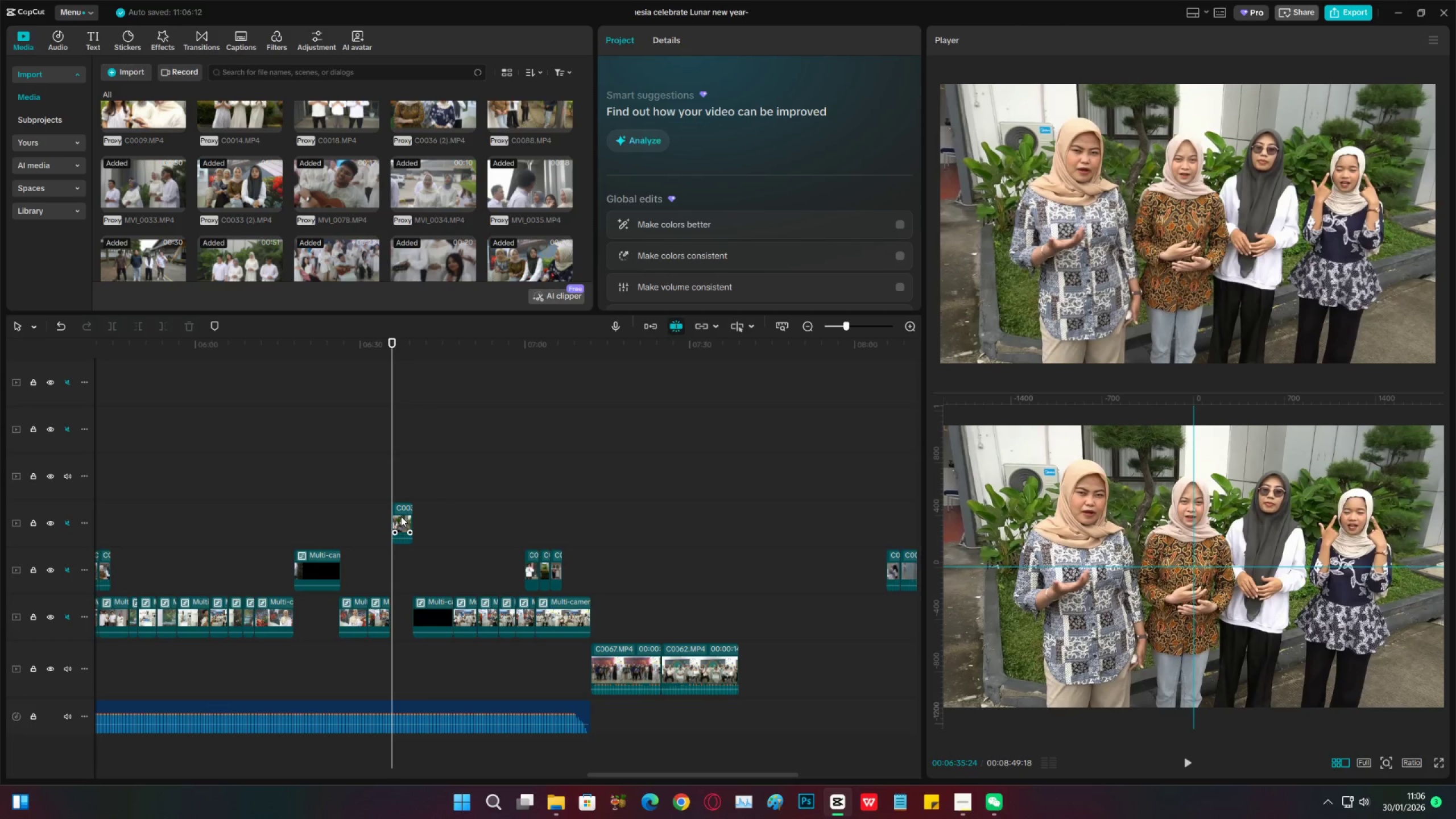 
left_click_drag(start_coordinate=[401, 516], to_coordinate=[396, 524])
 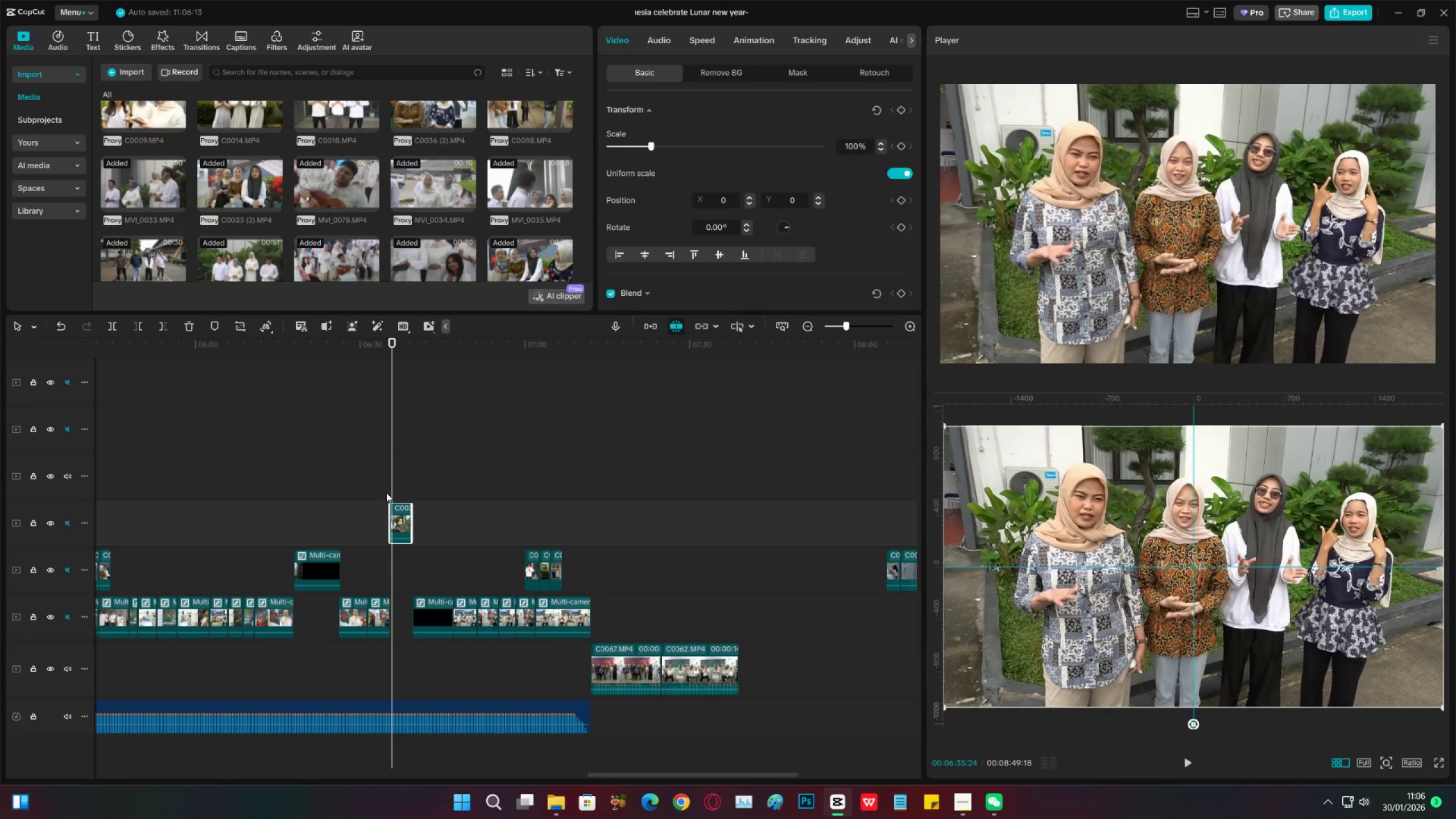 
left_click([386, 493])
 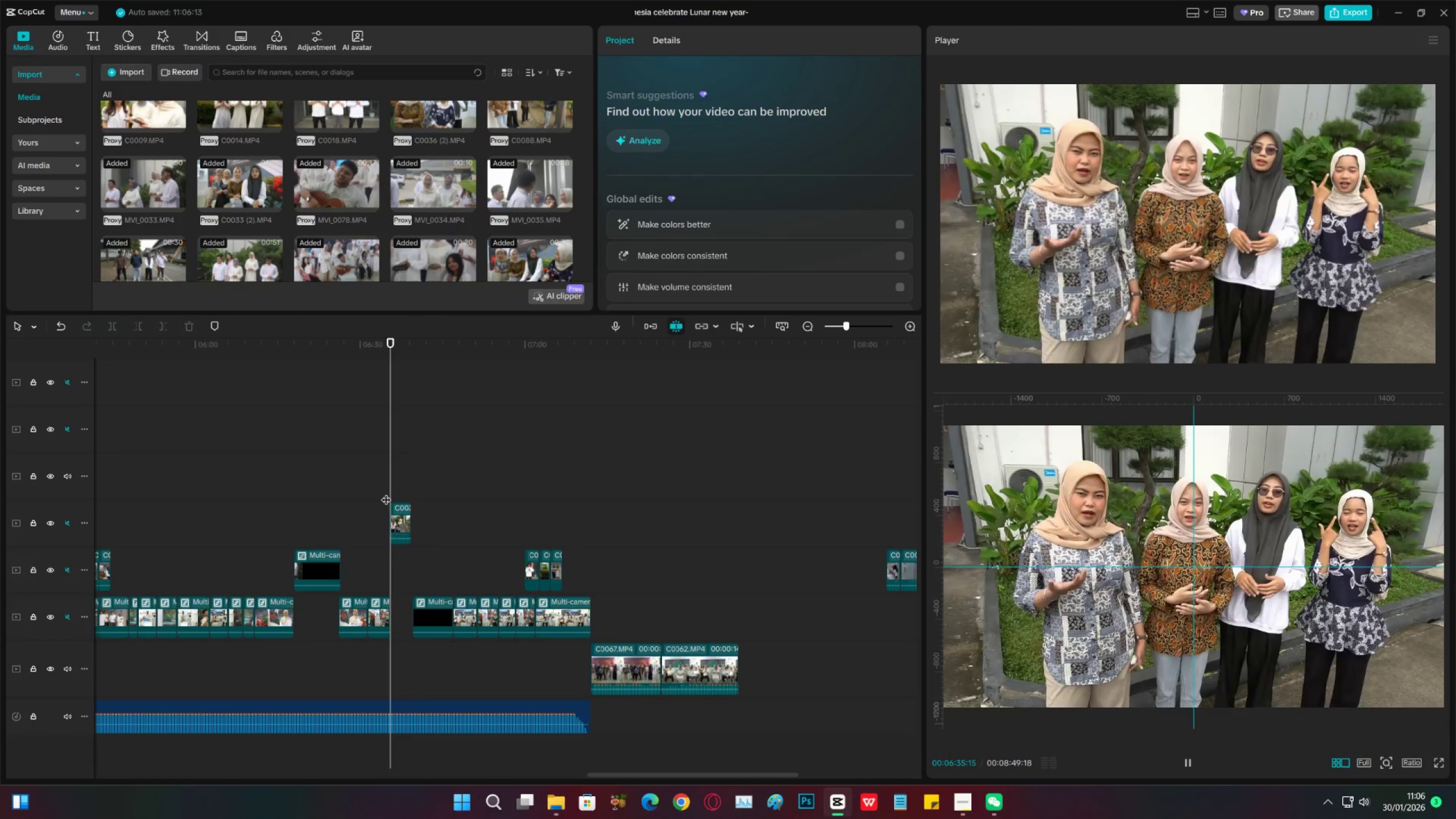 
key(Space)
 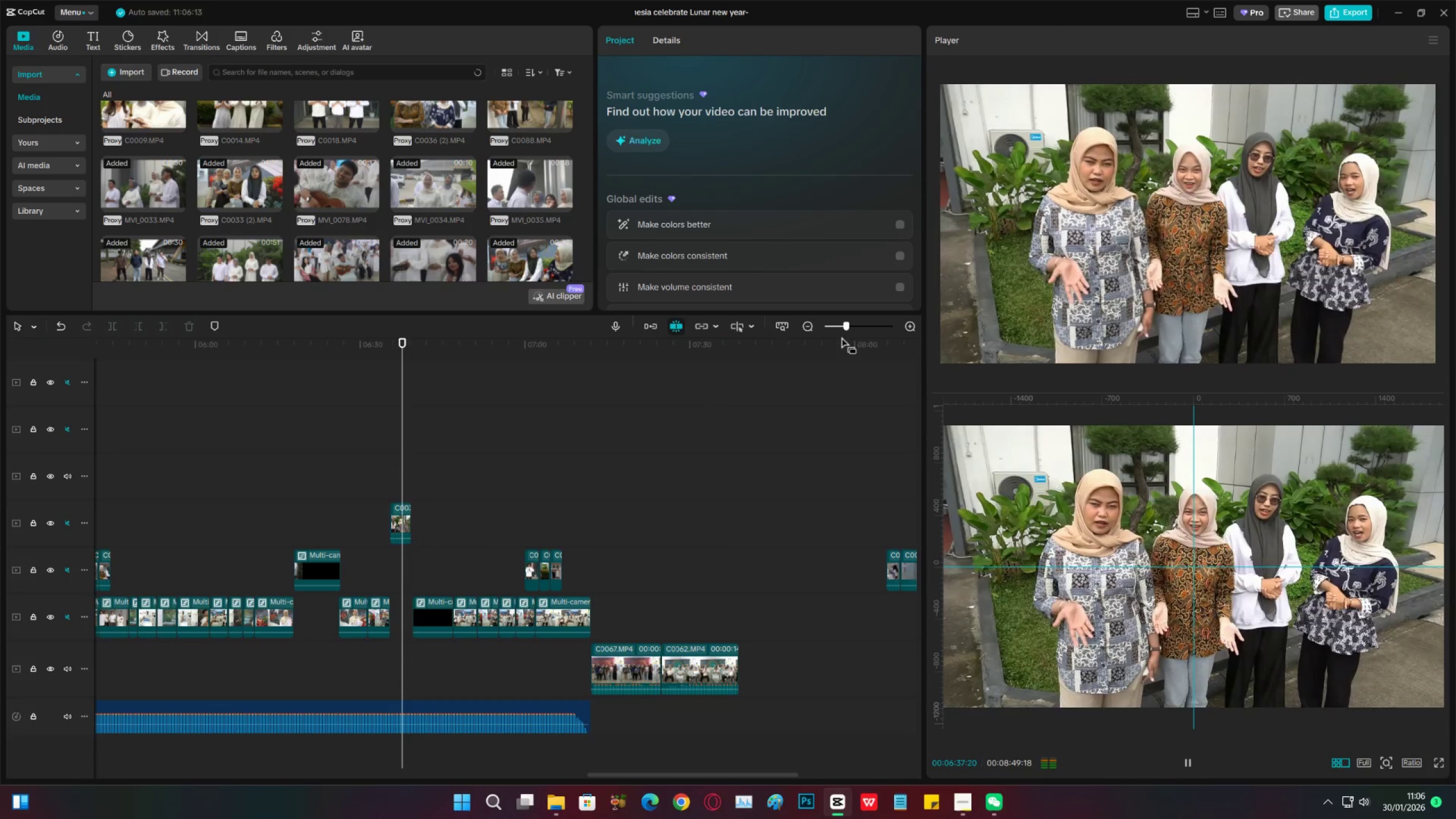 
key(Space)
 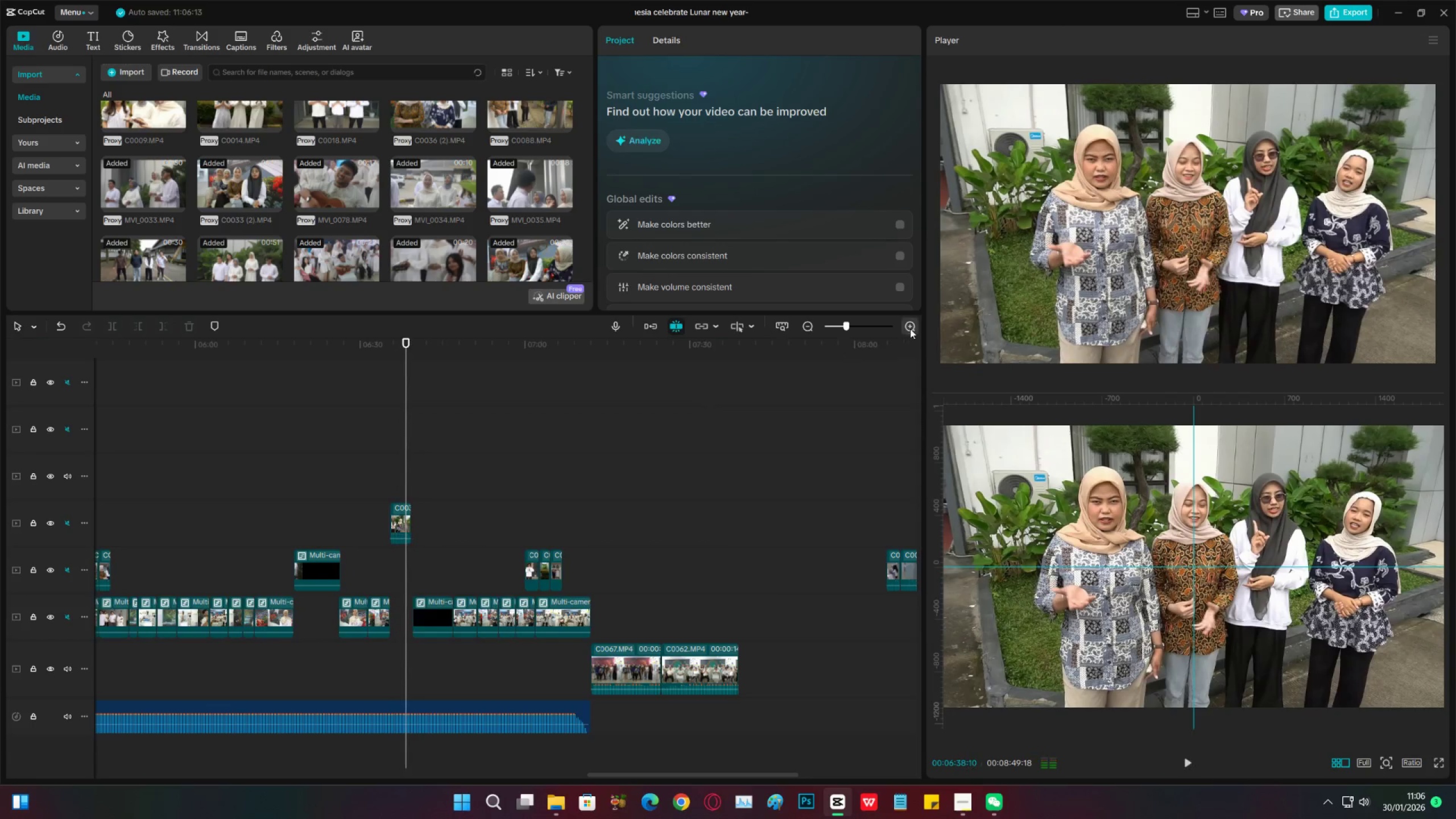 
left_click([910, 329])
 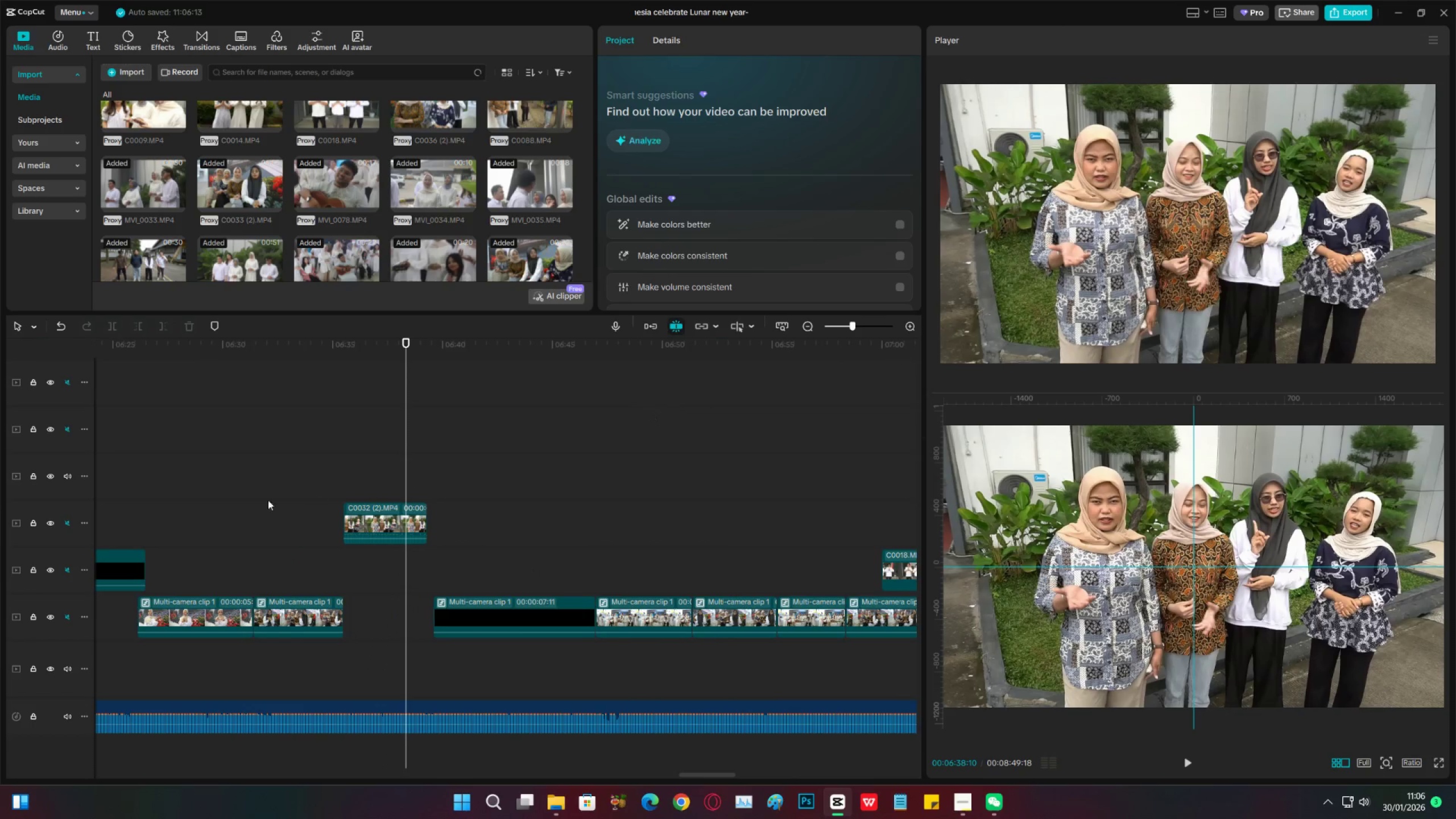 
left_click([251, 500])
 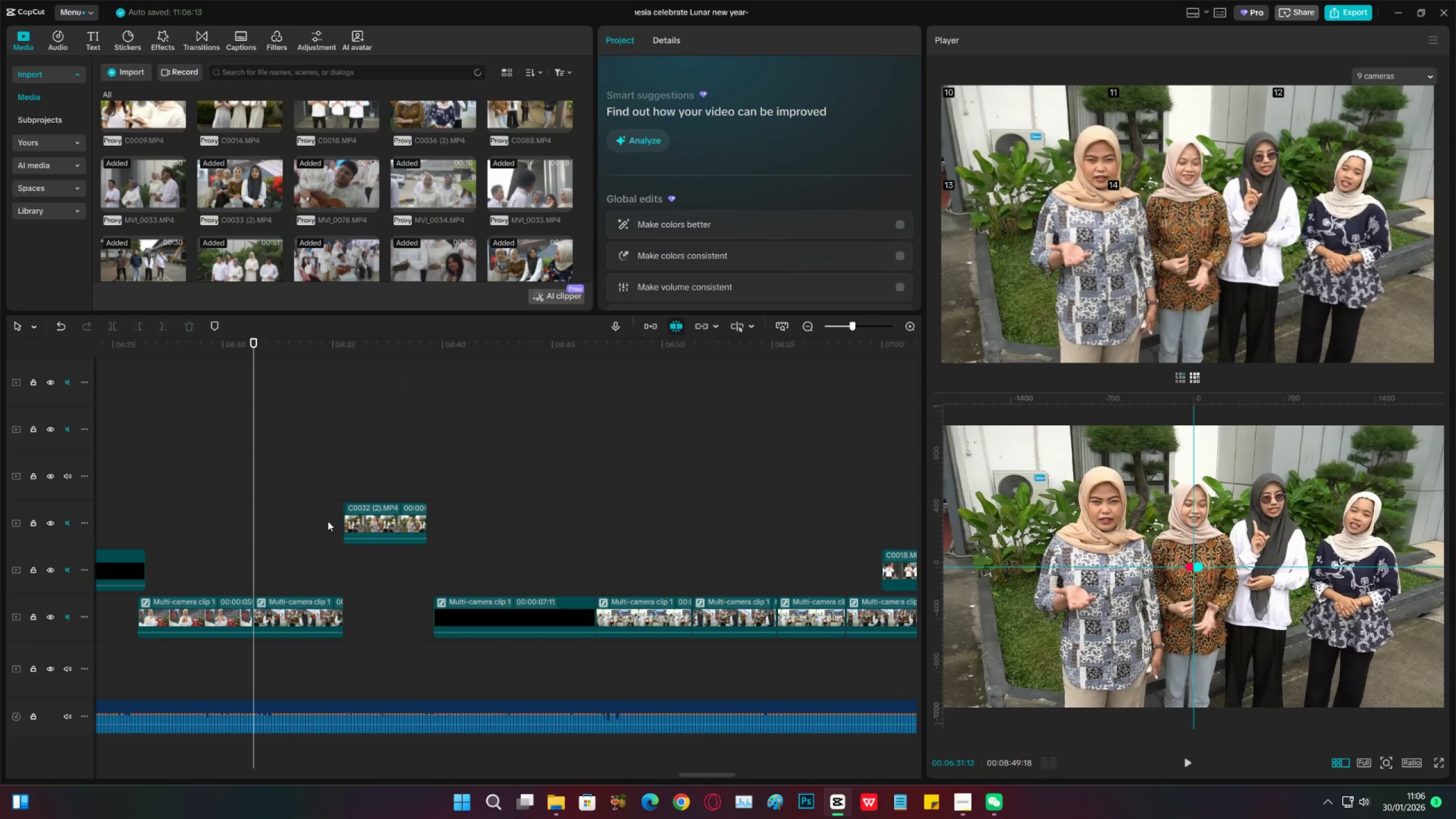 
key(Control+Z)
 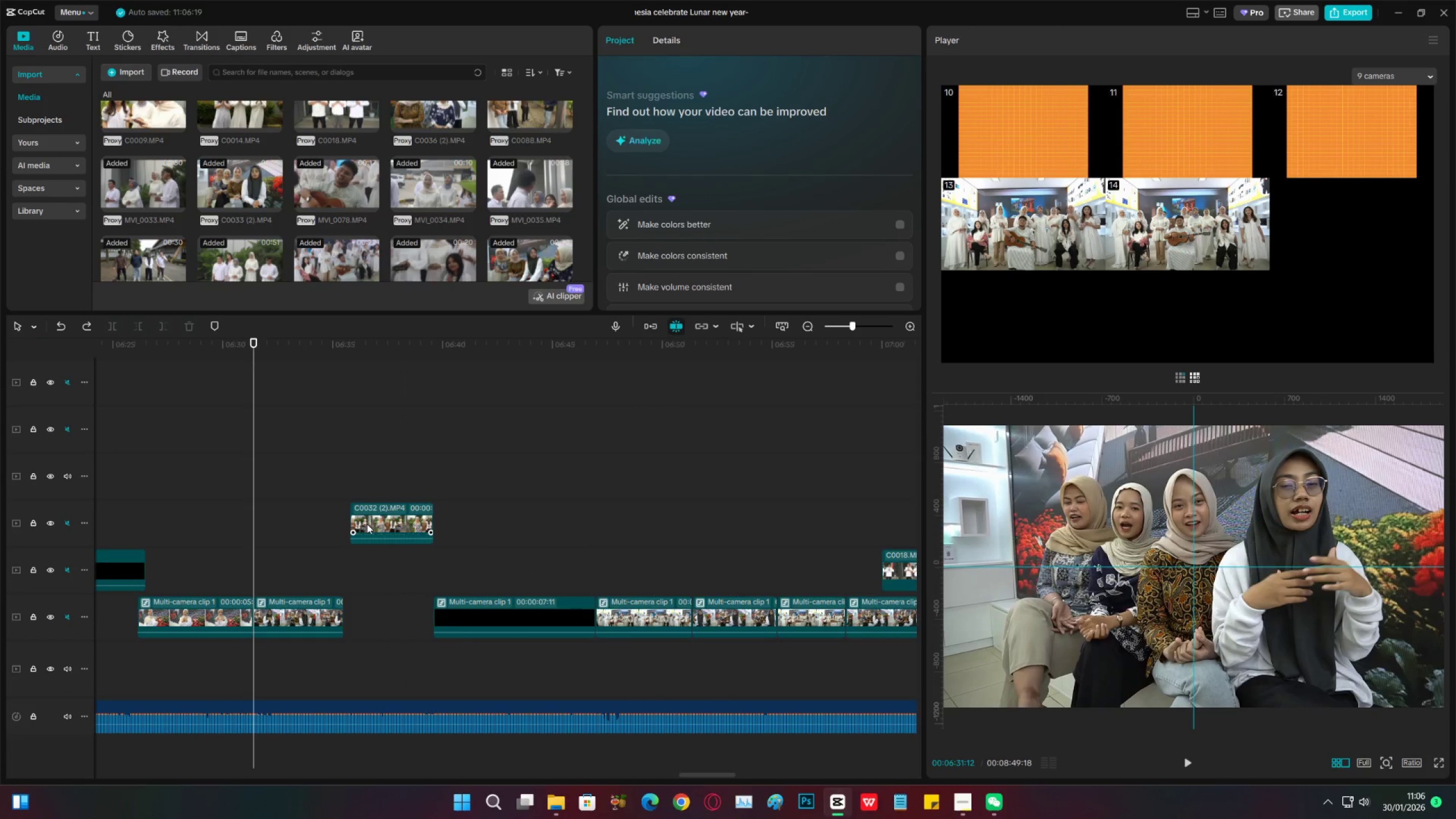 
key(Control+Z)
 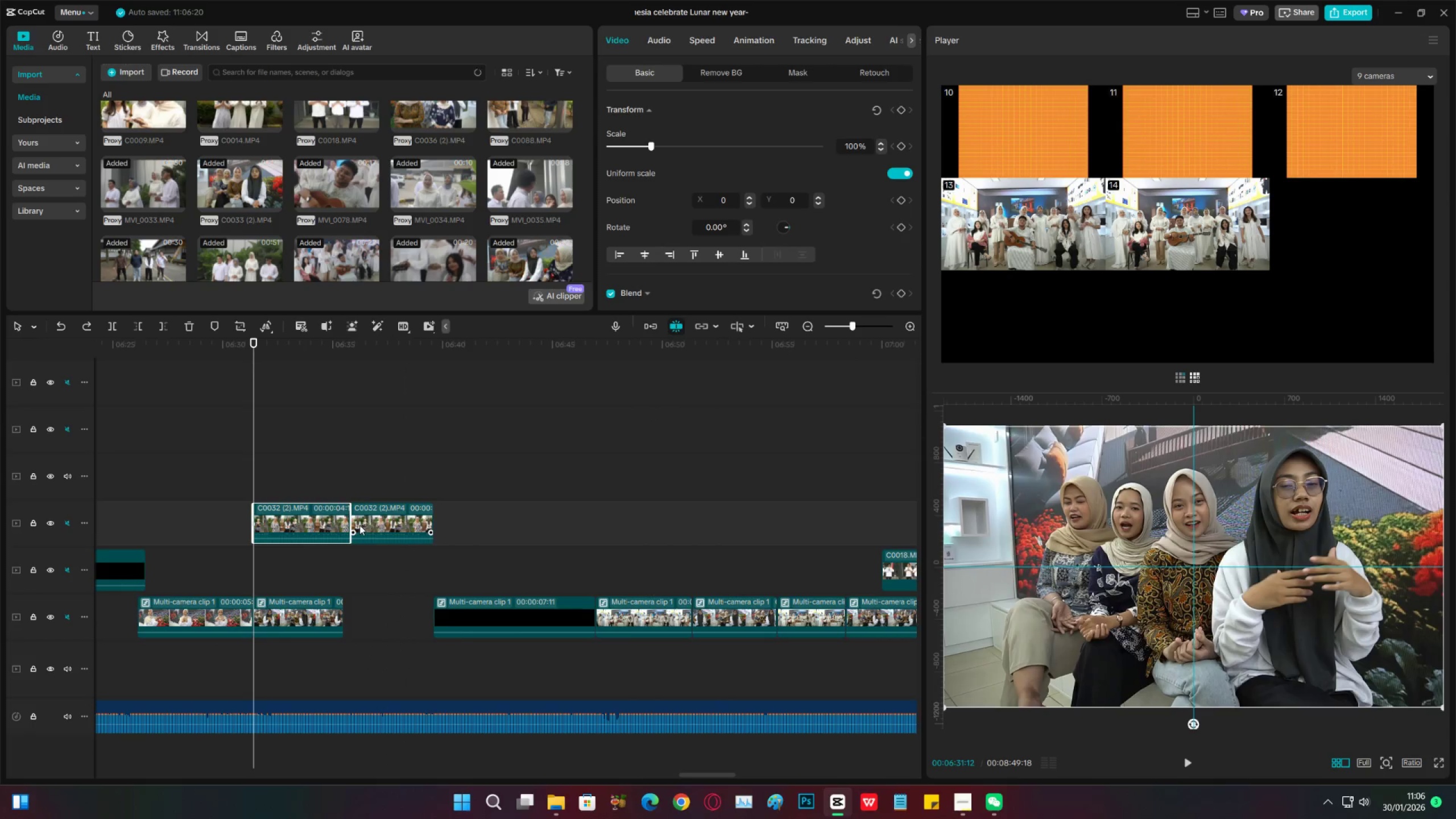 
key(Control+Z)
 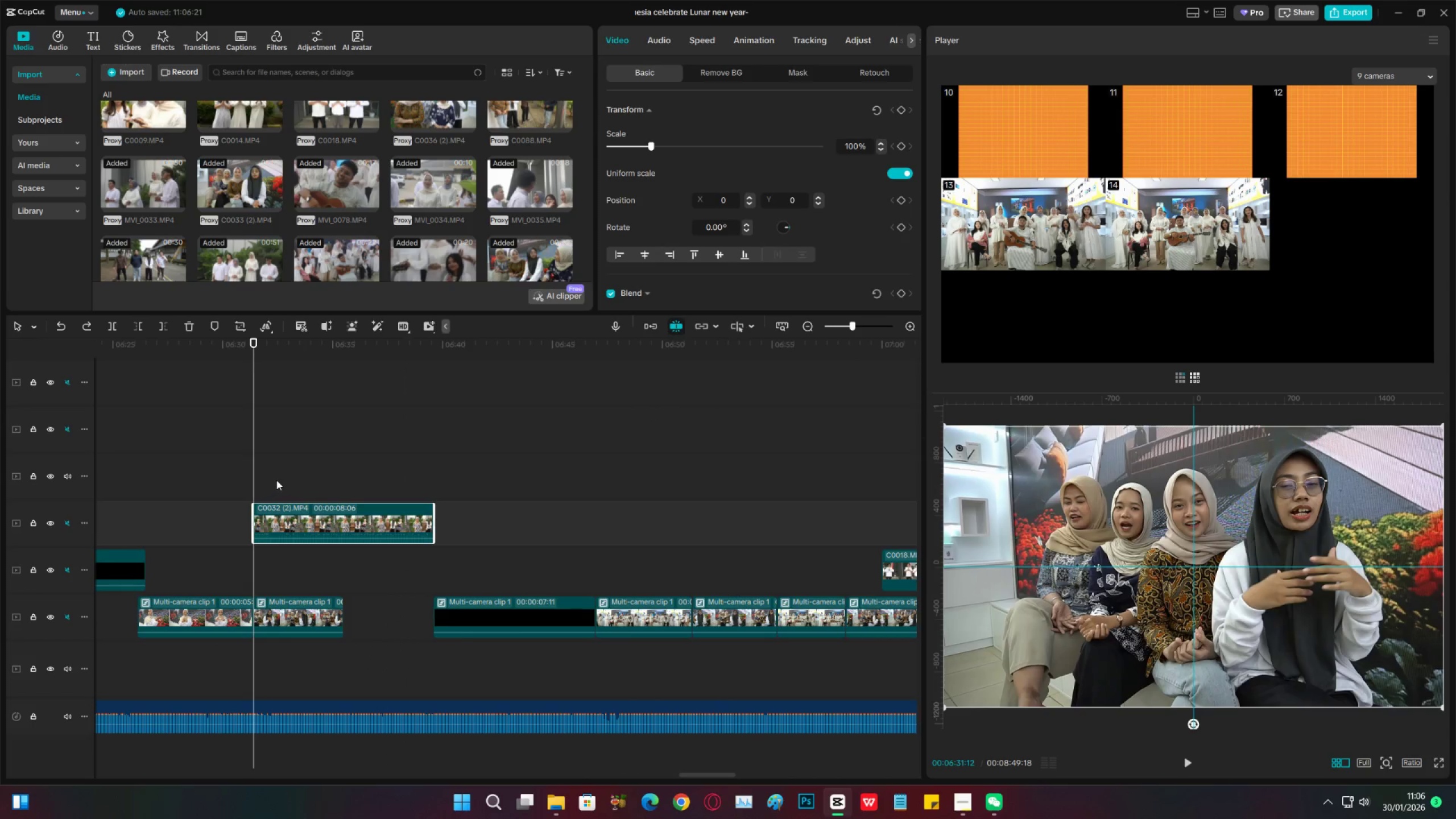 
left_click([276, 480])
 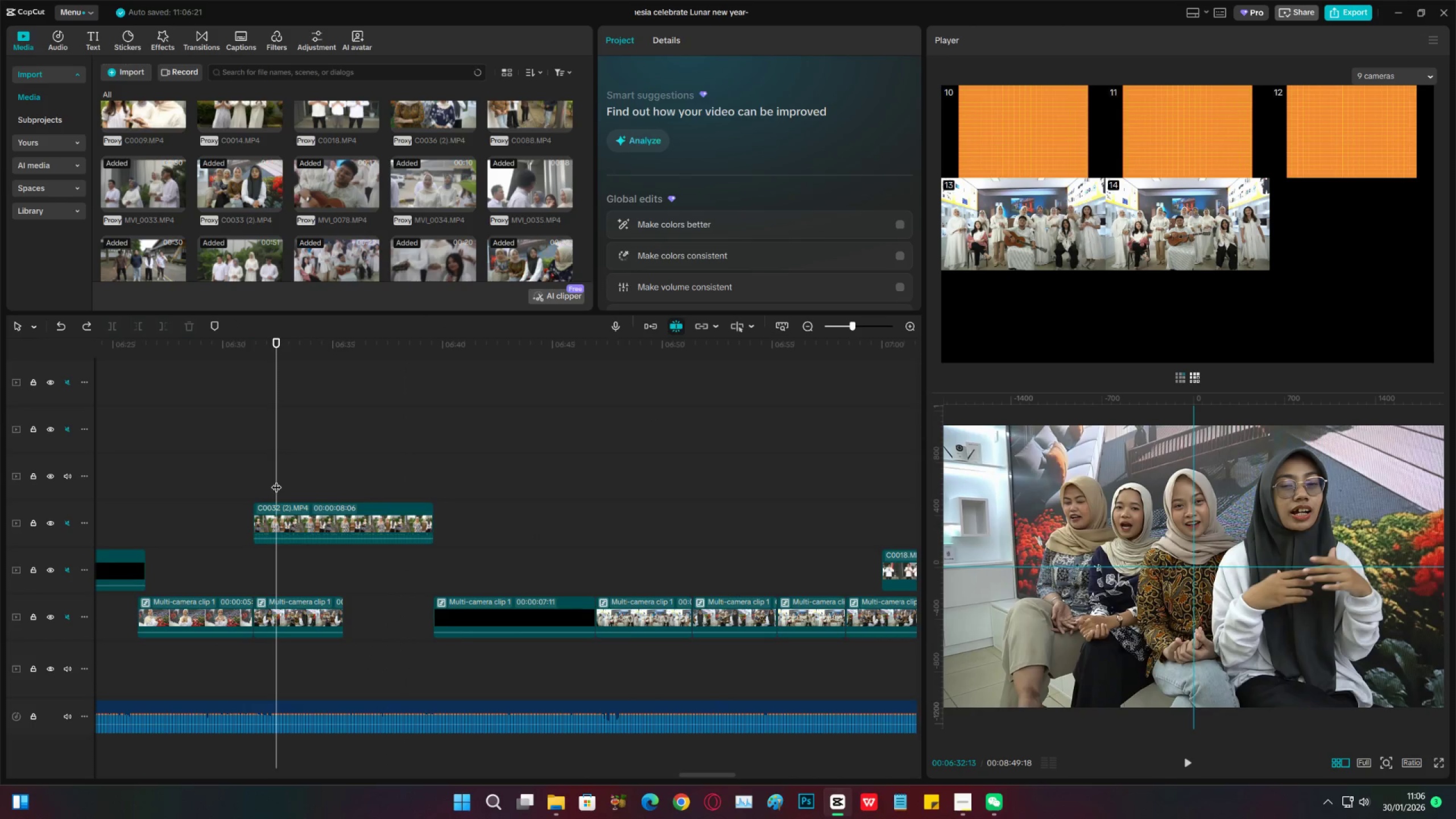 
key(Space)
 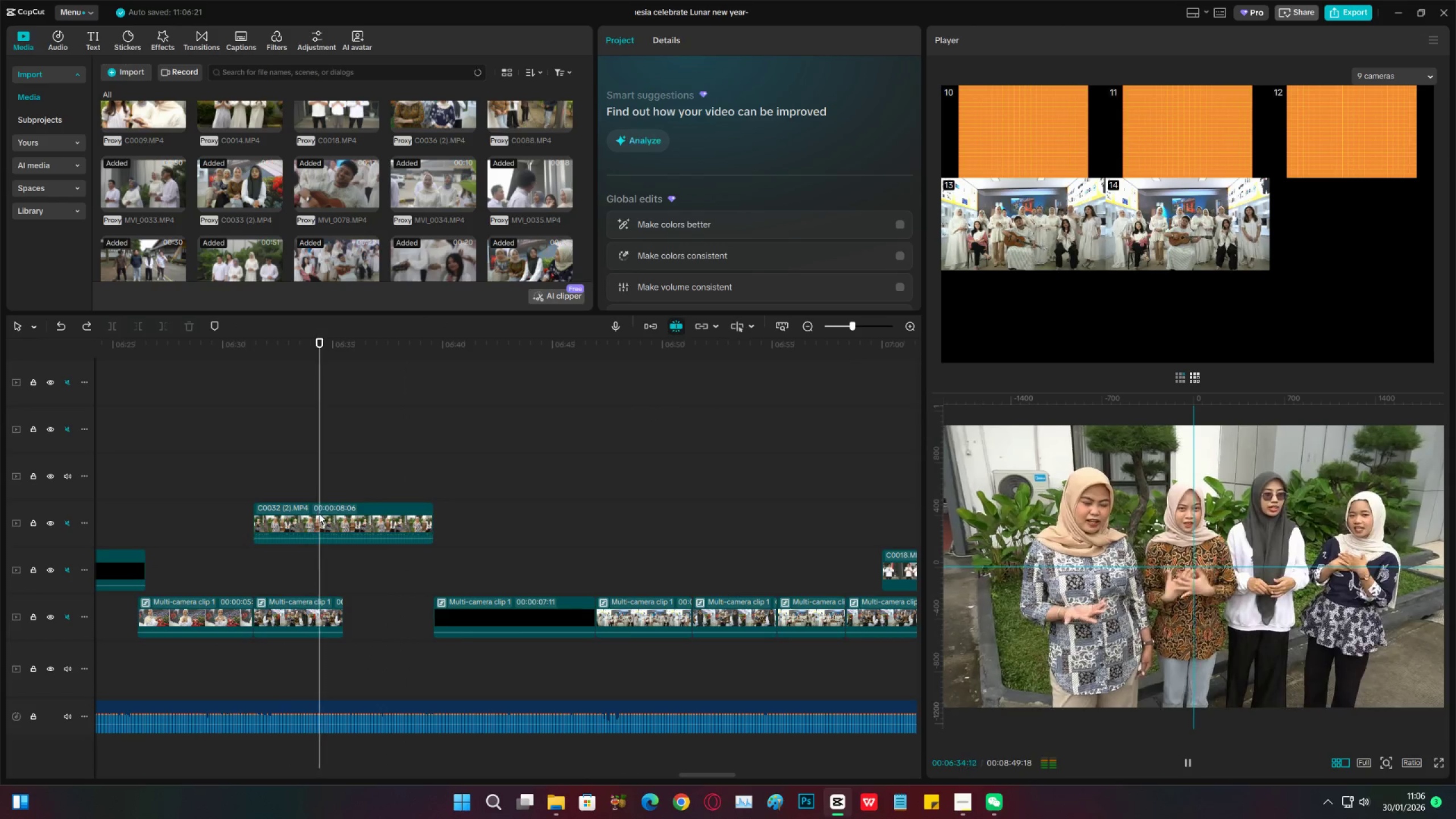 
wait(5.36)
 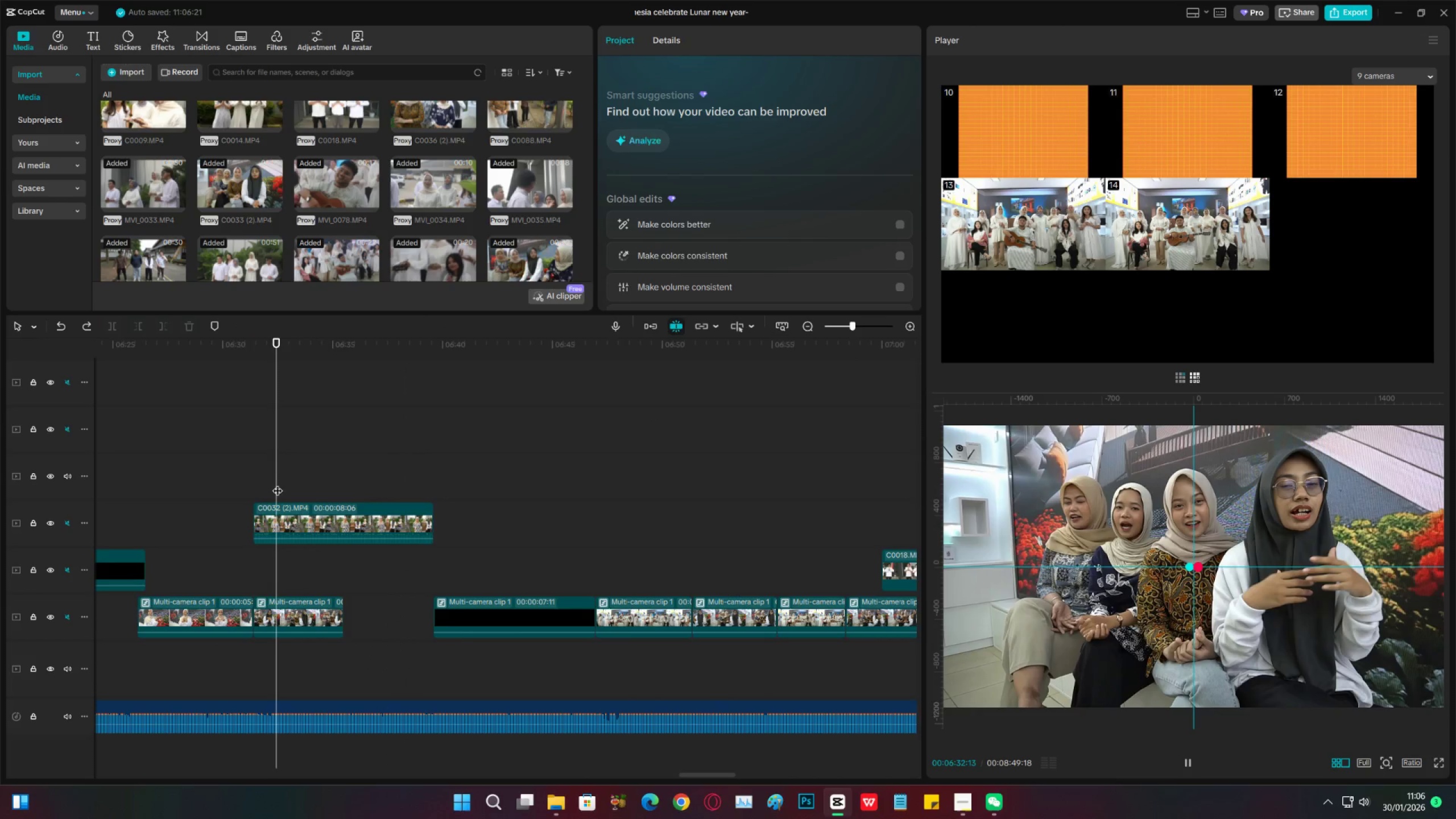 
key(Space)
 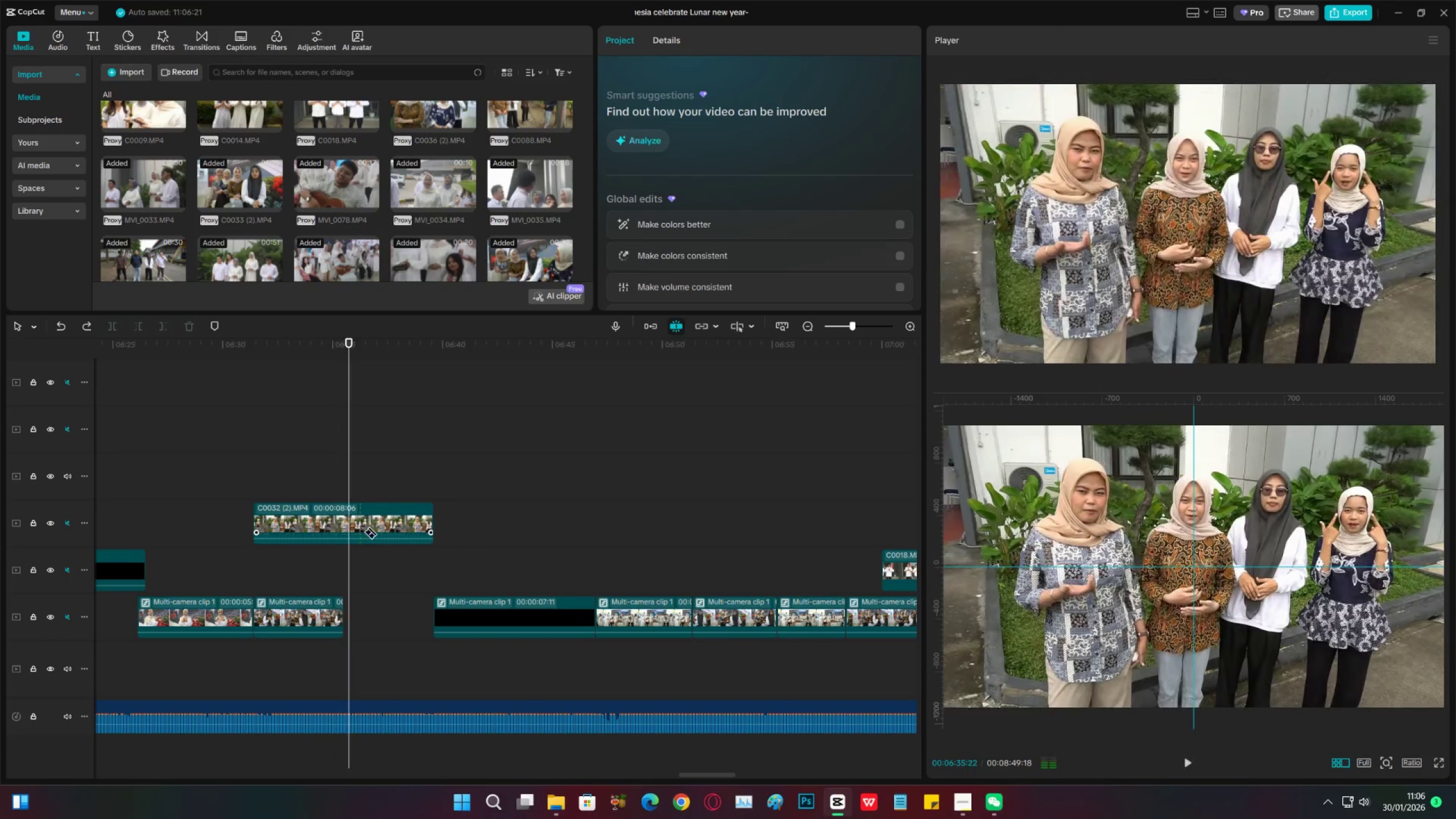 
key(C)
 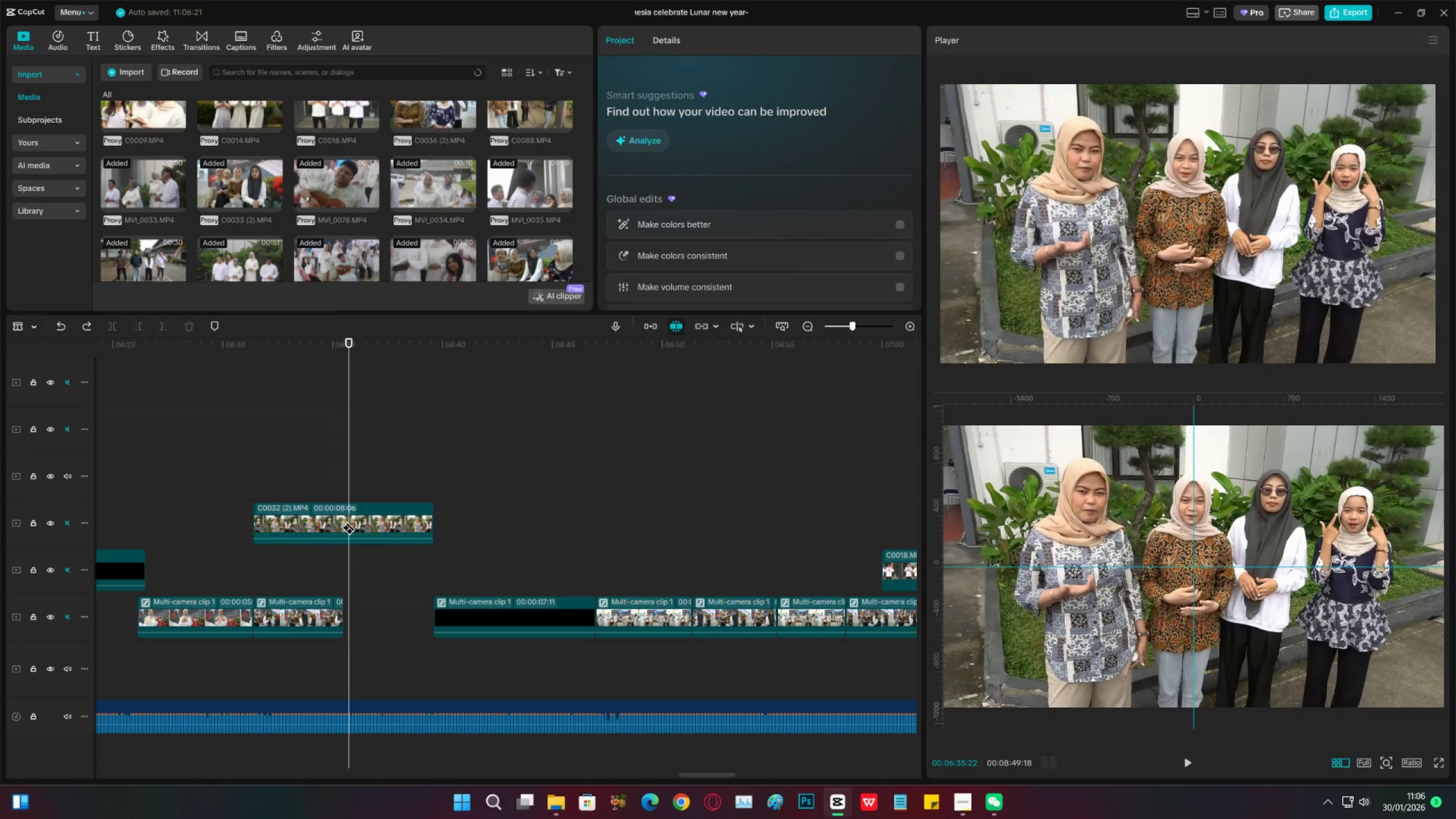 
left_click([349, 522])
 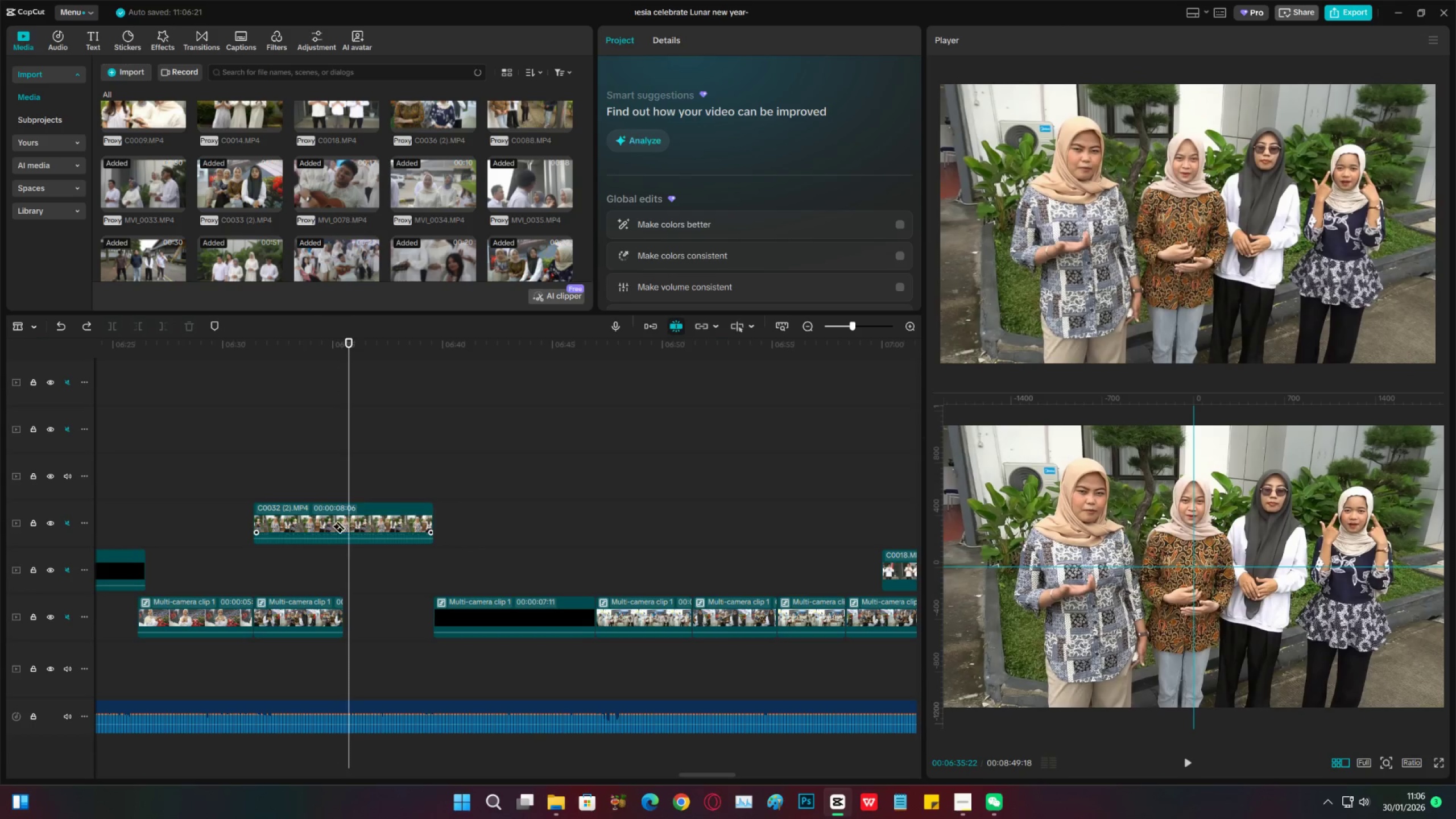 
key(V)
 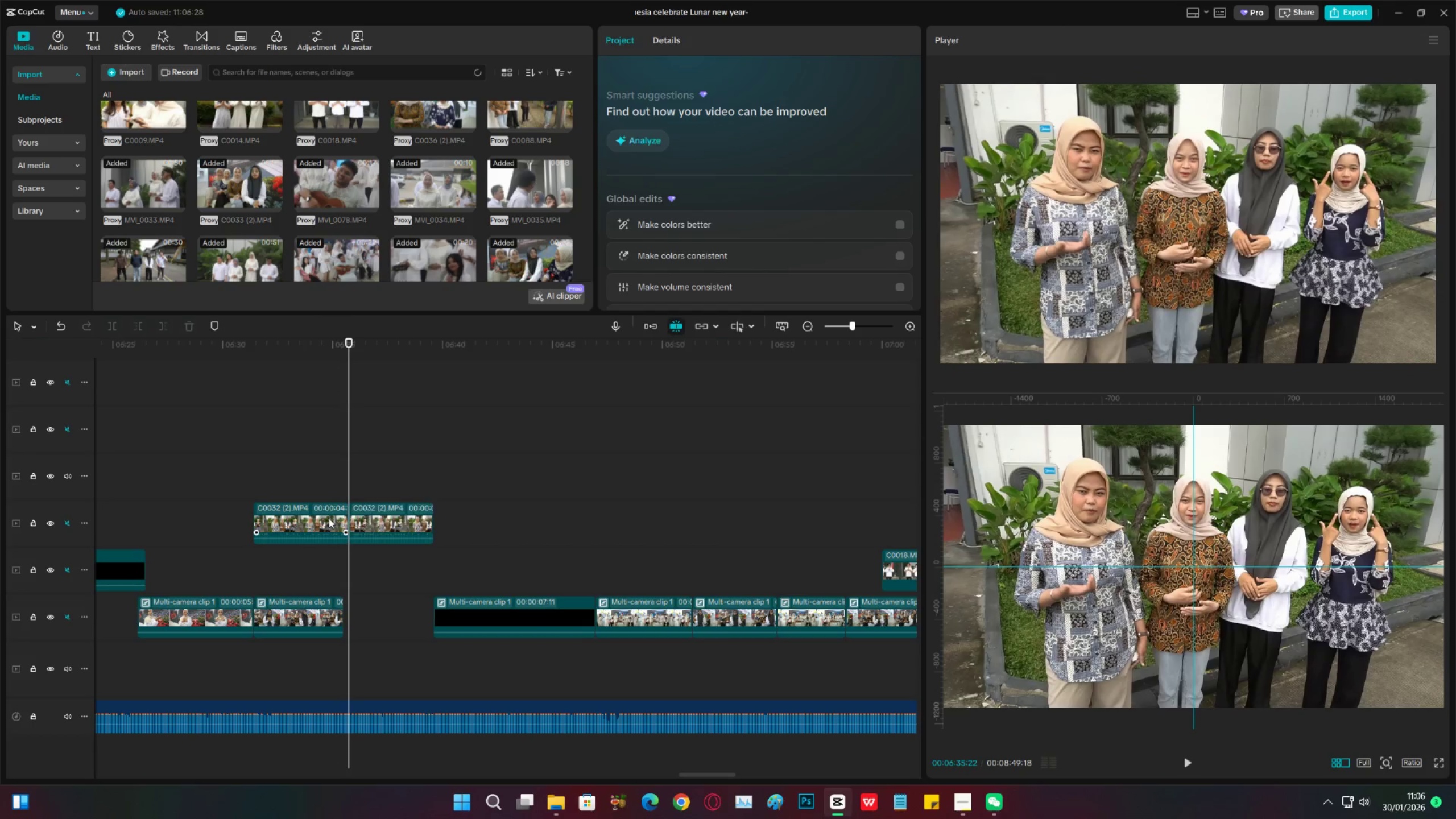 
double_click([329, 518])
 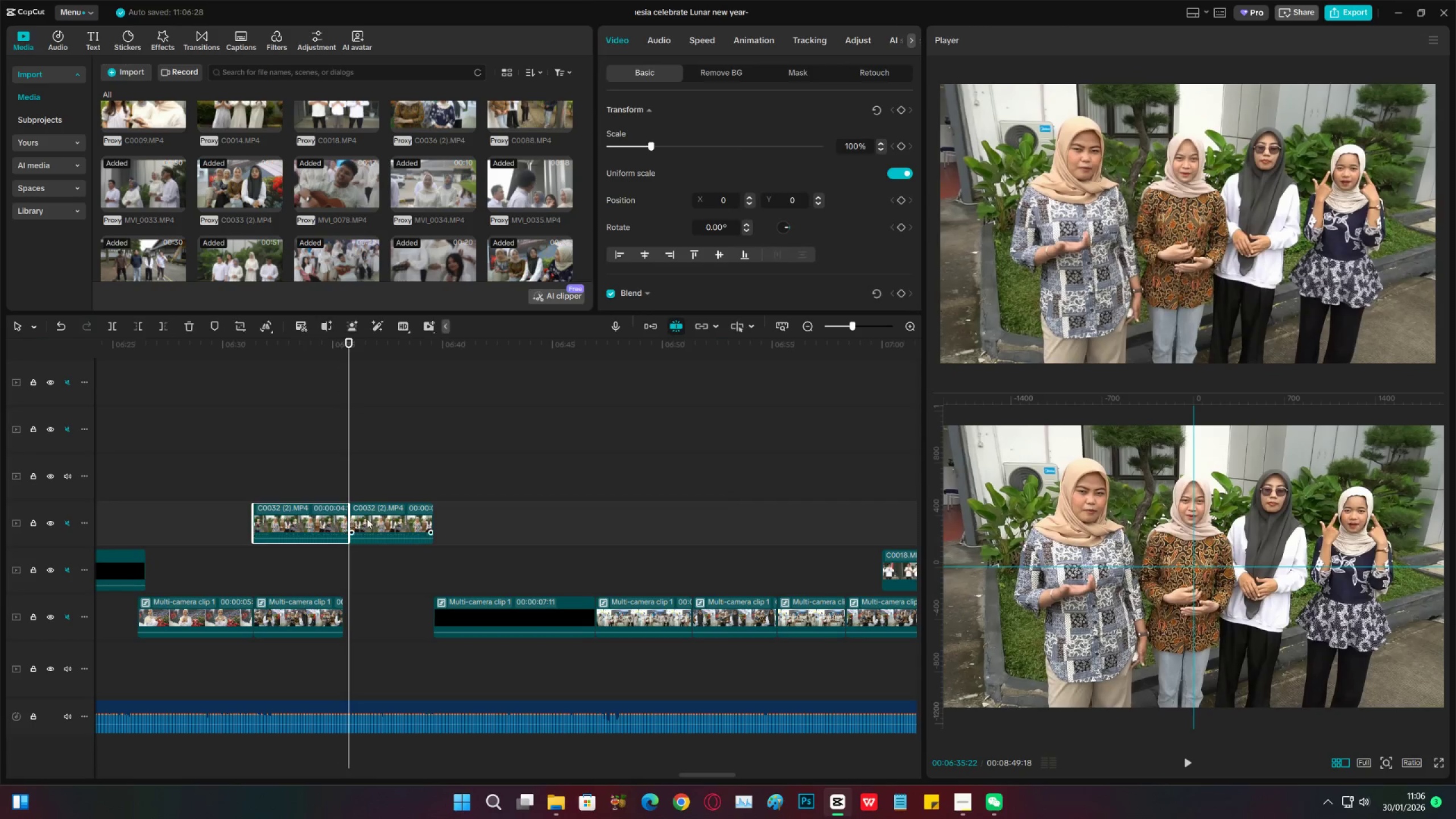 
key(X)
 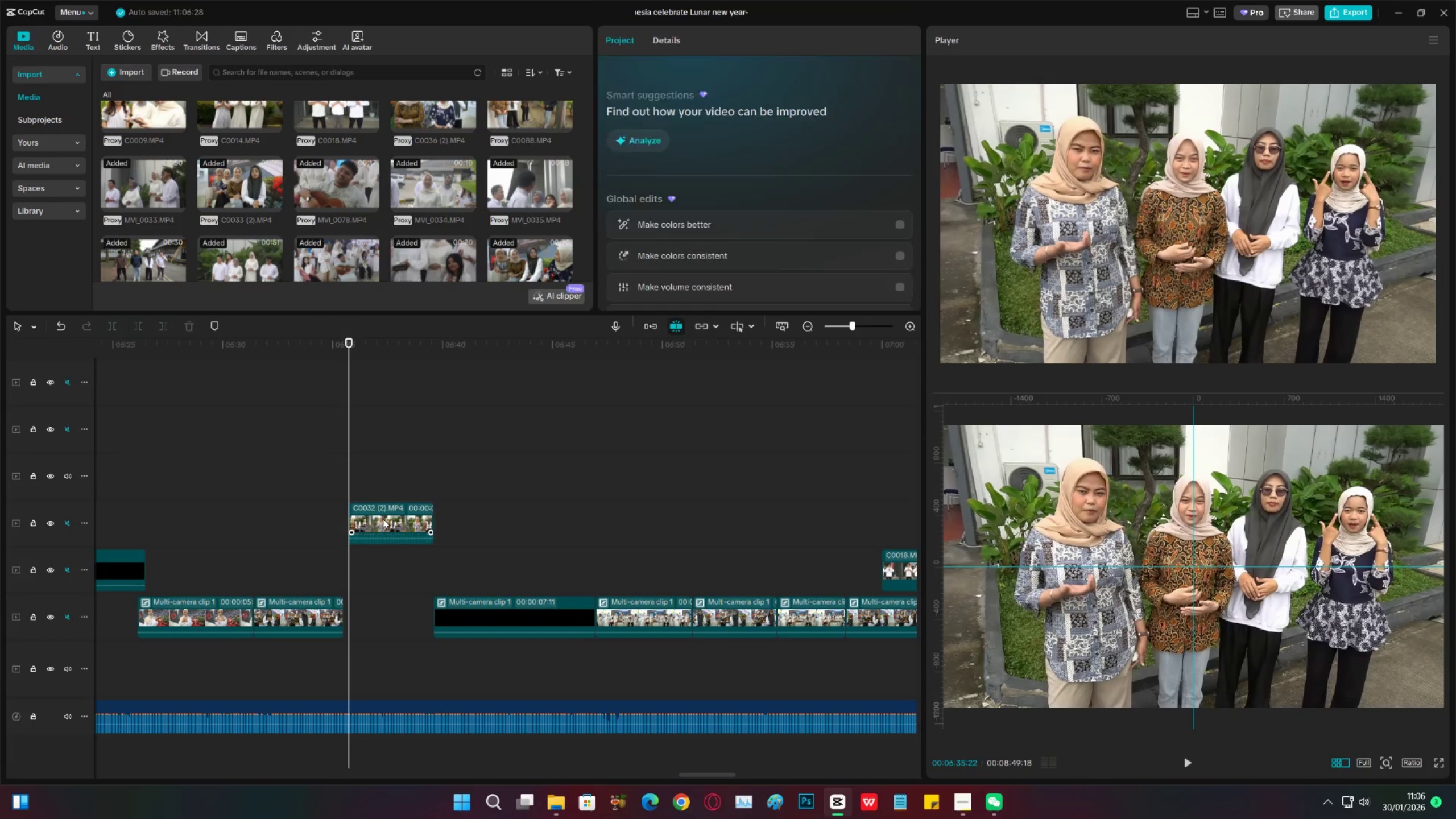 
left_click_drag(start_coordinate=[383, 519], to_coordinate=[284, 518])
 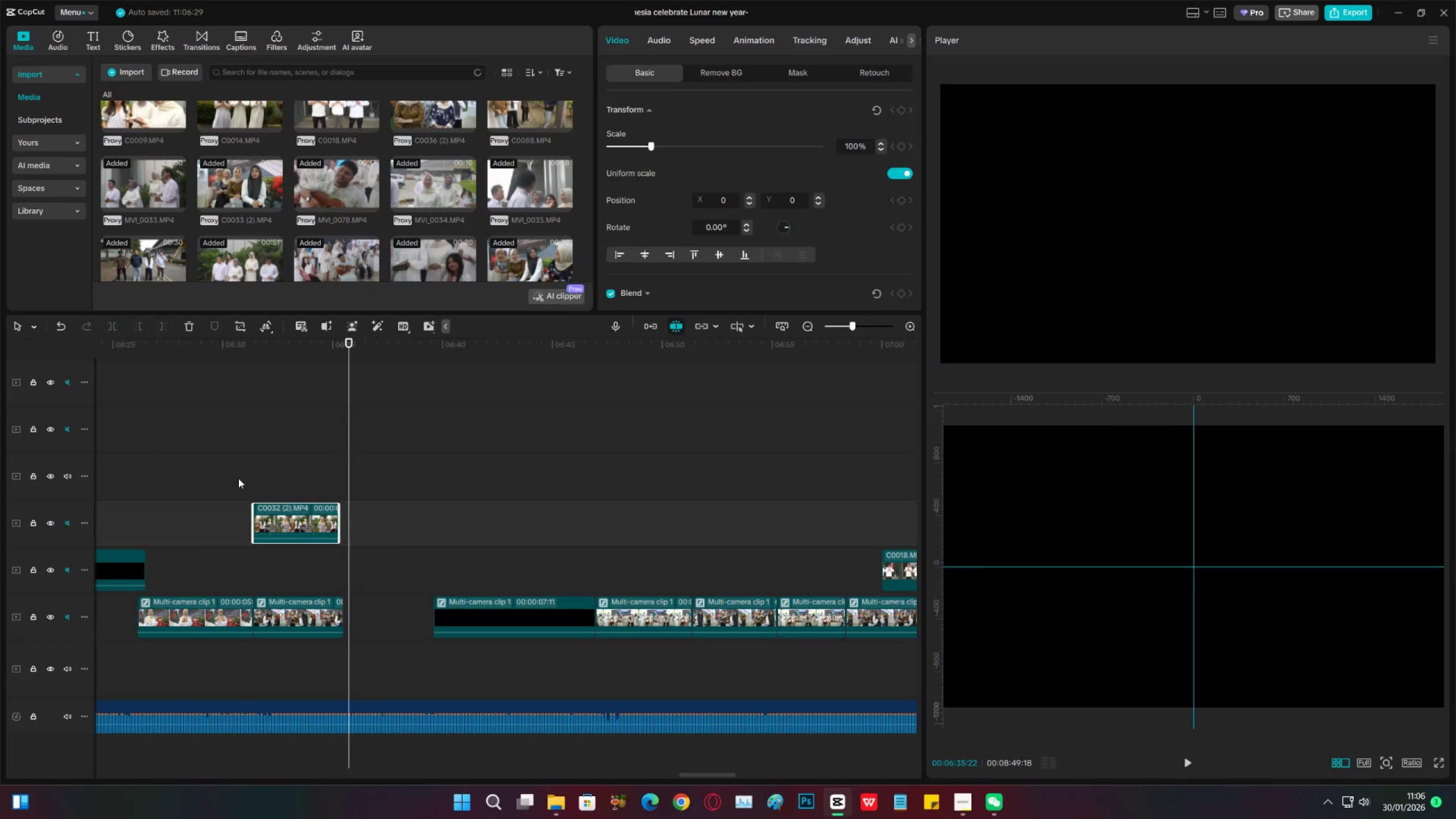 
left_click([238, 478])
 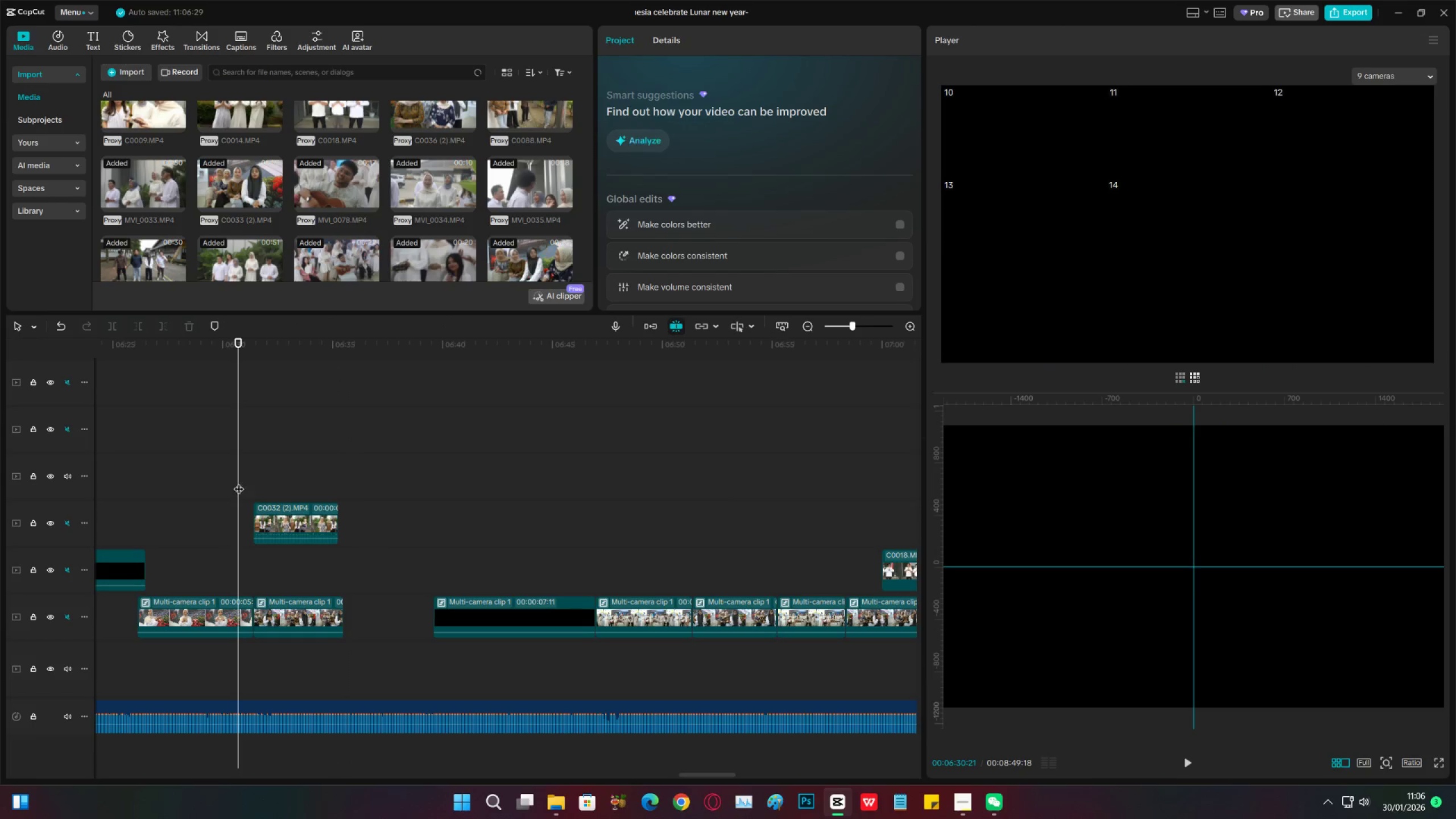 
key(Space)
 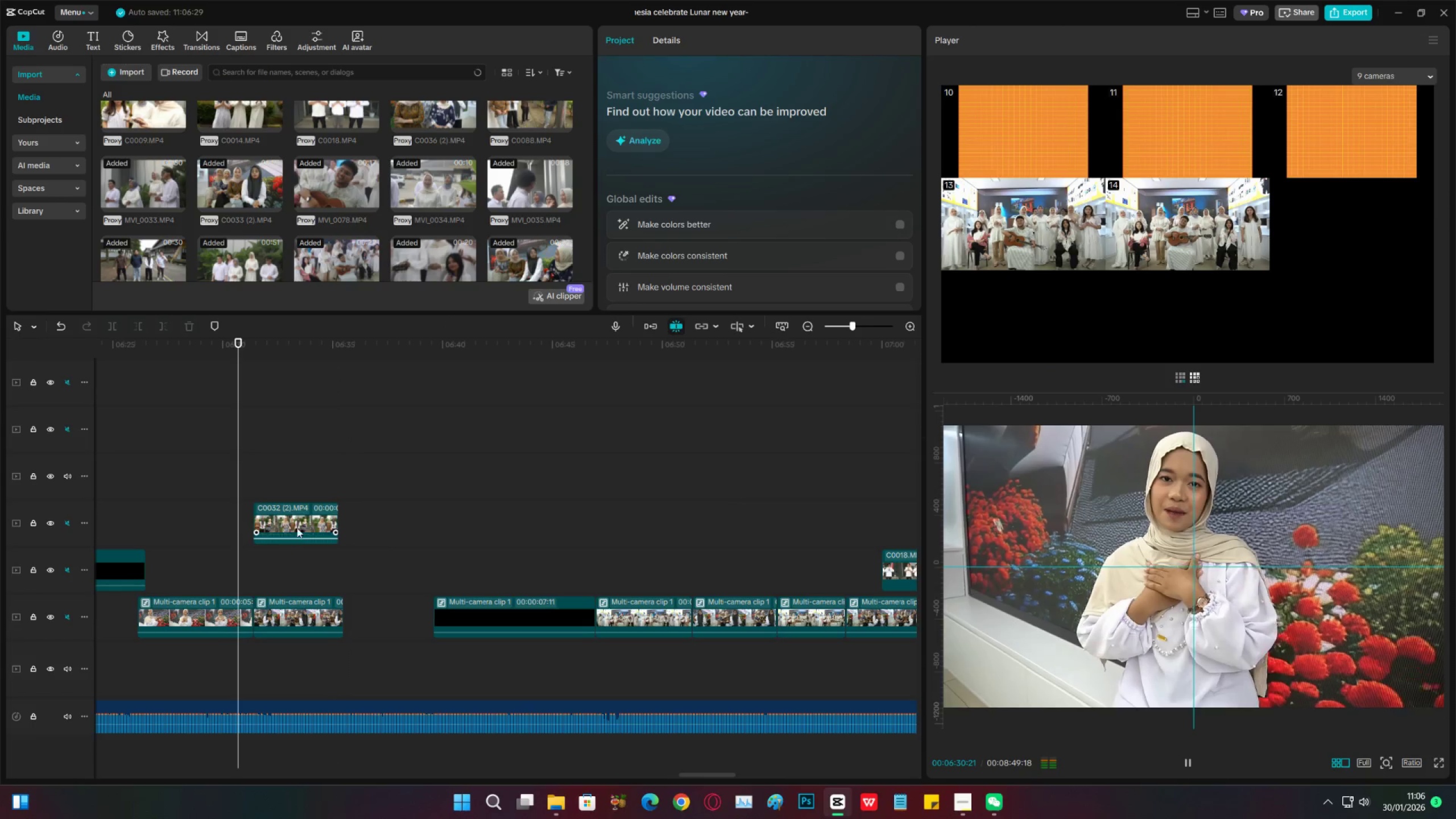 
left_click([297, 522])
 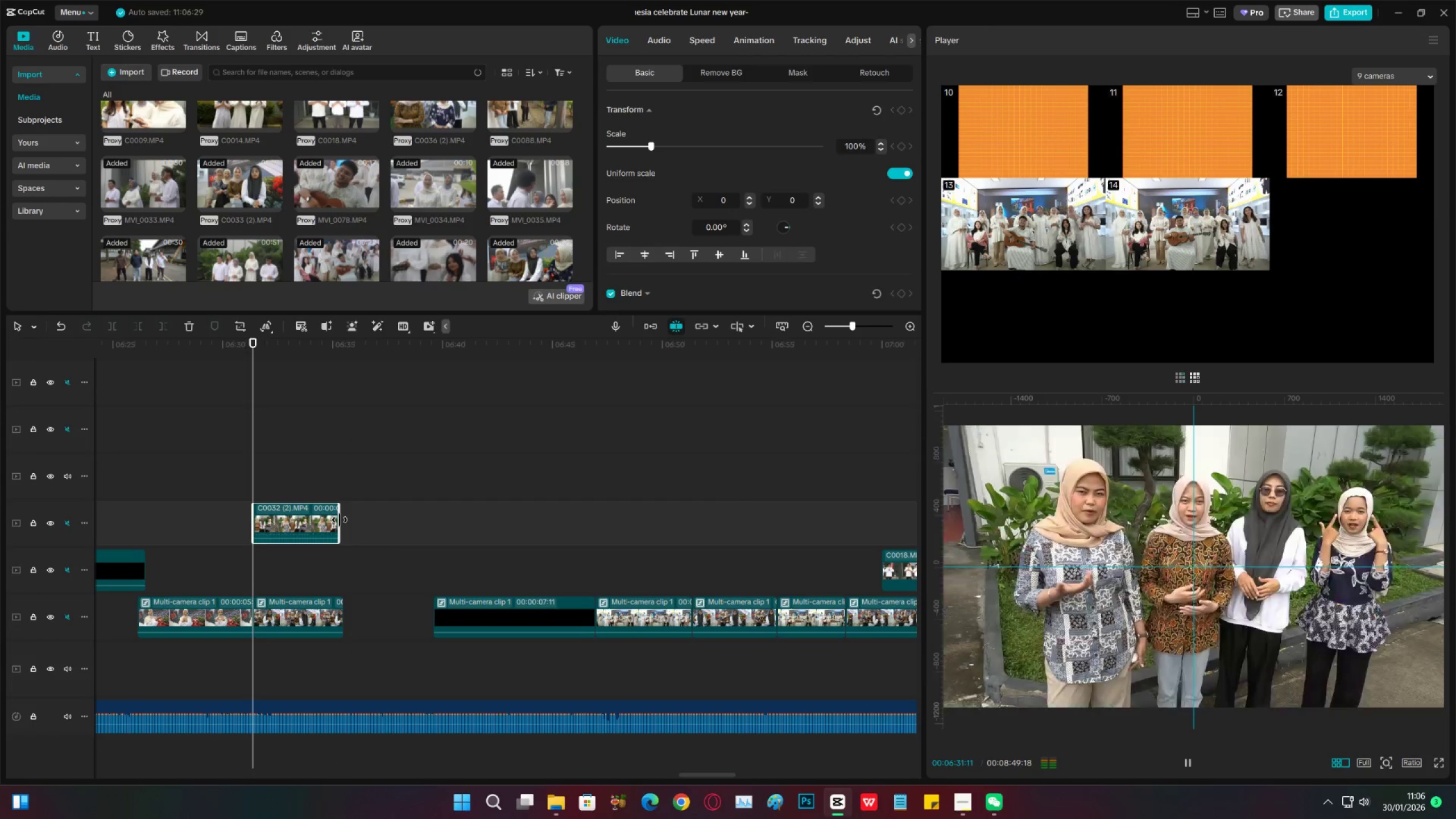 
left_click_drag(start_coordinate=[340, 520], to_coordinate=[429, 520])
 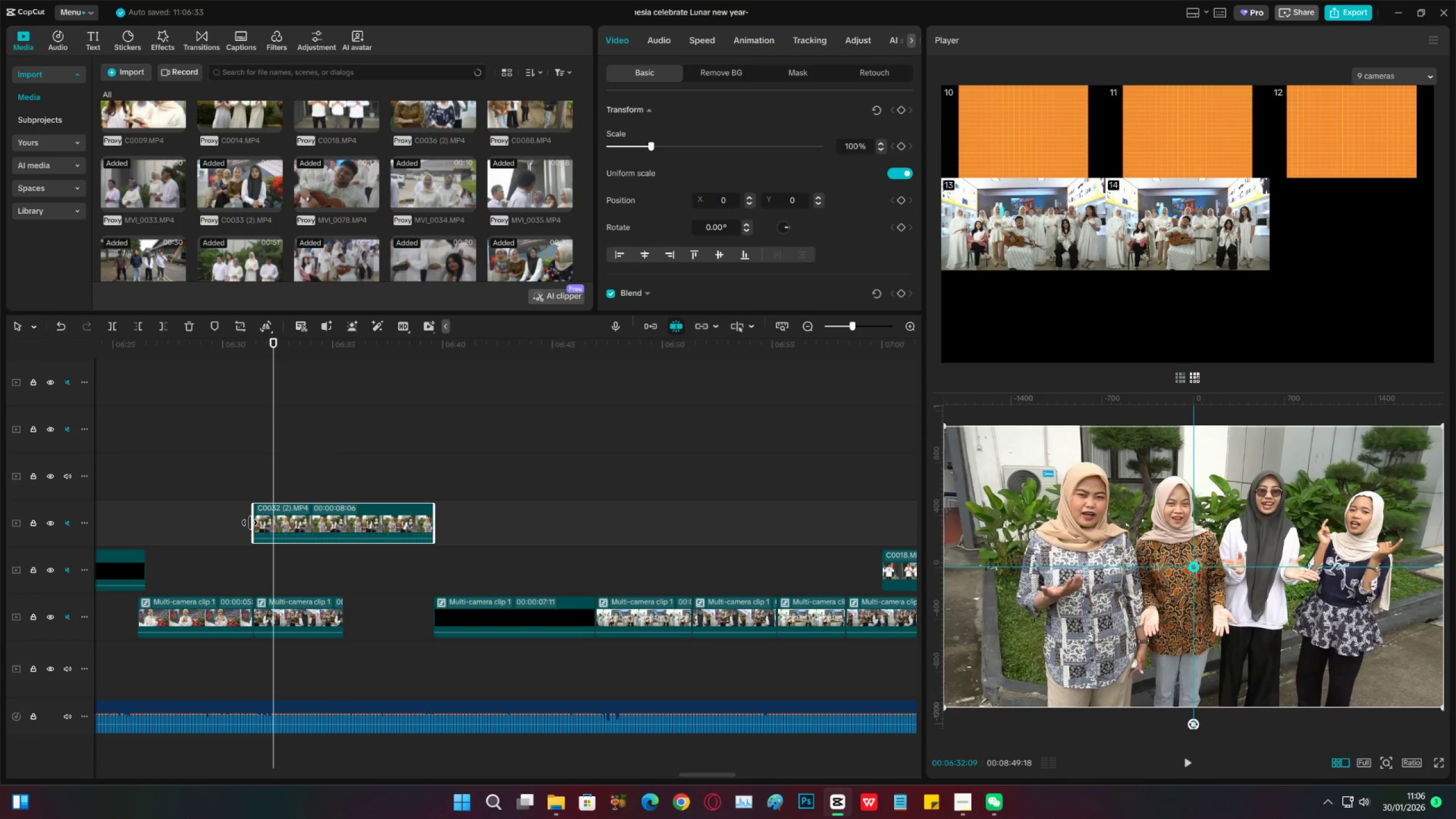 
left_click_drag(start_coordinate=[251, 523], to_coordinate=[346, 528])
 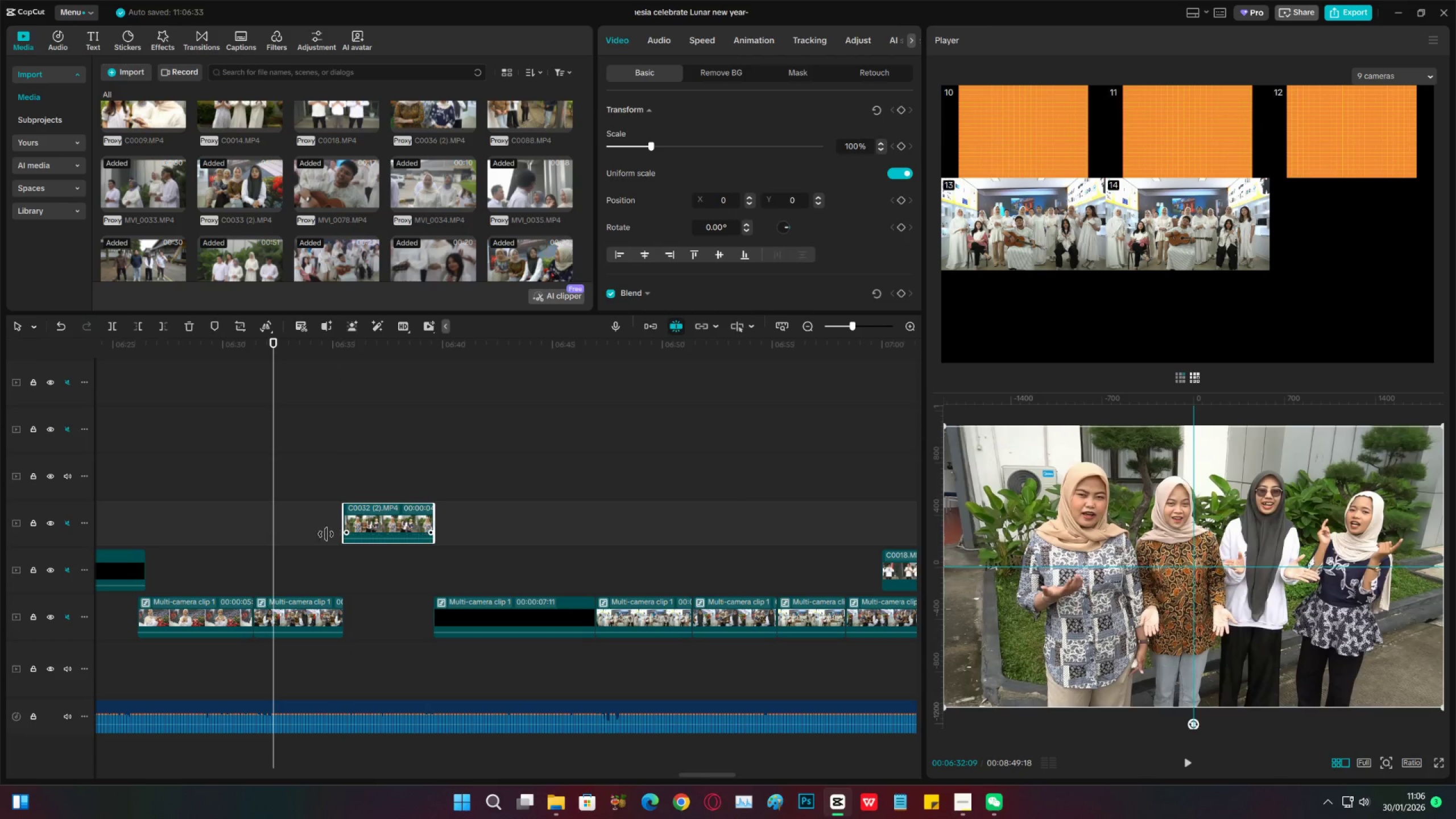 
key(Space)
 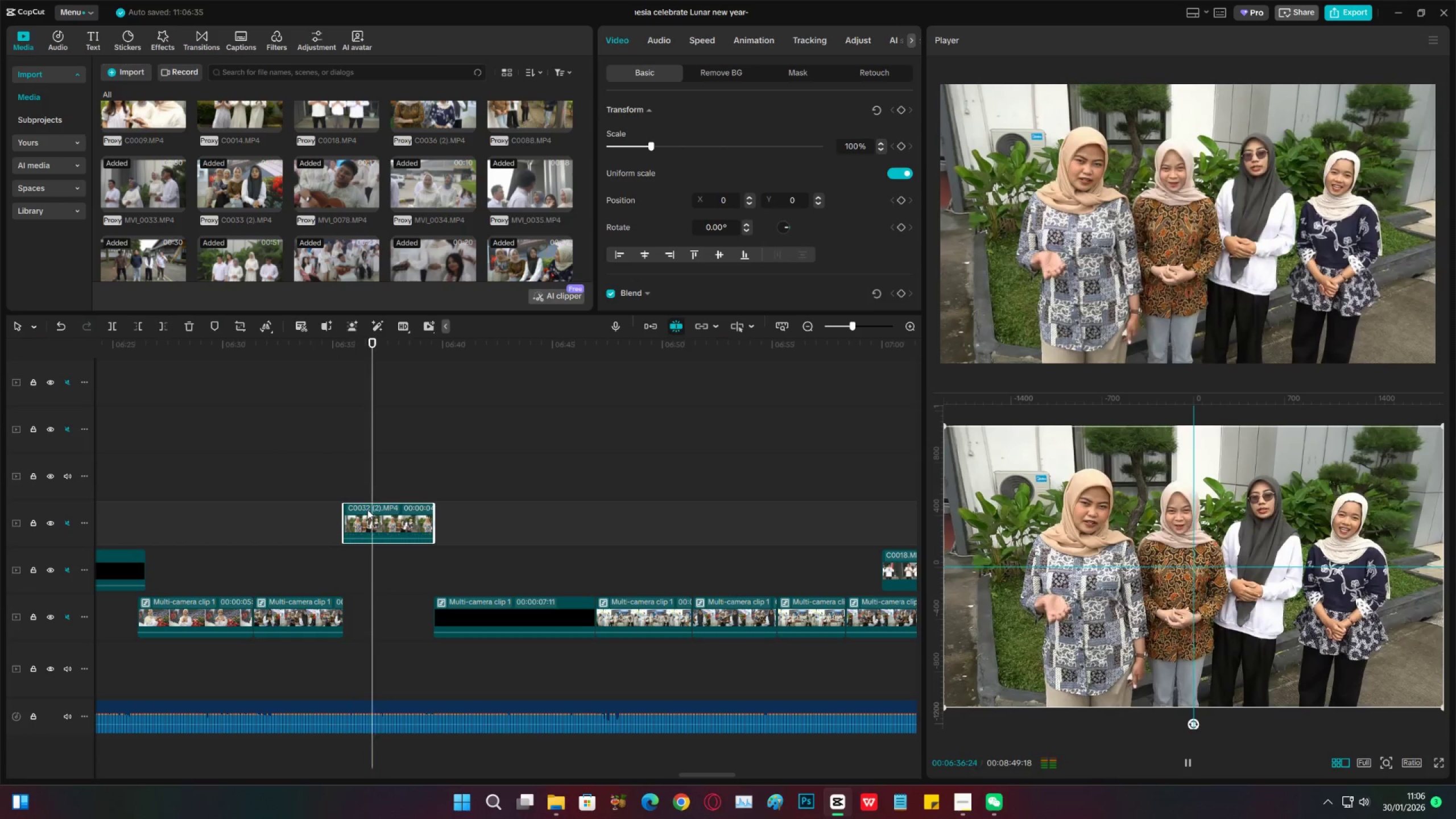 
wait(6.51)
 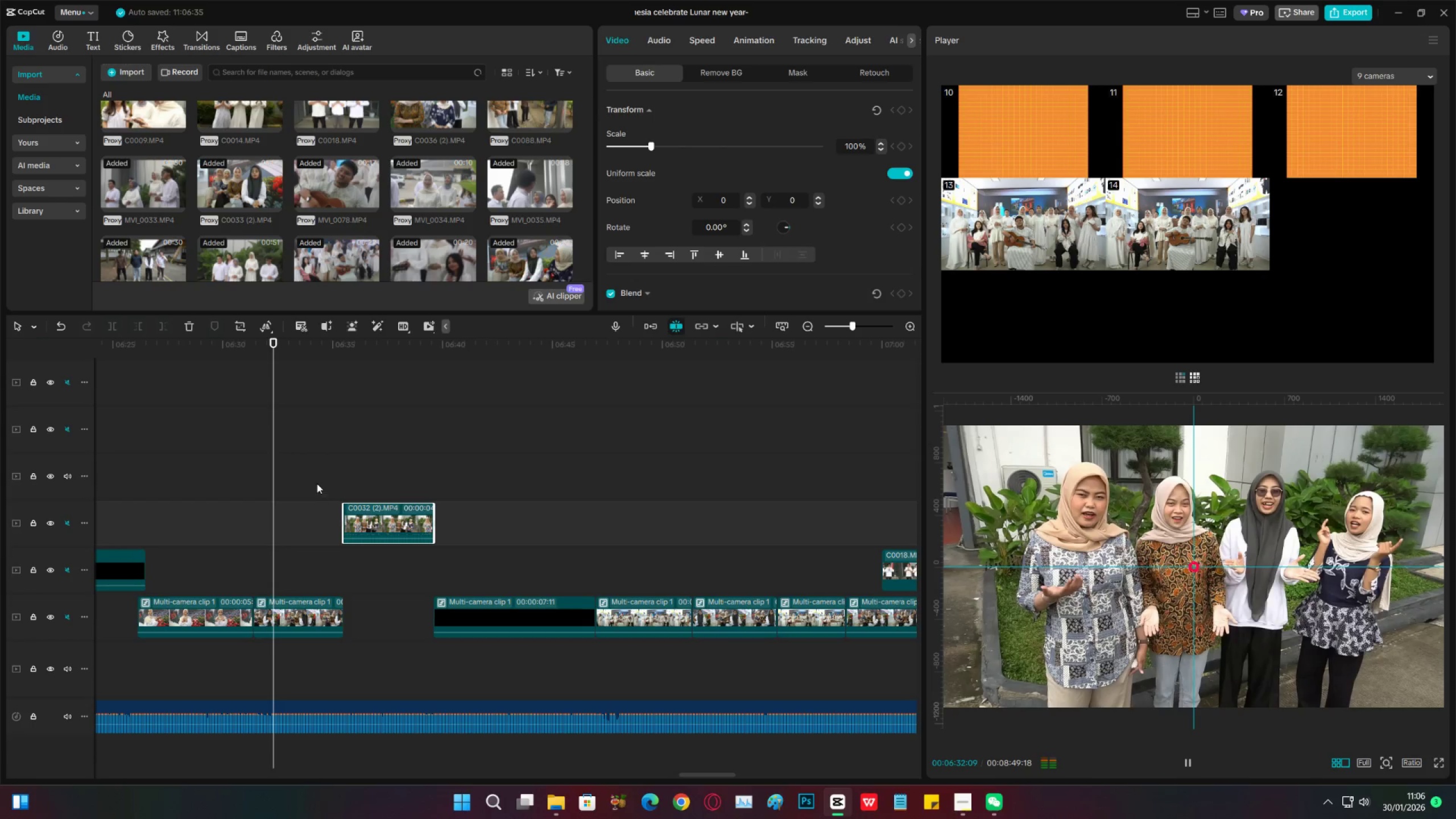 
key(Space)
 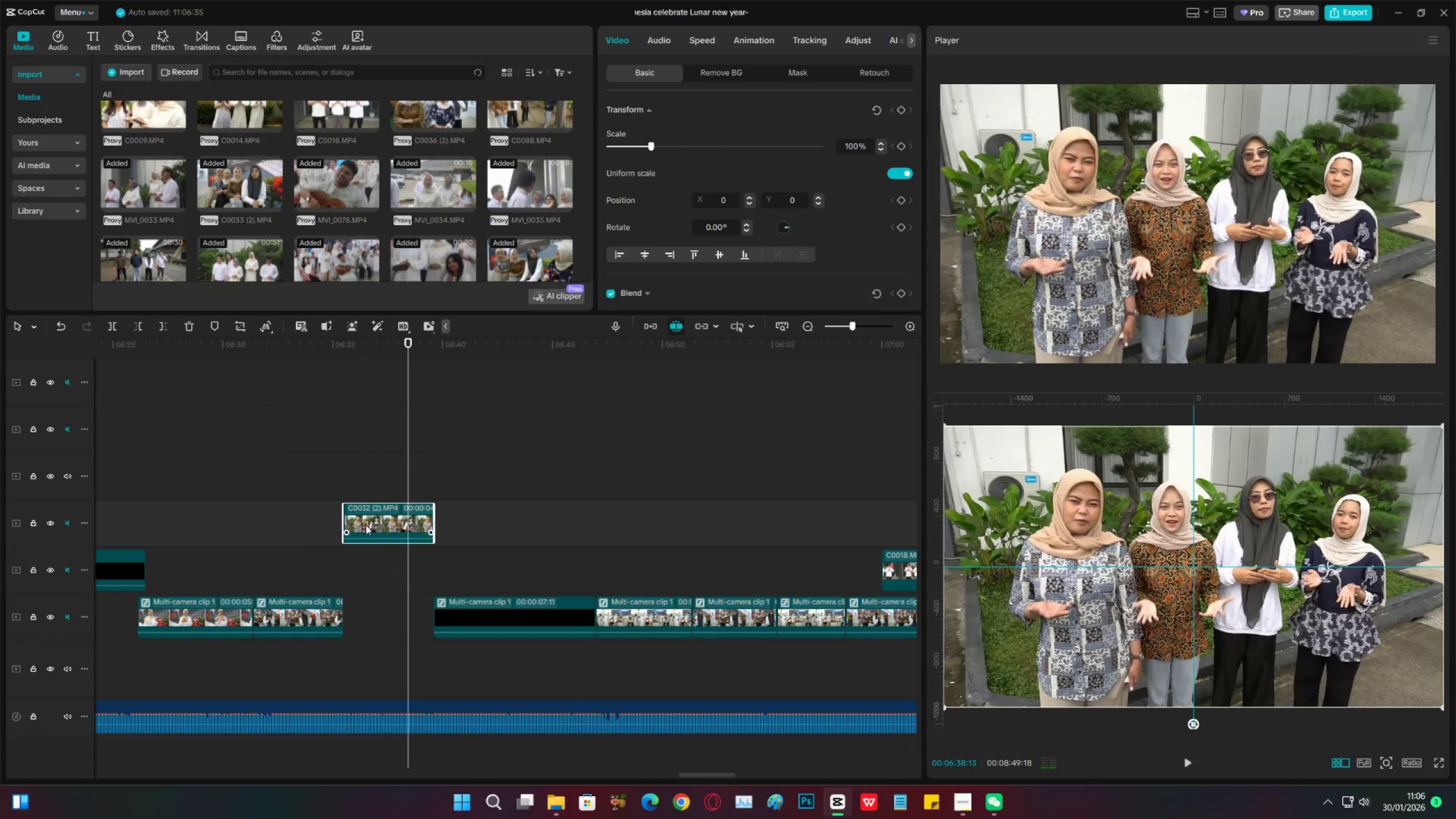 
left_click_drag(start_coordinate=[366, 525], to_coordinate=[396, 528])
 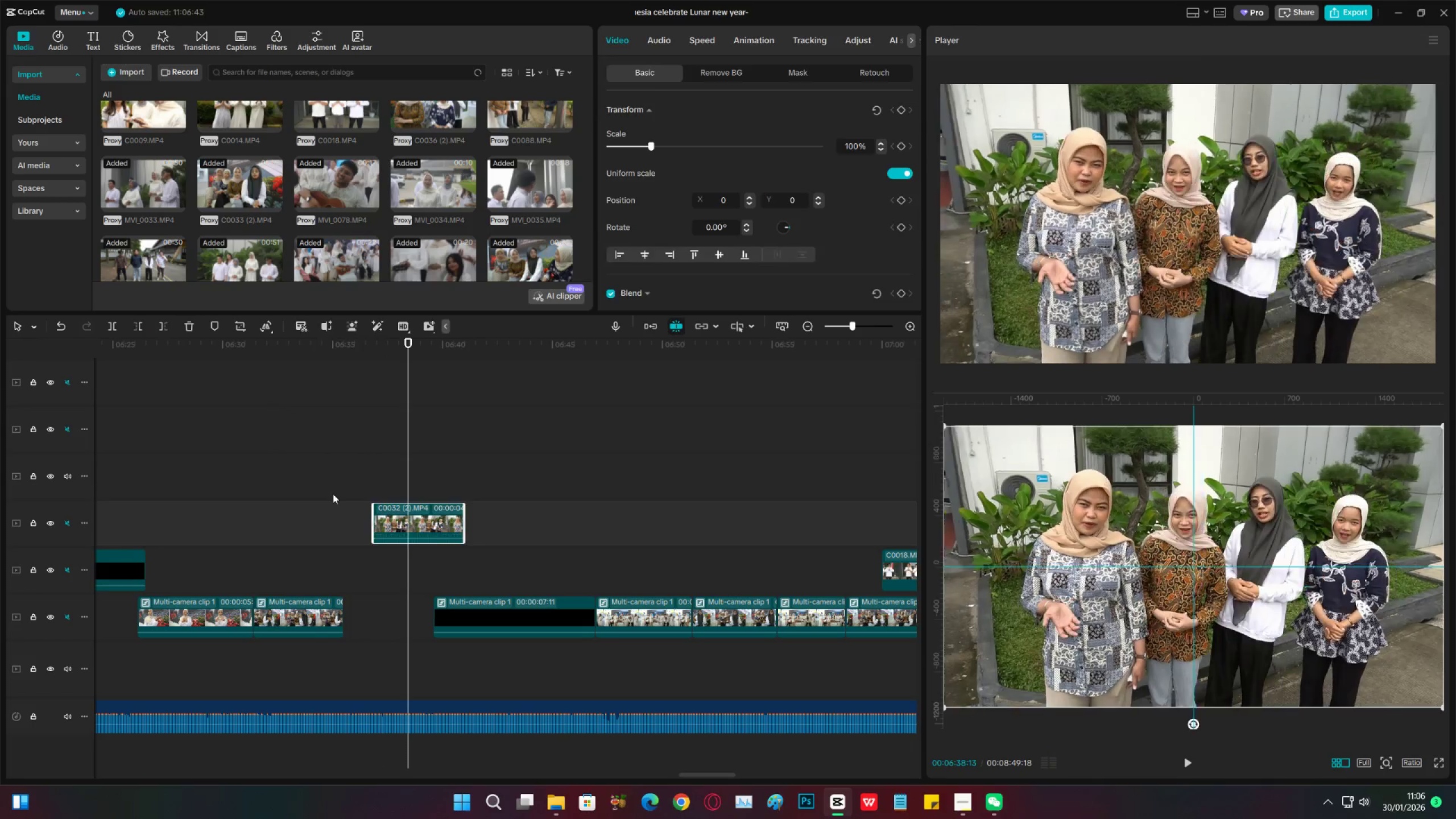 
left_click([333, 494])
 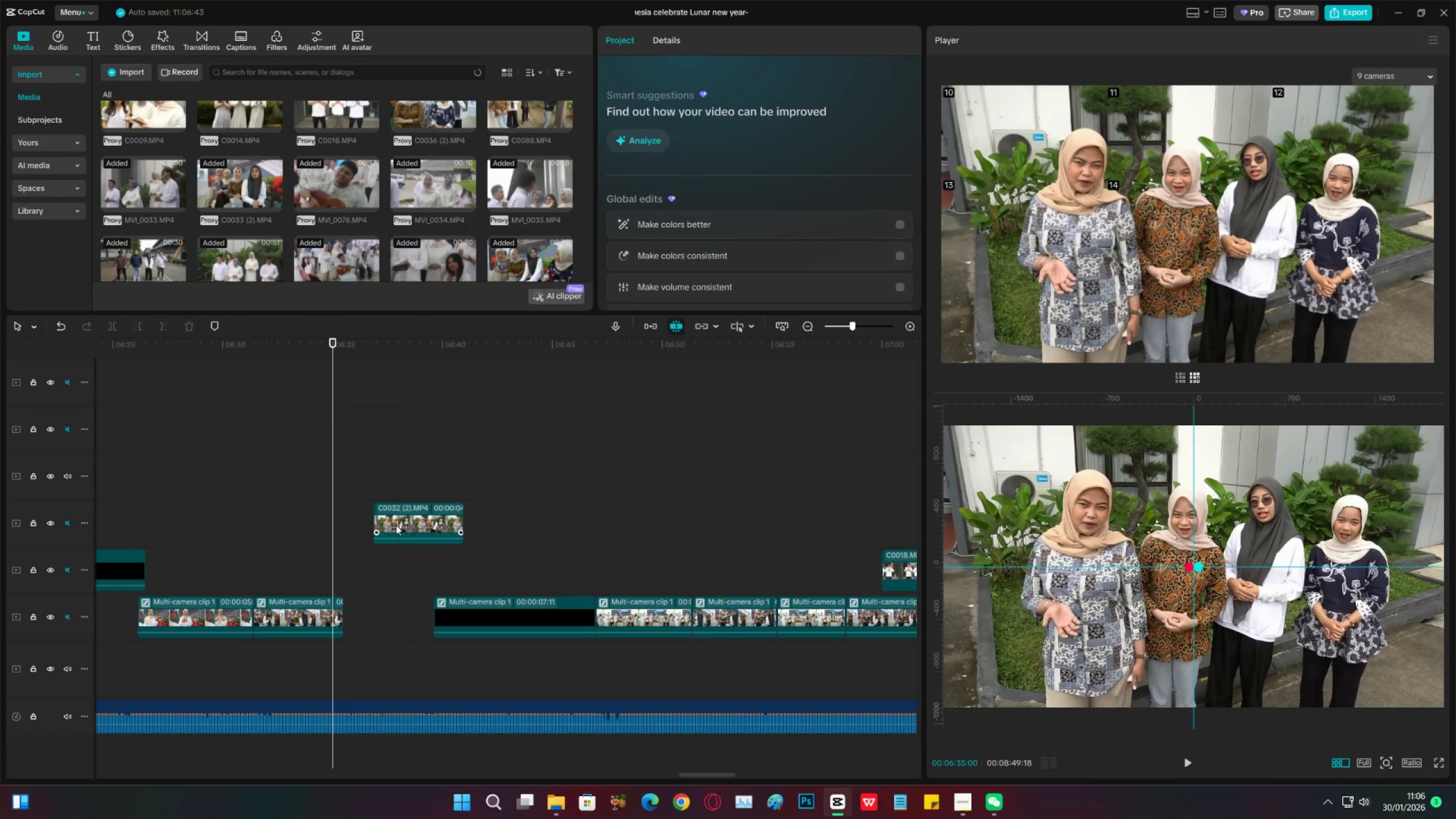 
left_click_drag(start_coordinate=[397, 525], to_coordinate=[412, 525])
 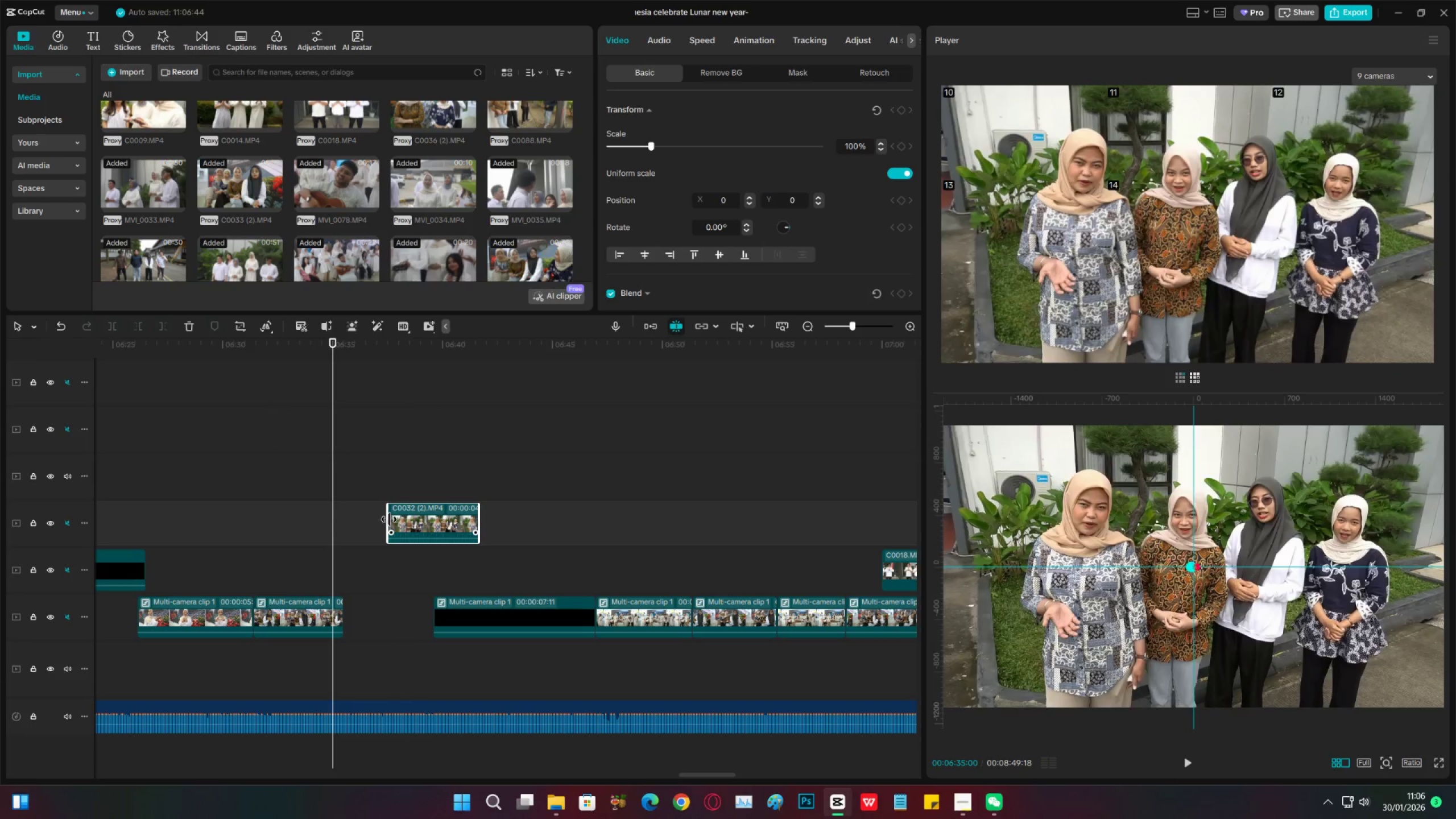 
left_click_drag(start_coordinate=[388, 519], to_coordinate=[345, 514])
 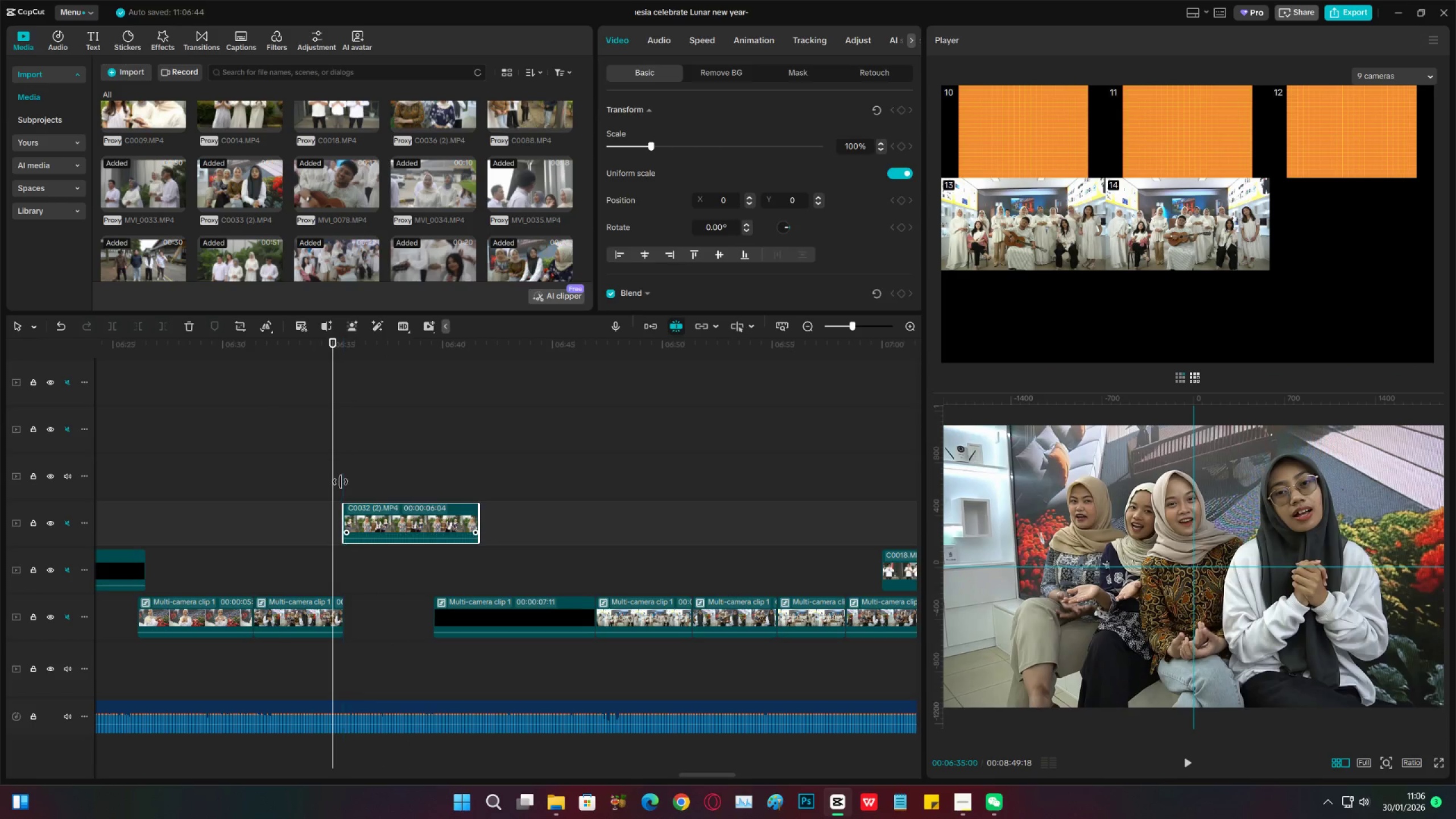 
left_click([340, 482])
 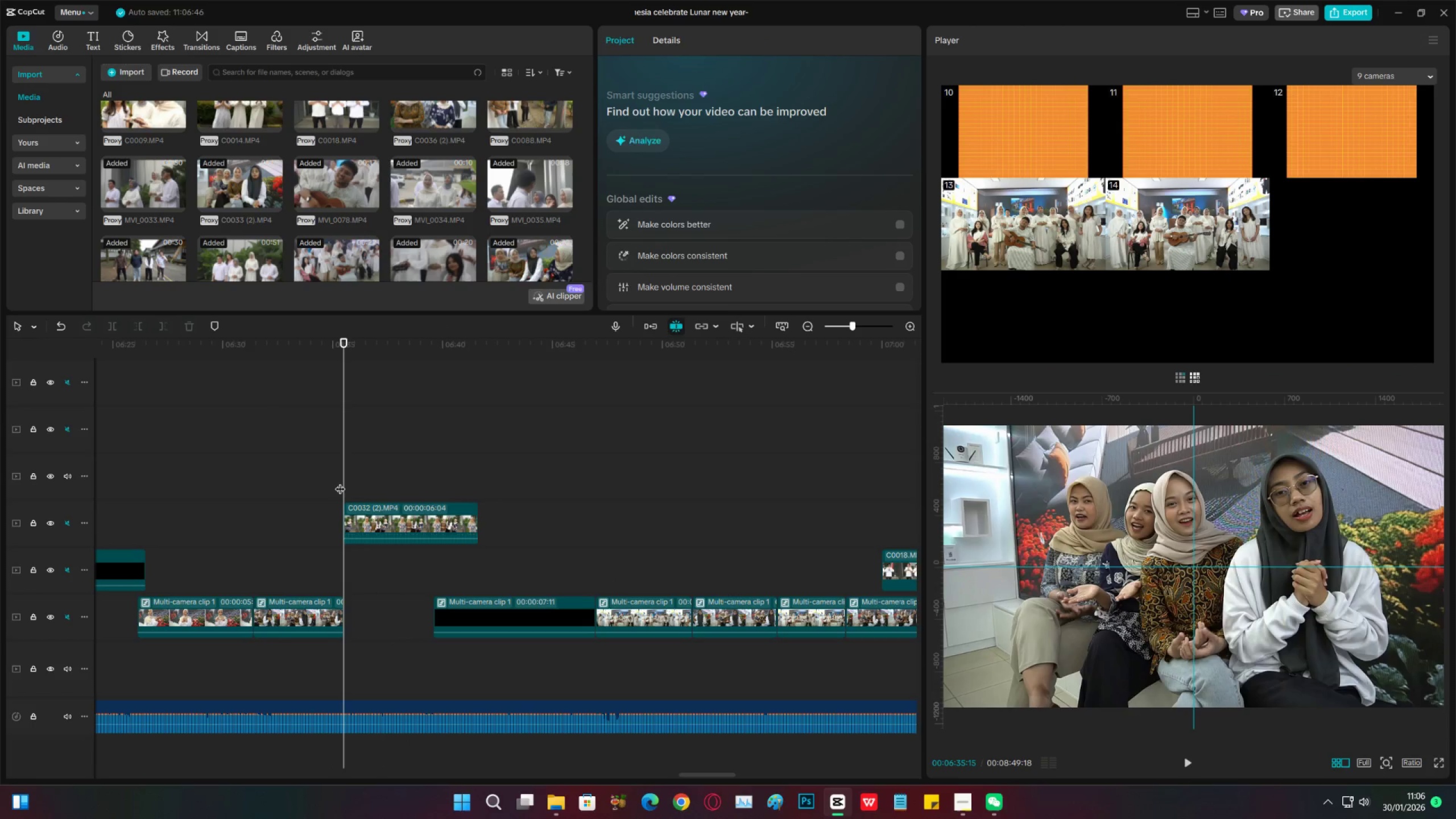 
key(Space)
 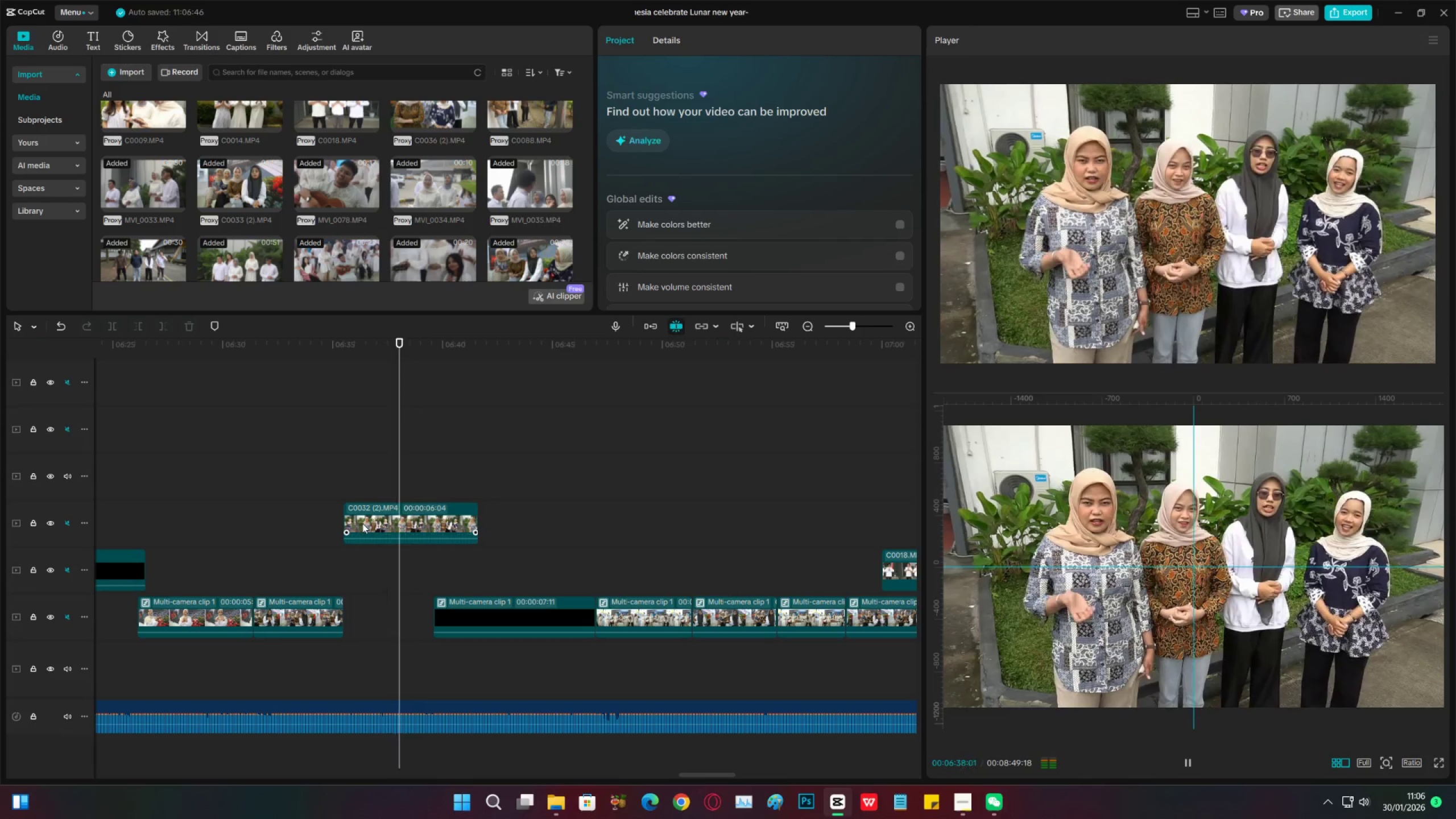 
key(Space)
 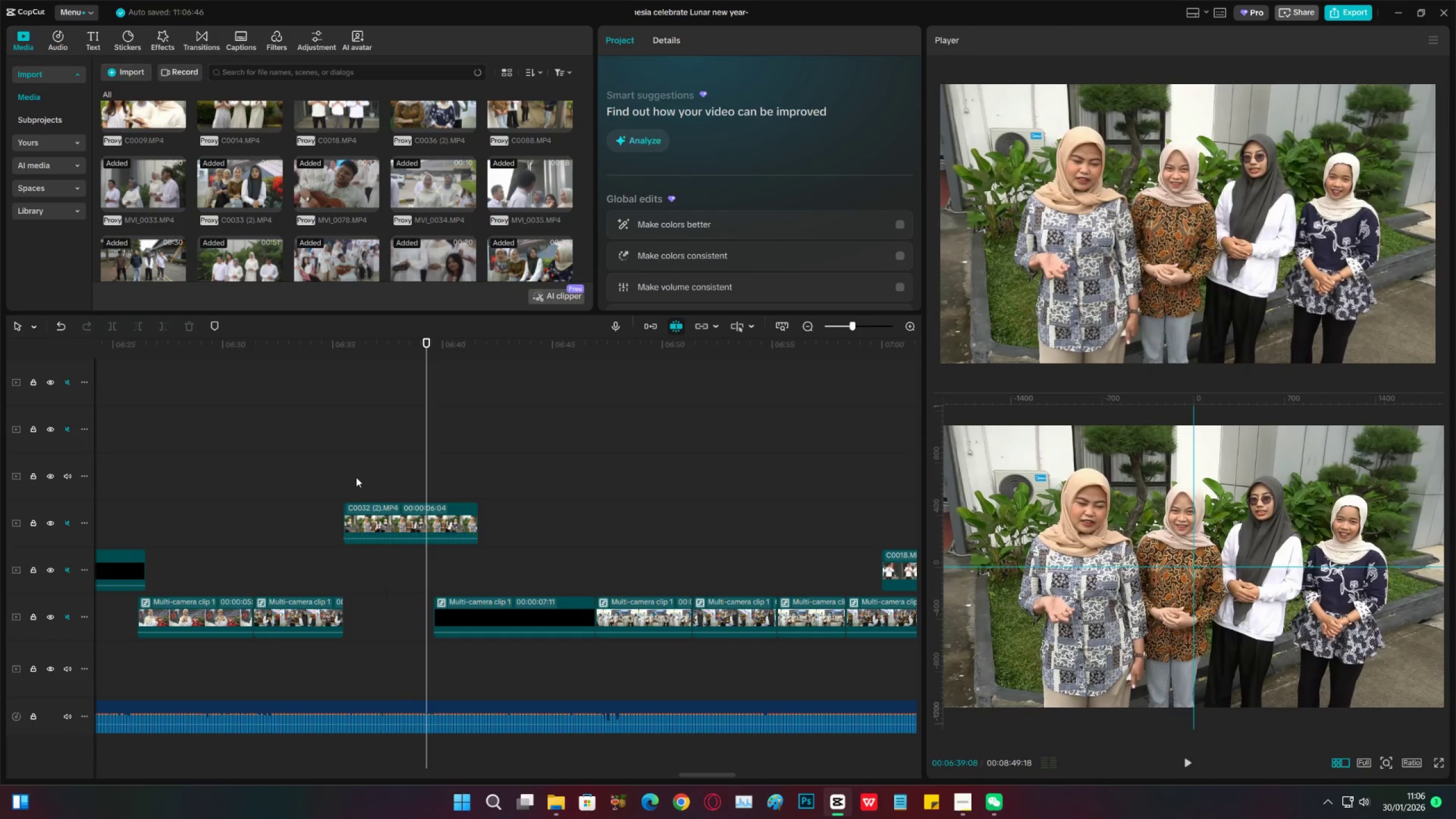 
left_click([356, 477])
 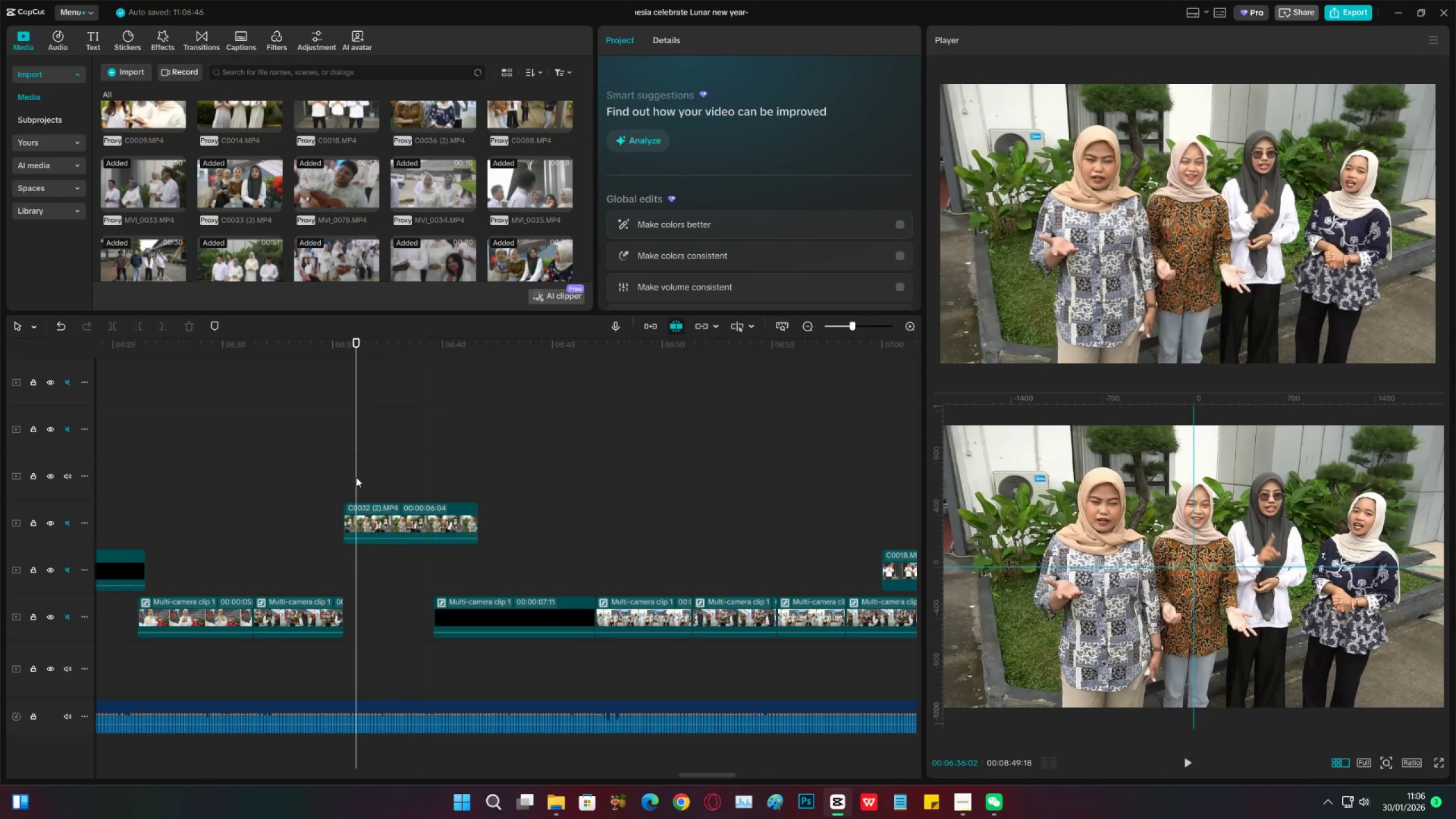 
key(Space)
 